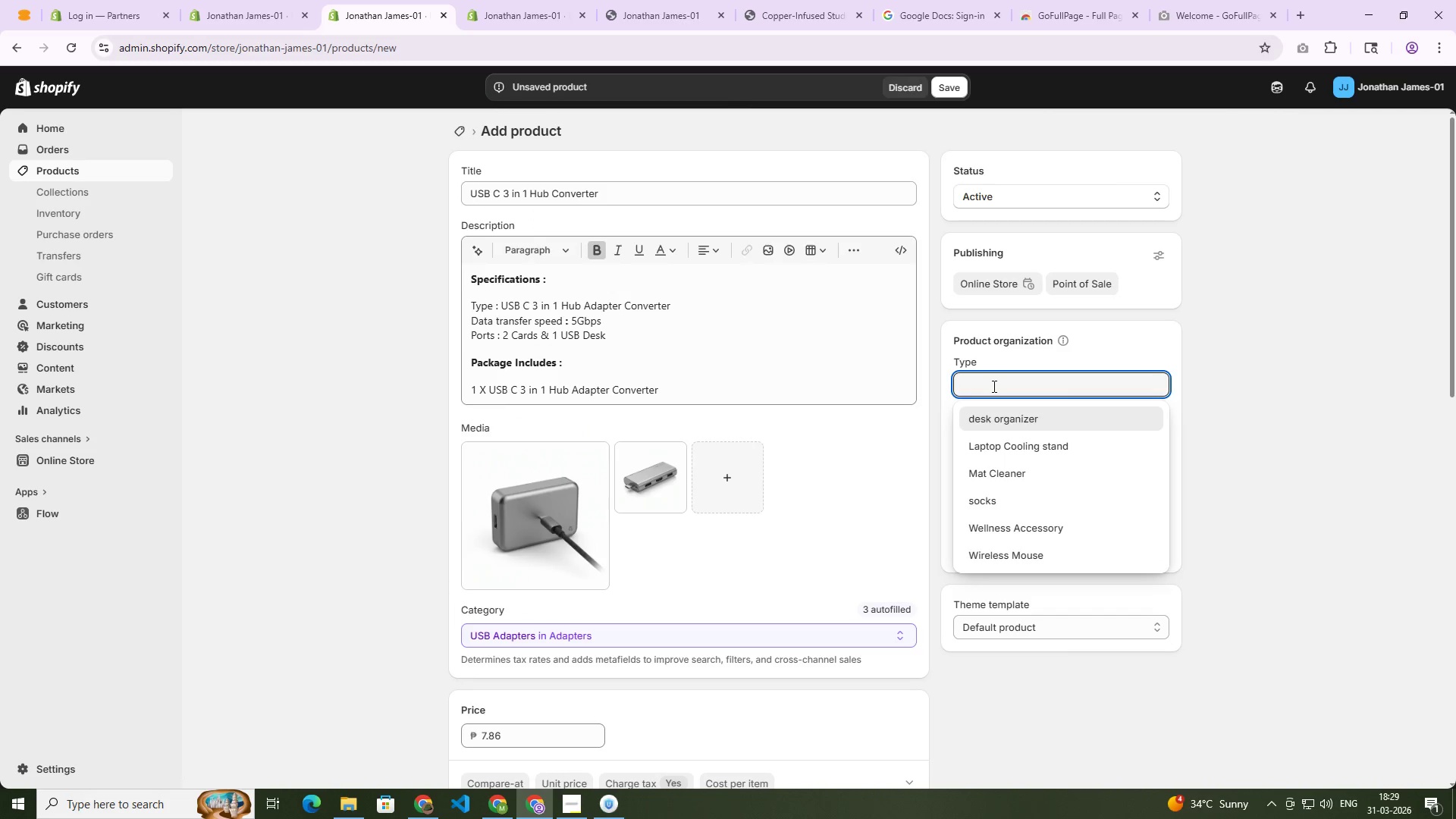 
type(USB_)
key(Backspace)
type(-C Hub)
 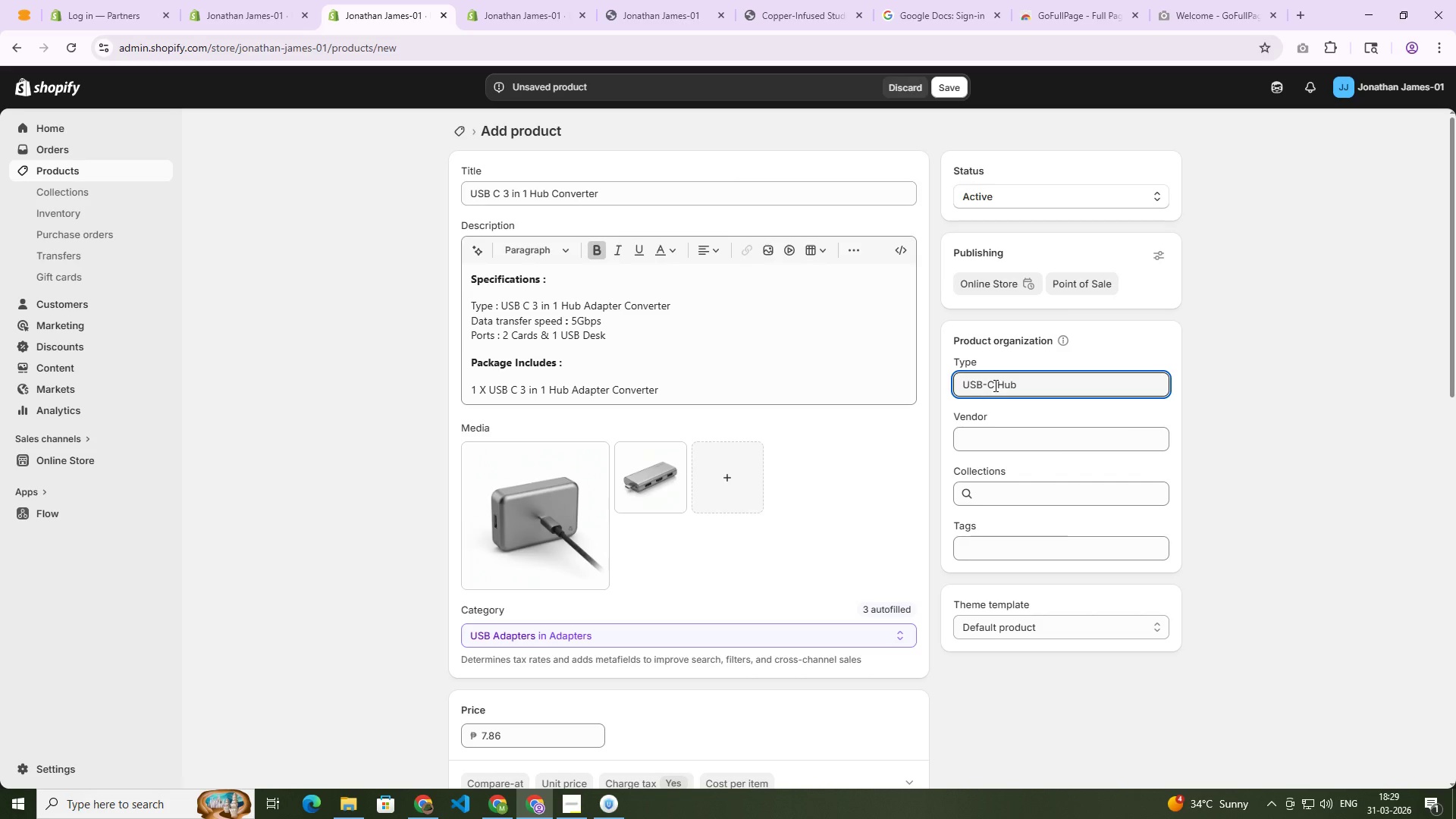 
left_click([993, 438])
 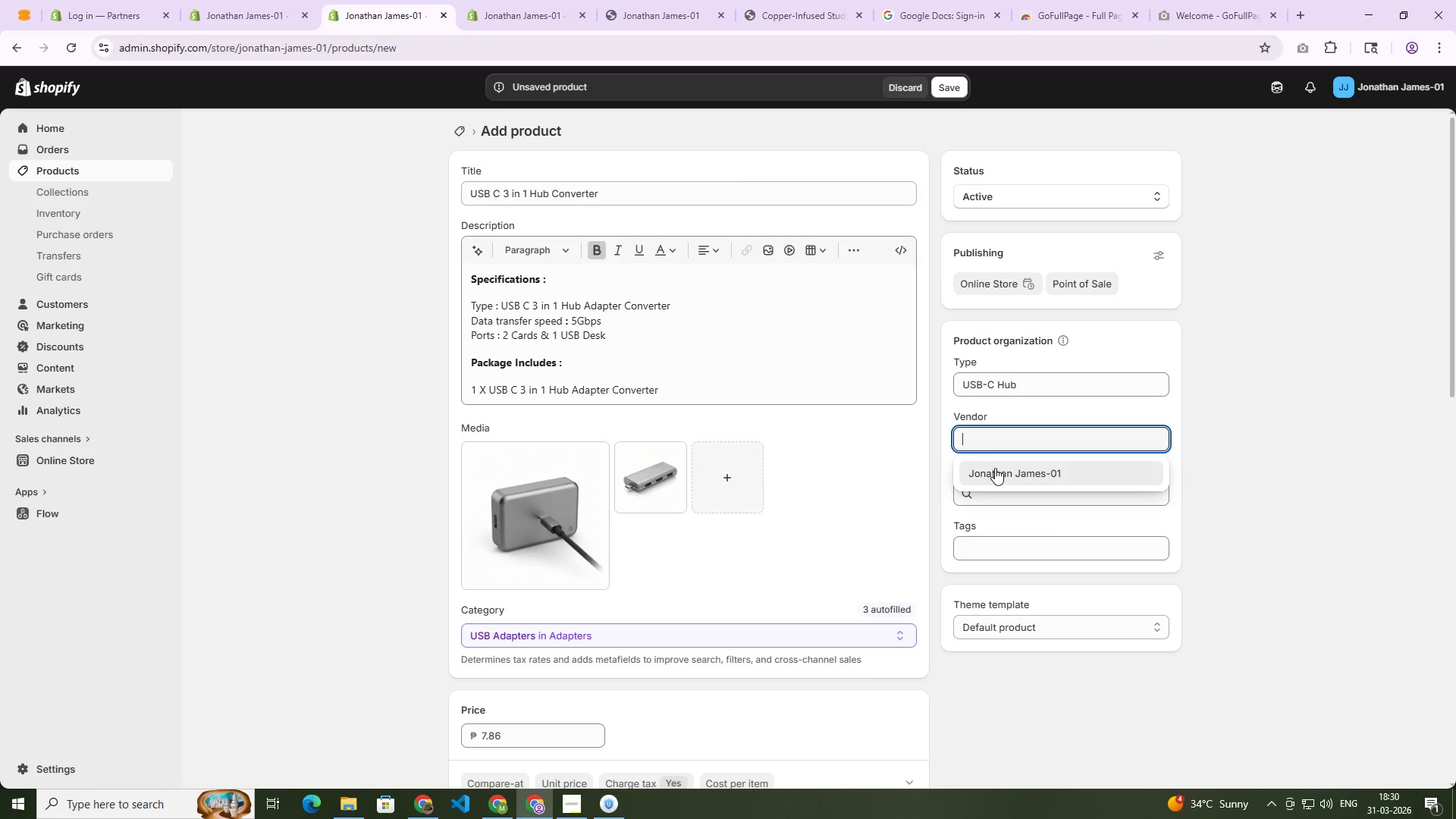 
left_click([995, 468])
 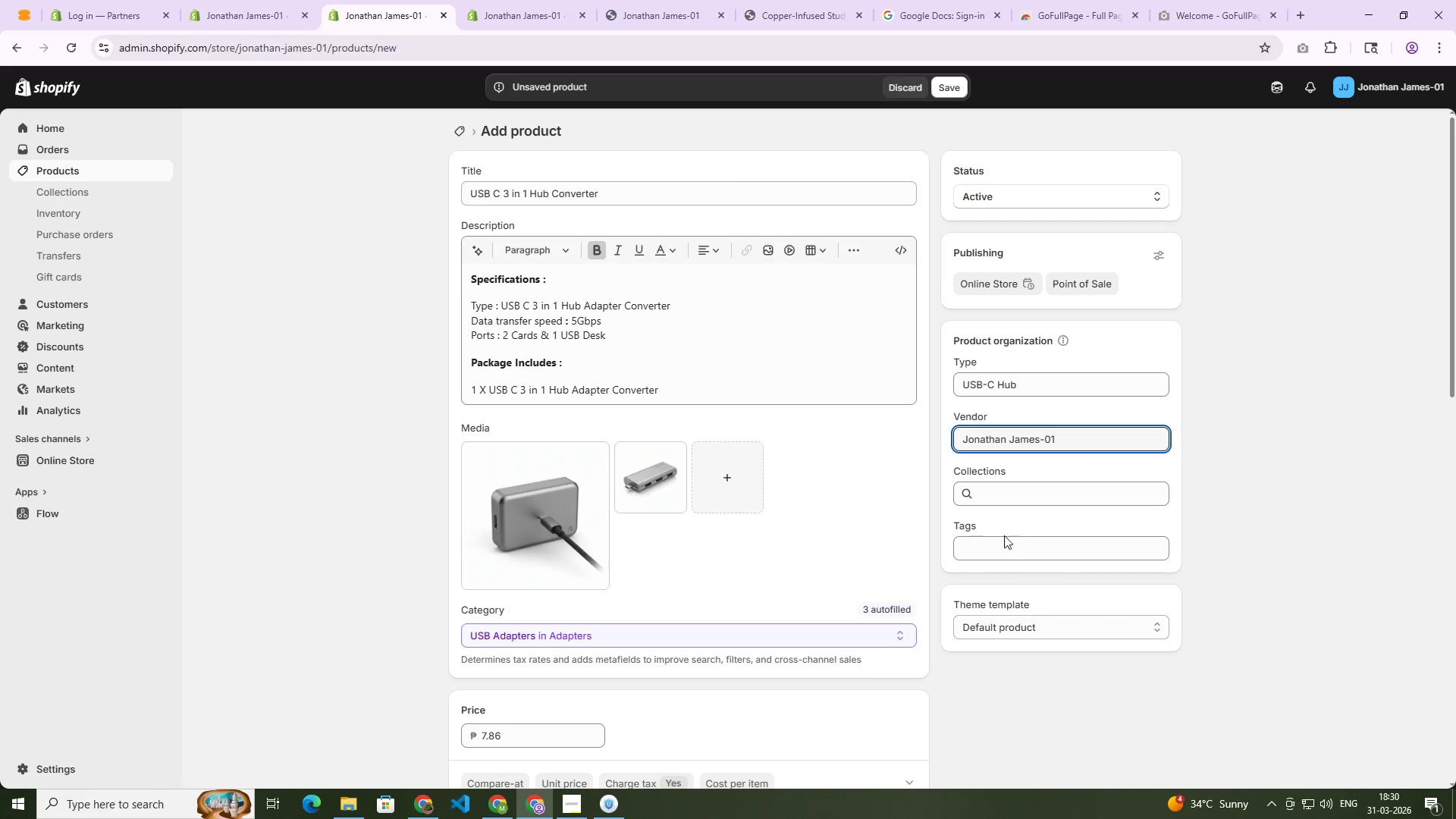 
left_click([998, 547])
 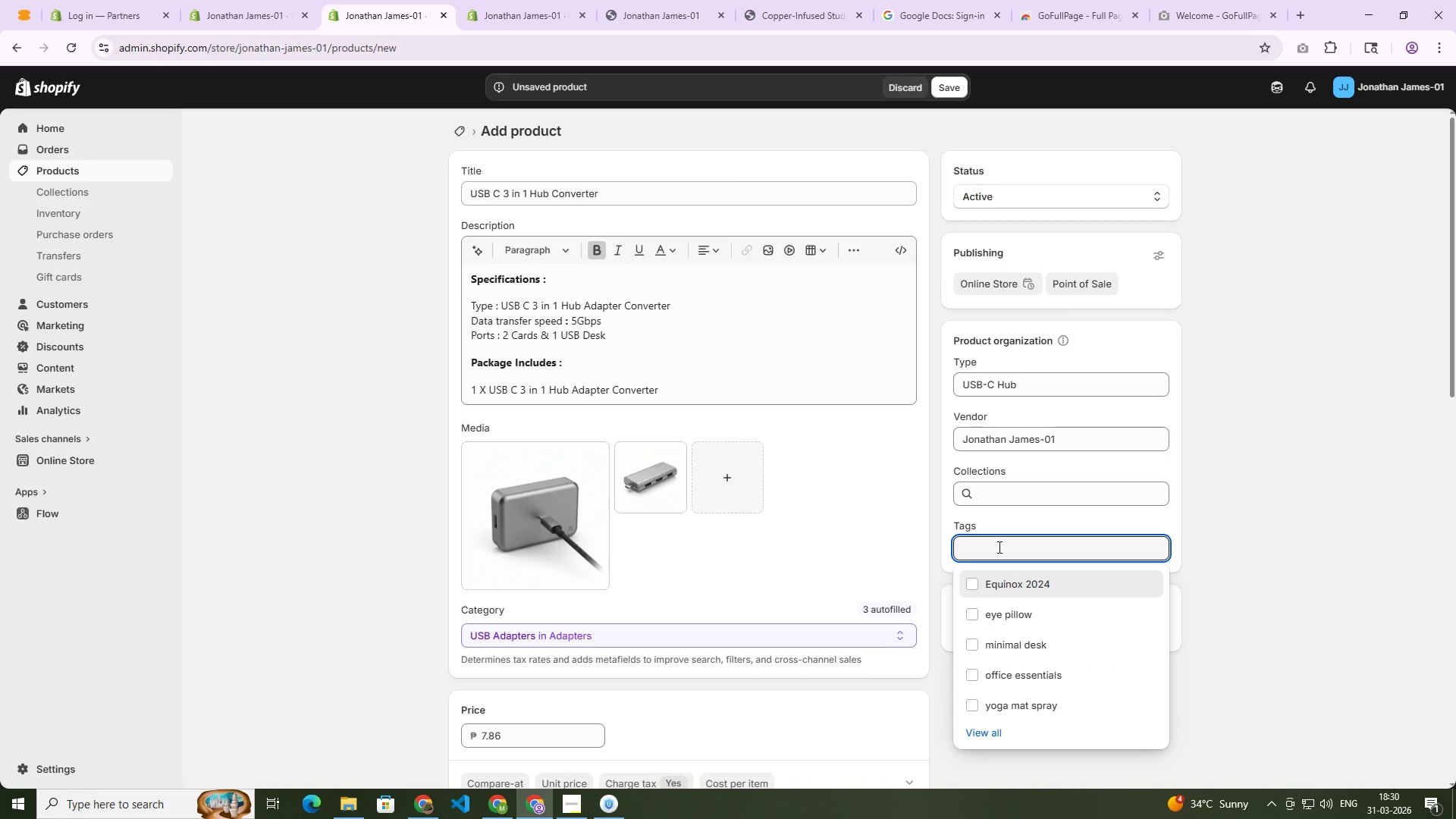 
type(3 in 1 hub)
 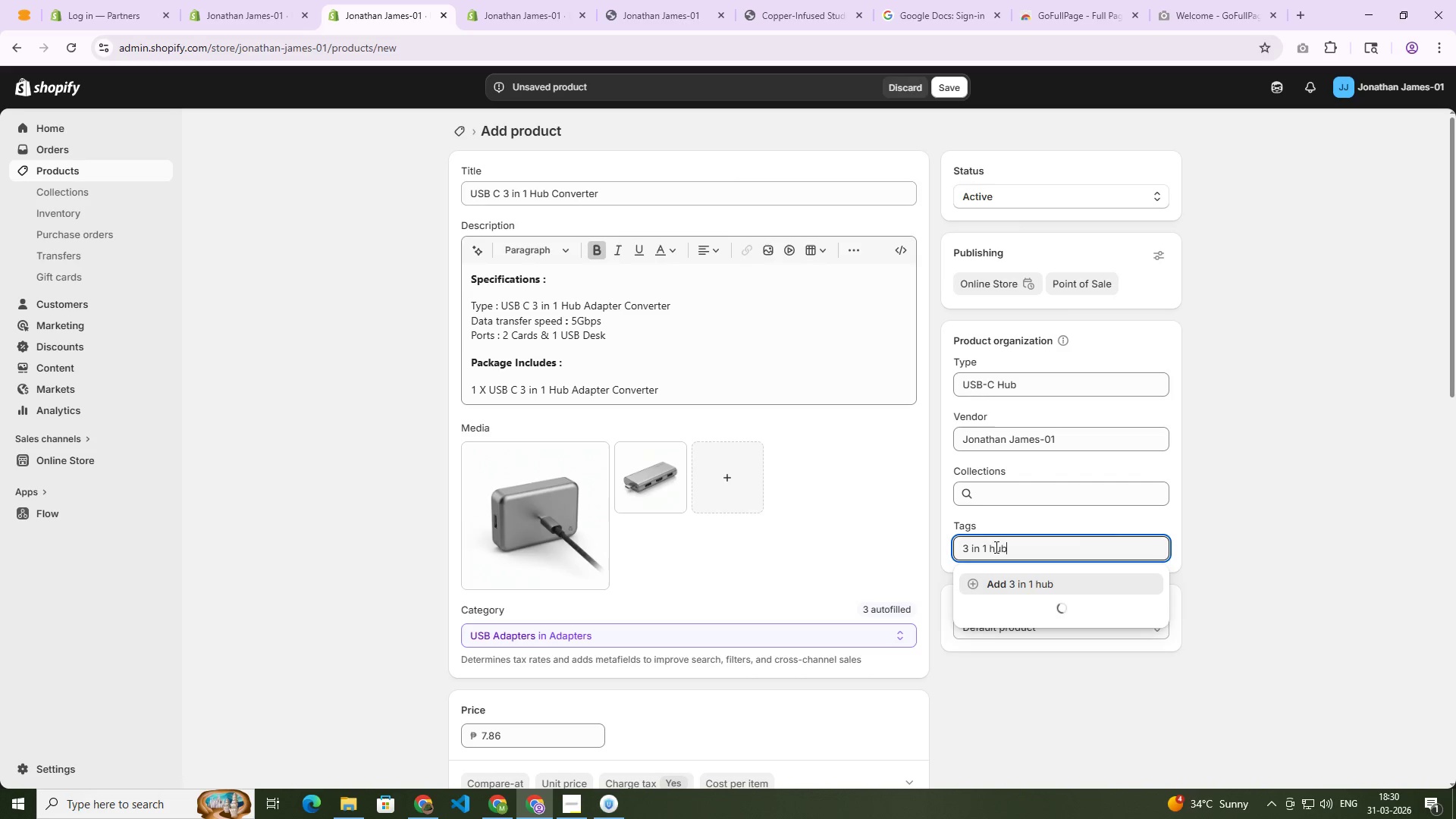 
key(Enter)
 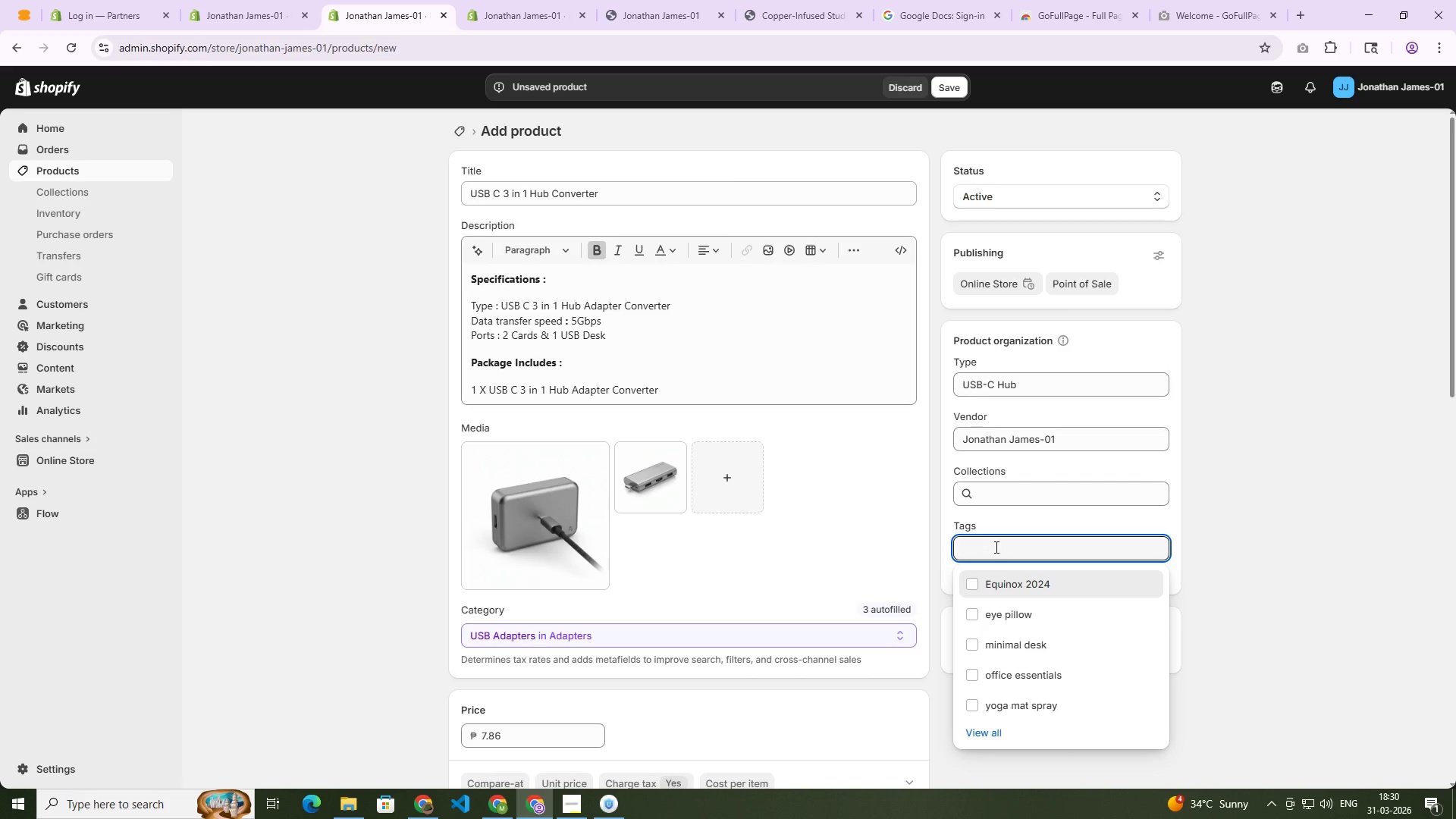 
type(usb c converter)
 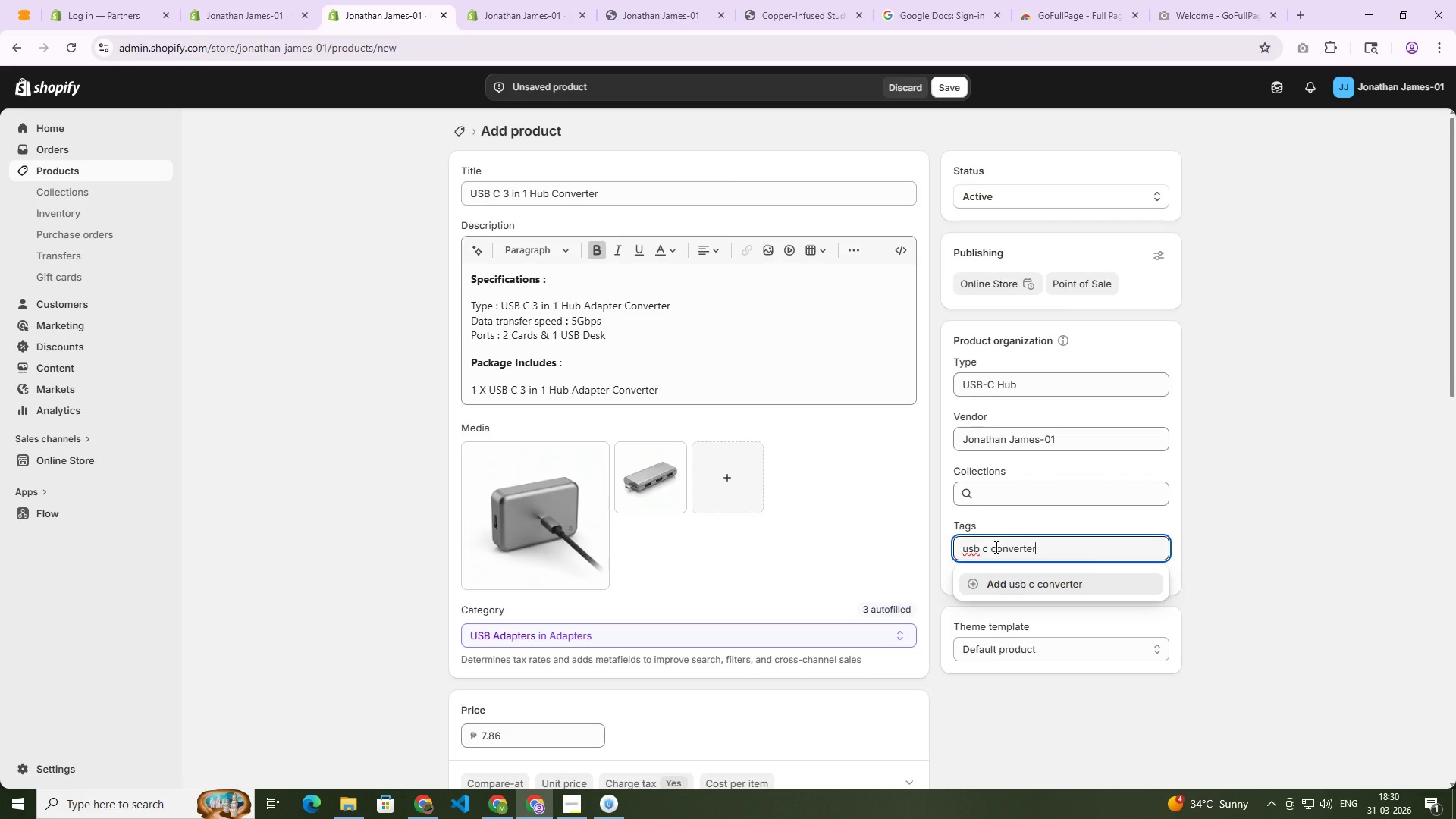 
key(Enter)
 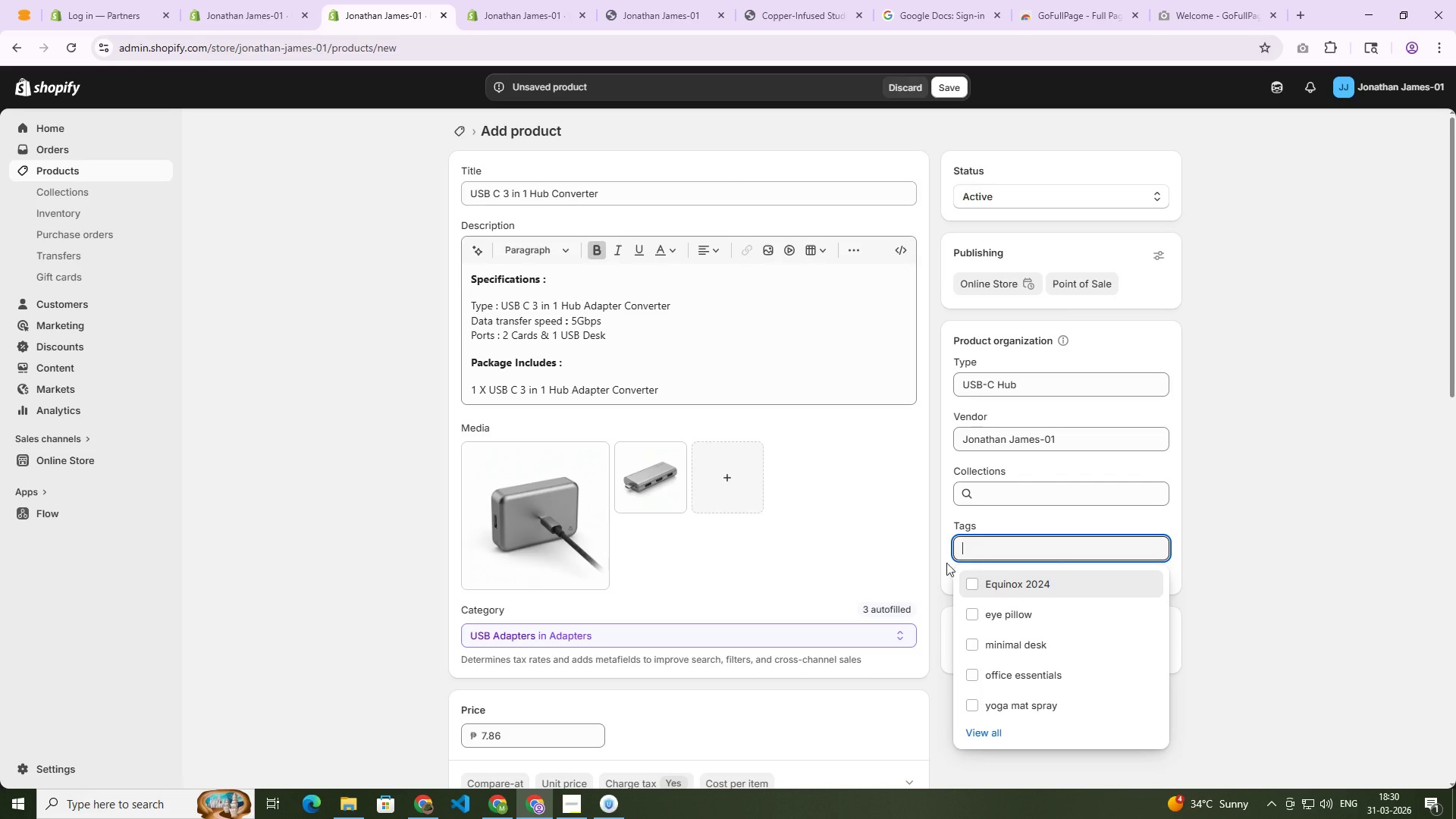 
scroll: coordinate [679, 626], scroll_direction: down, amount: 16.0
 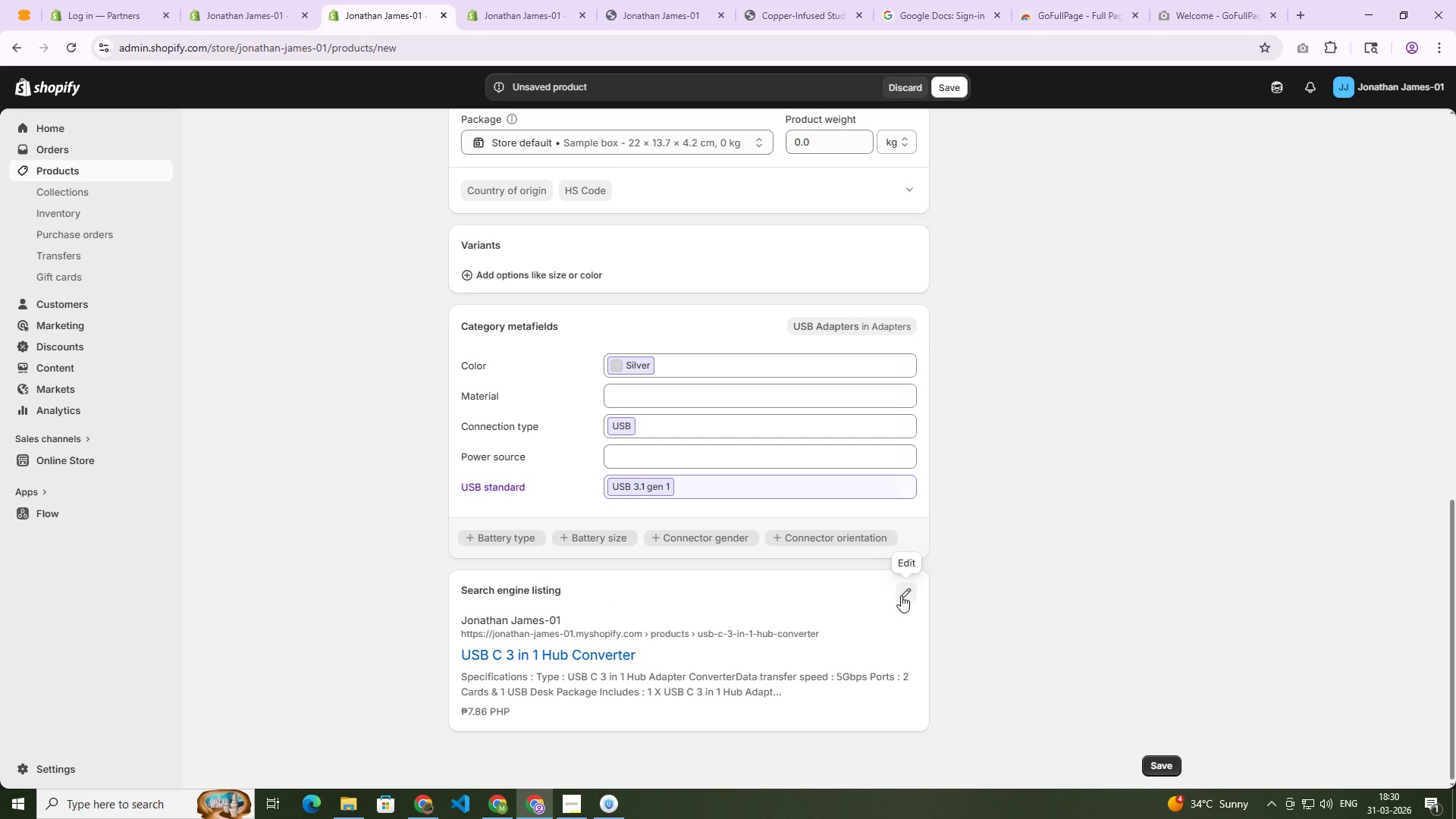 
left_click([905, 592])
 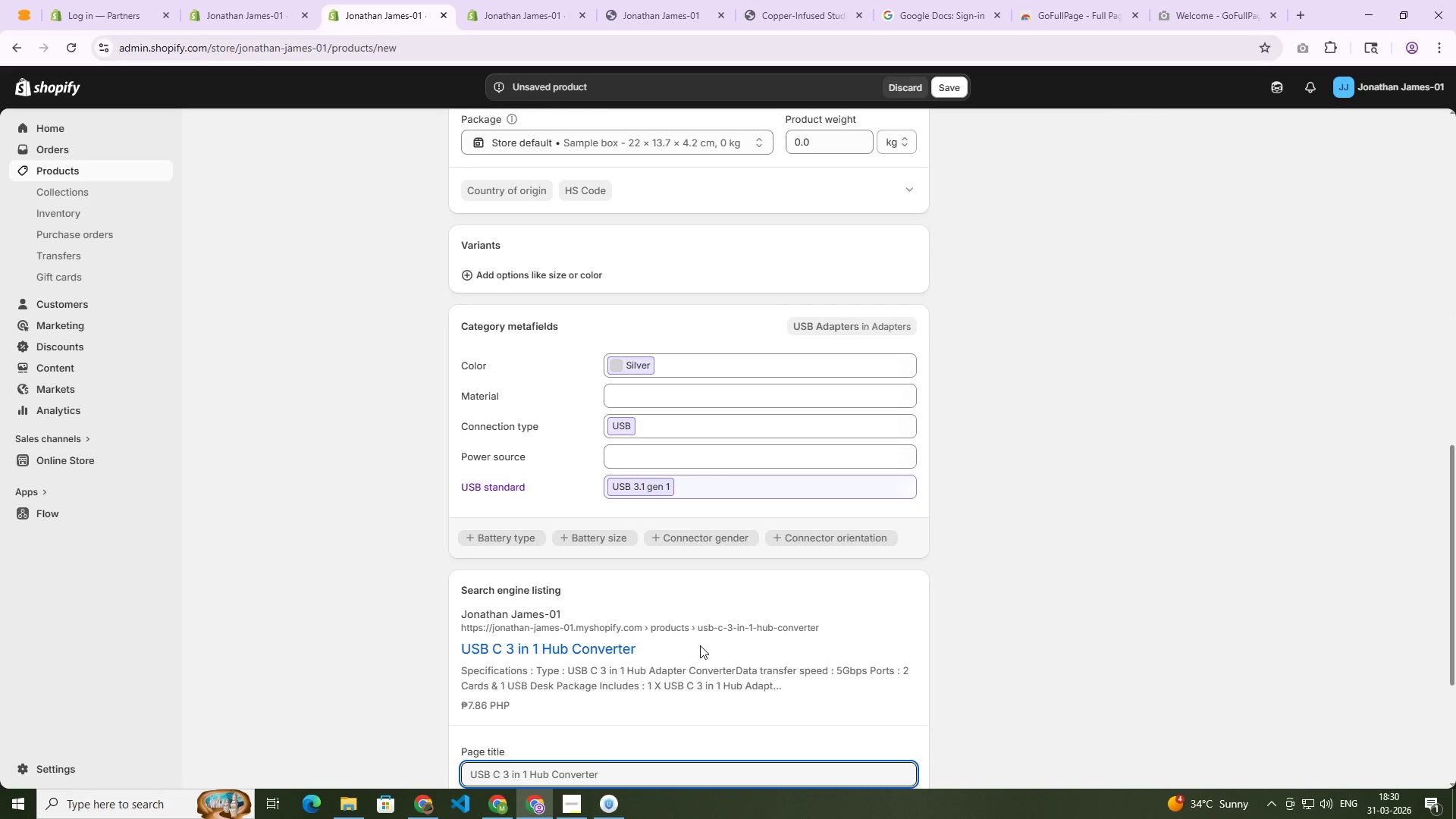 
scroll: coordinate [666, 661], scroll_direction: down, amount: 4.0
 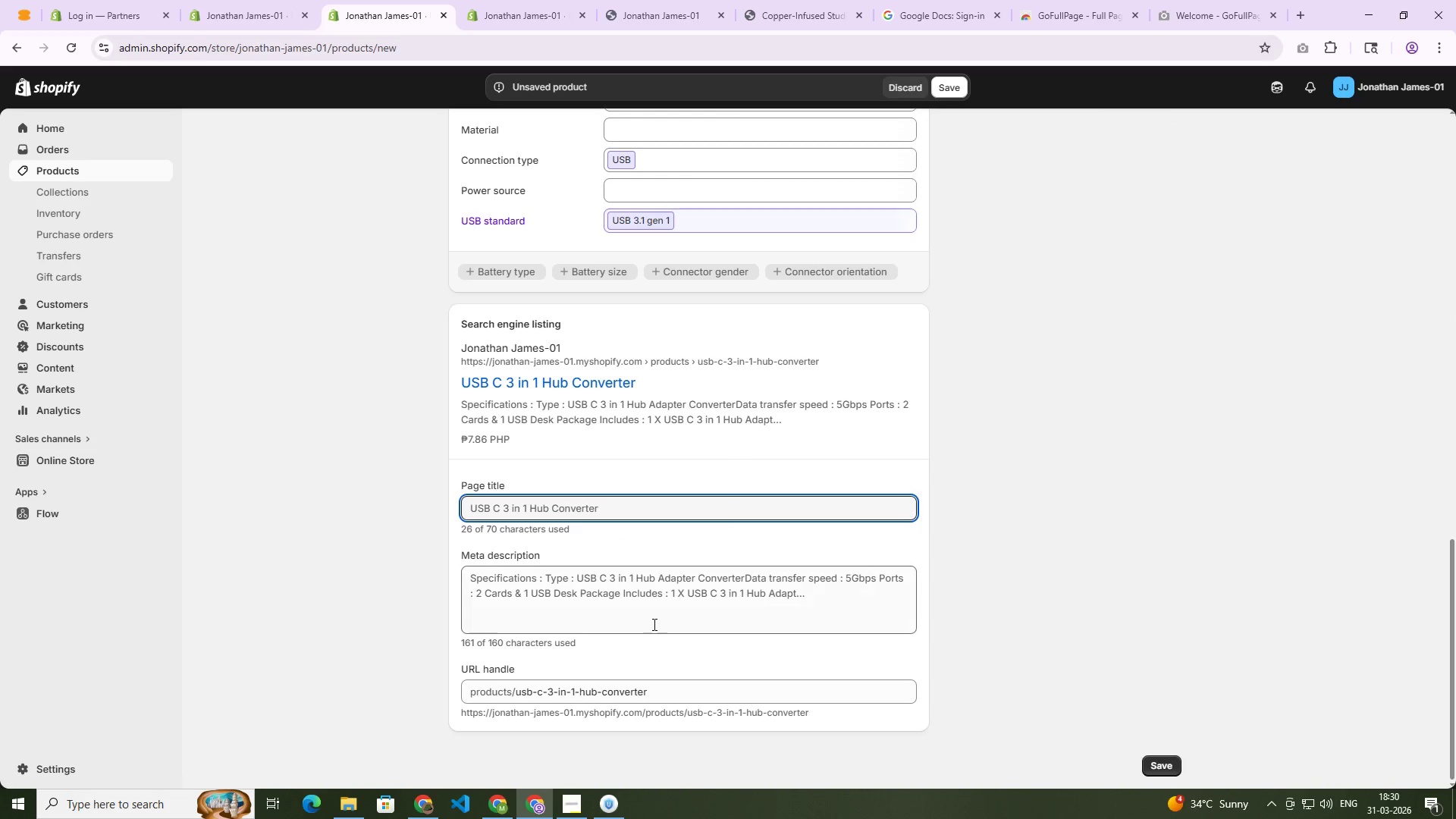 
left_click([651, 610])
 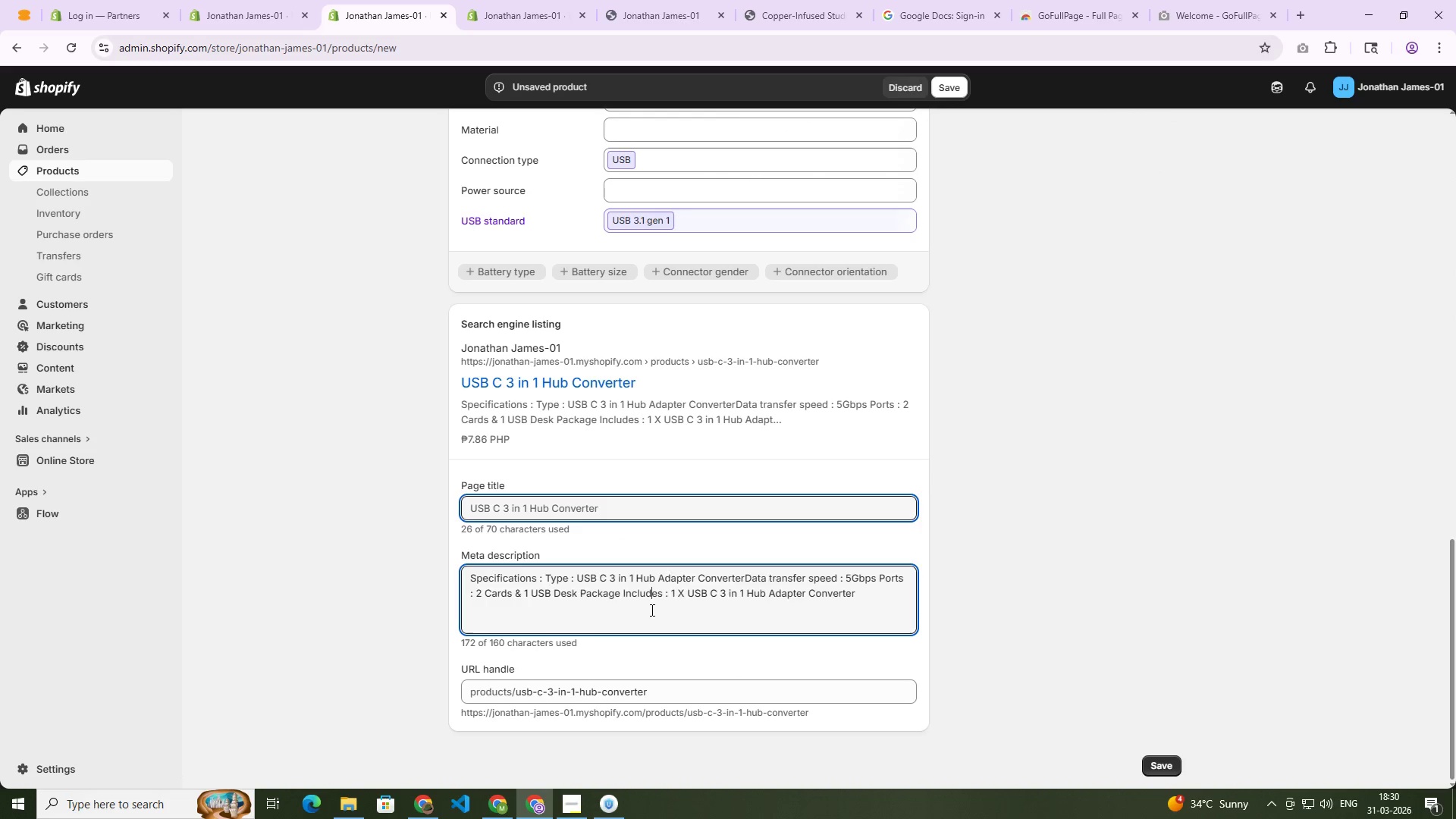 
key(Control+A)
 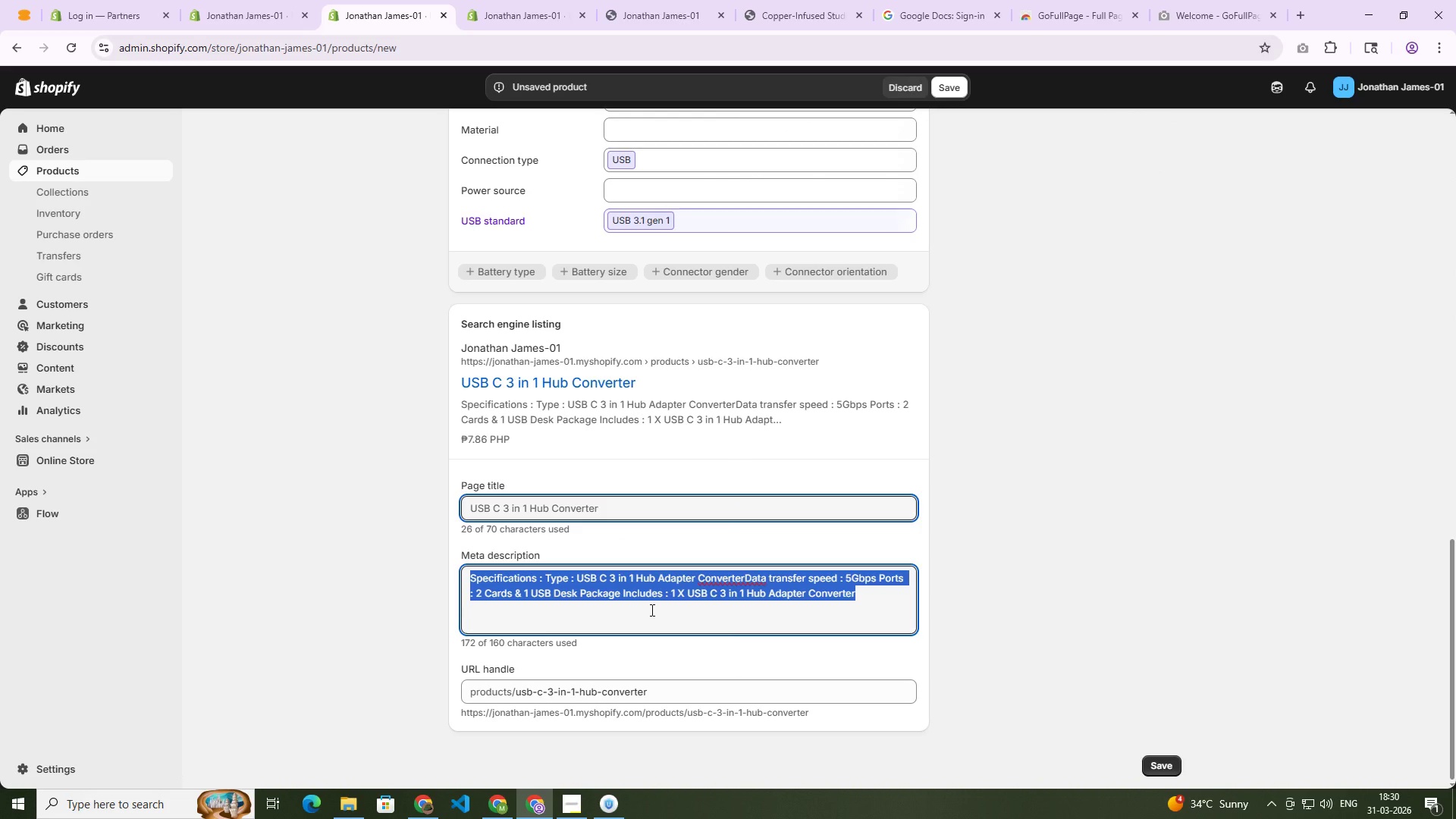 
key(Backspace)
type(Expand your )
 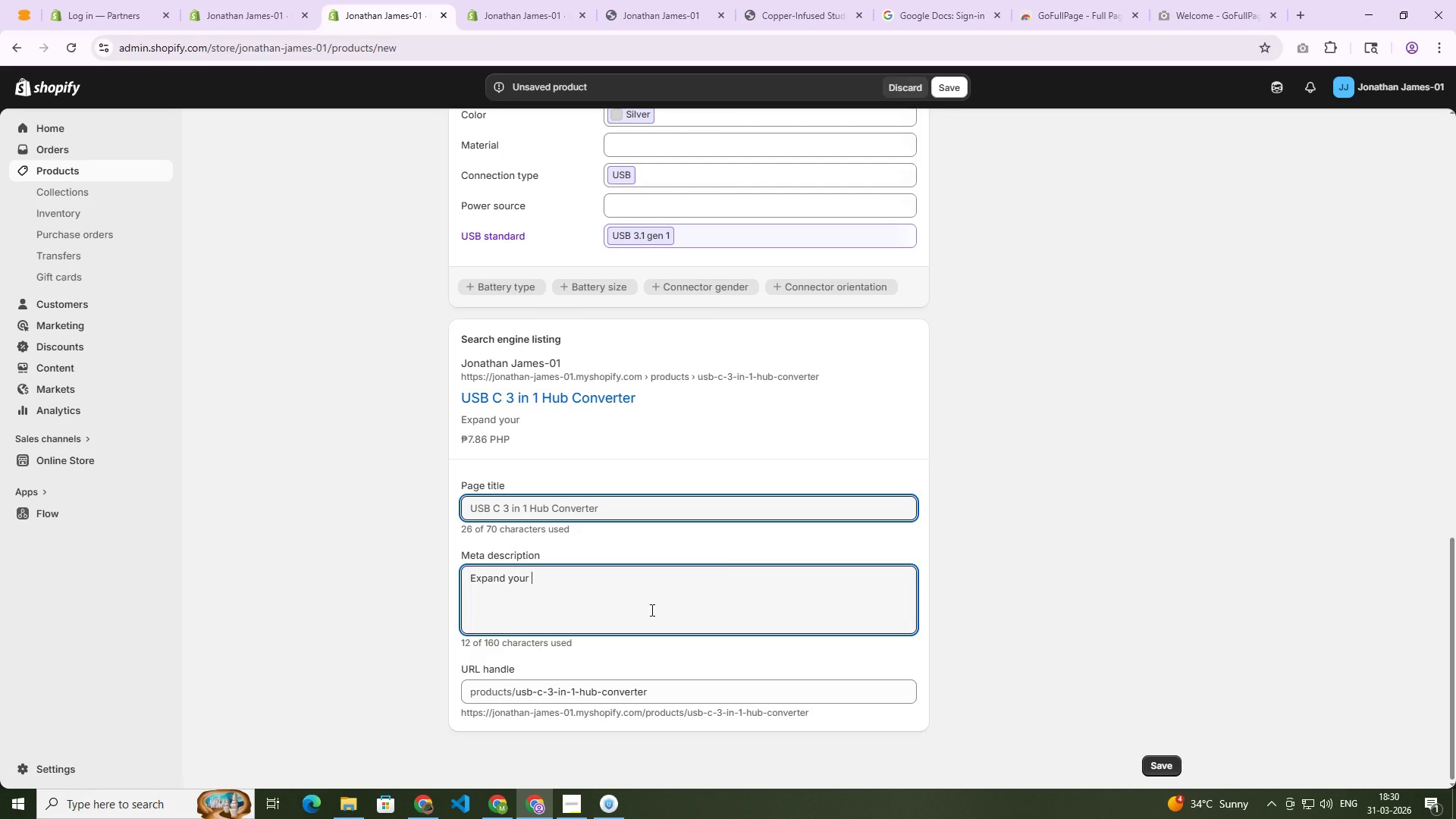 
type(connectivity with )
 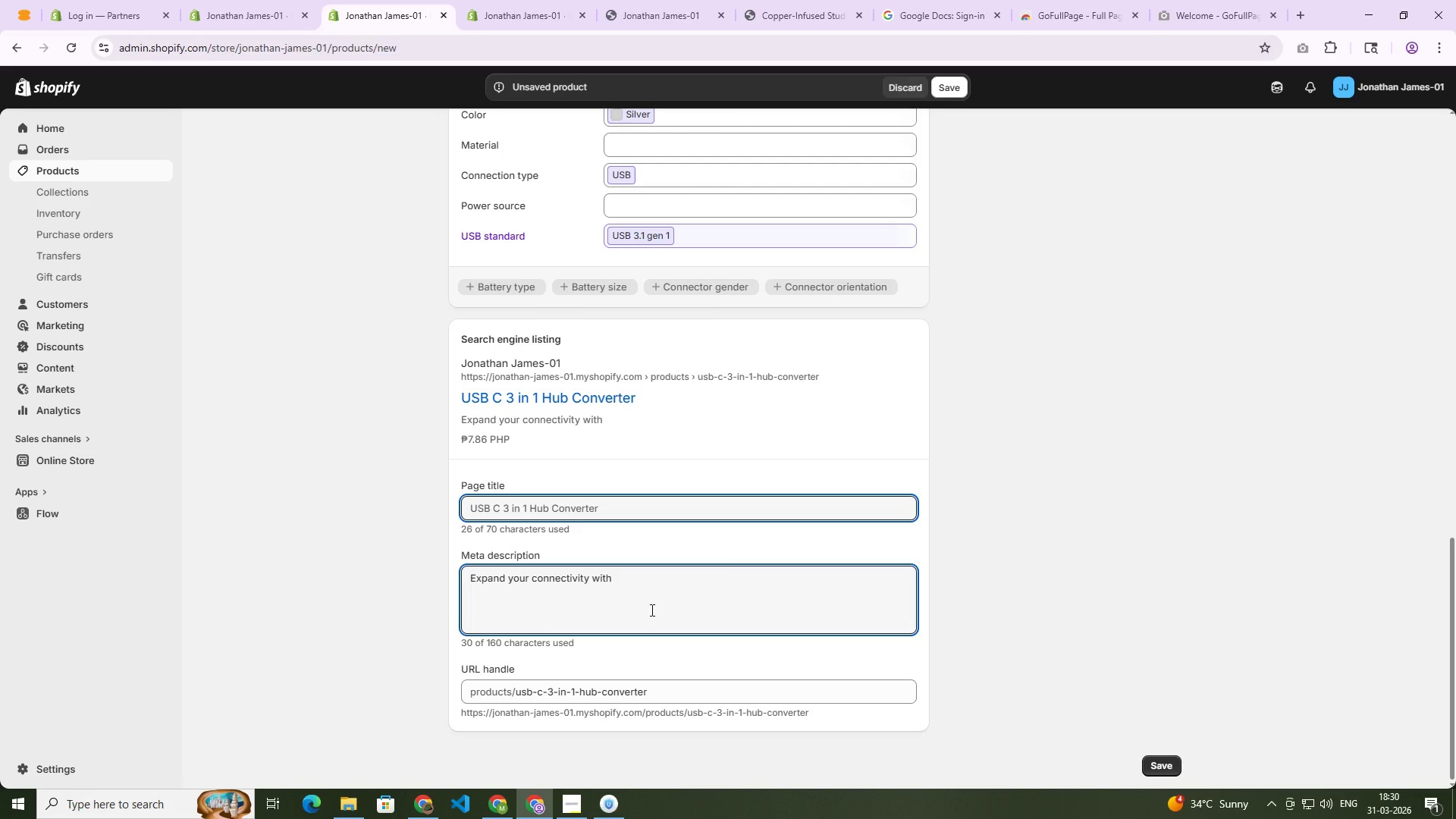 
type(this USB-C)
 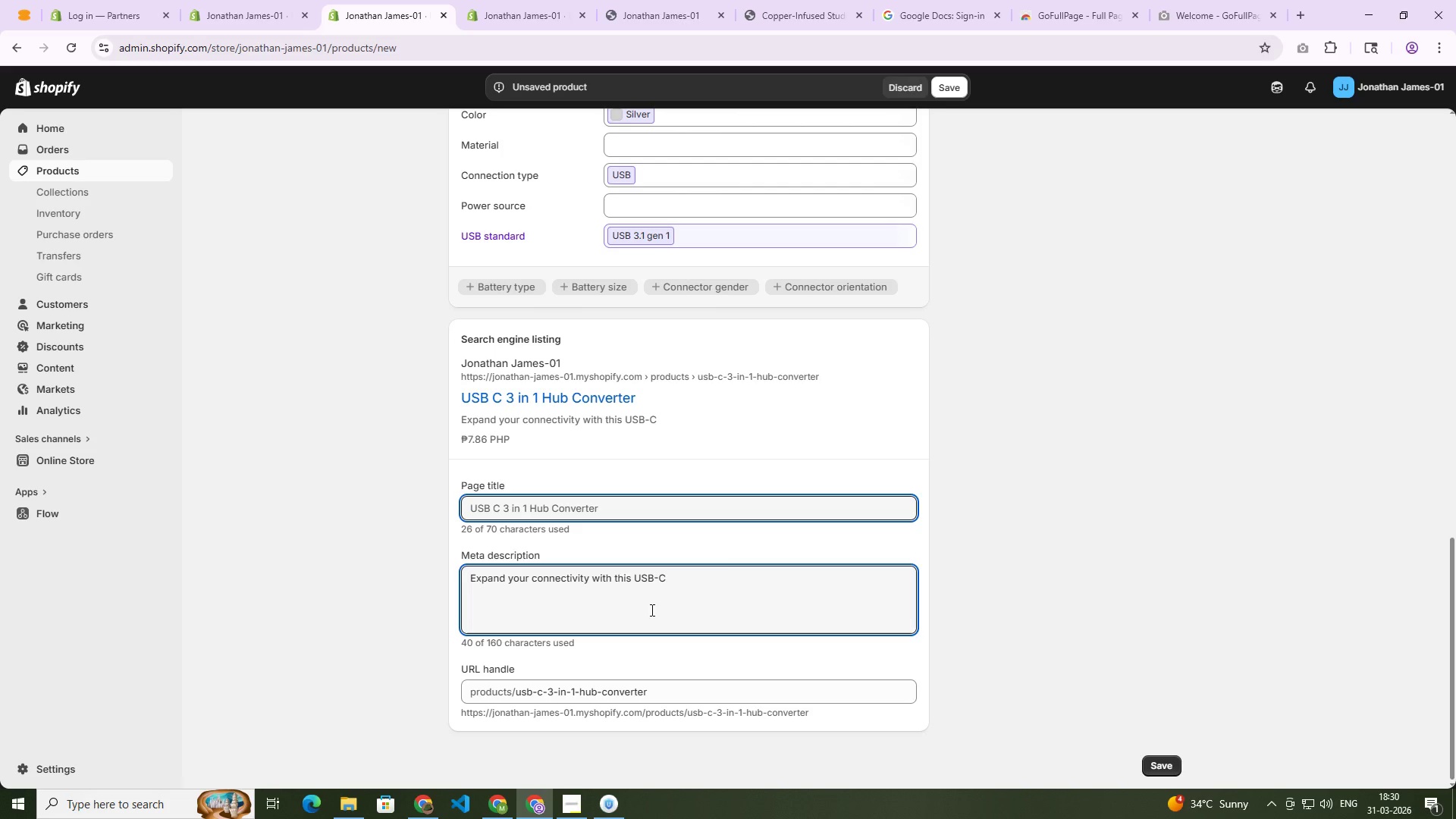 
type( 3-in-1)
 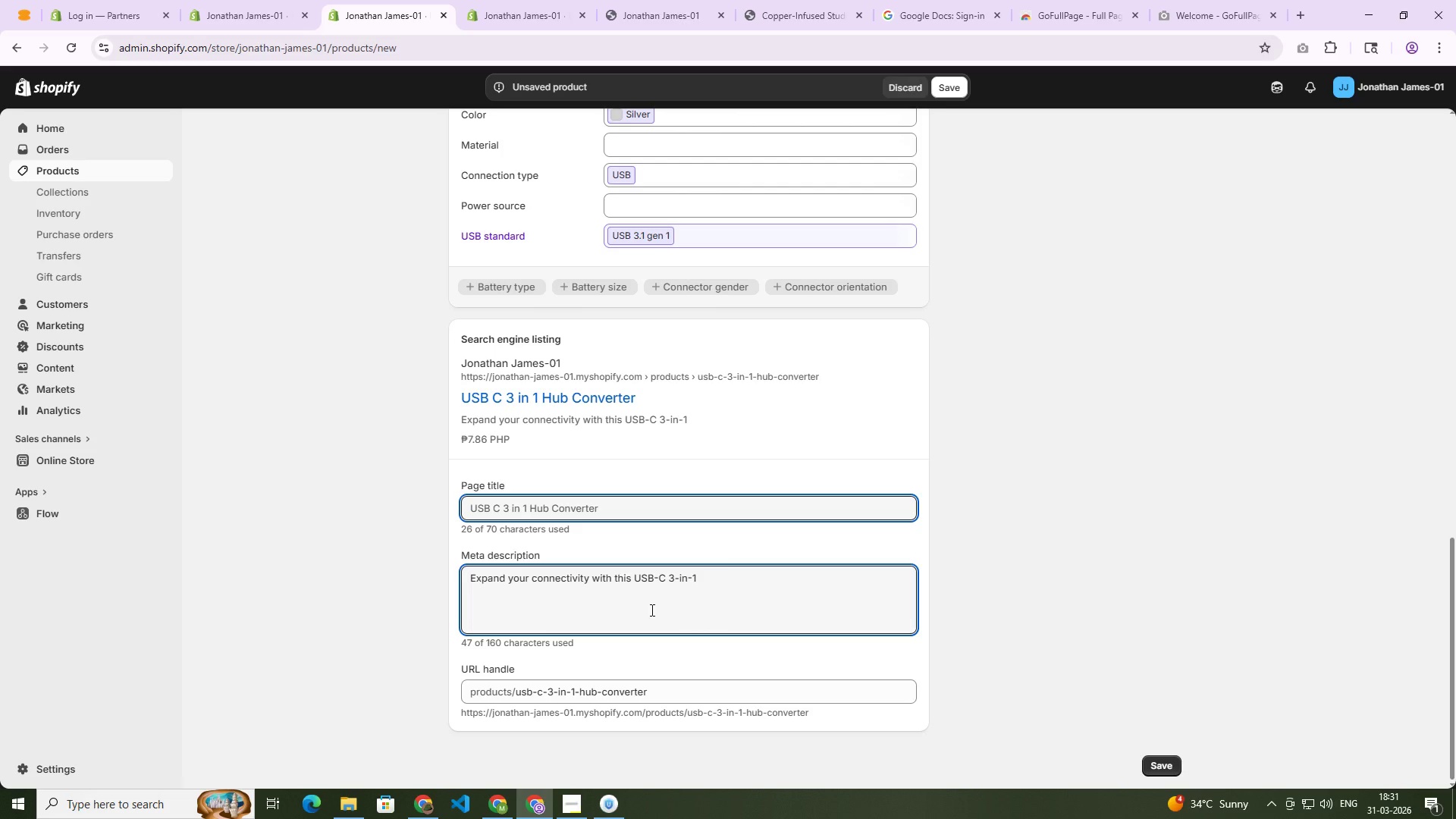 
wait(5.31)
 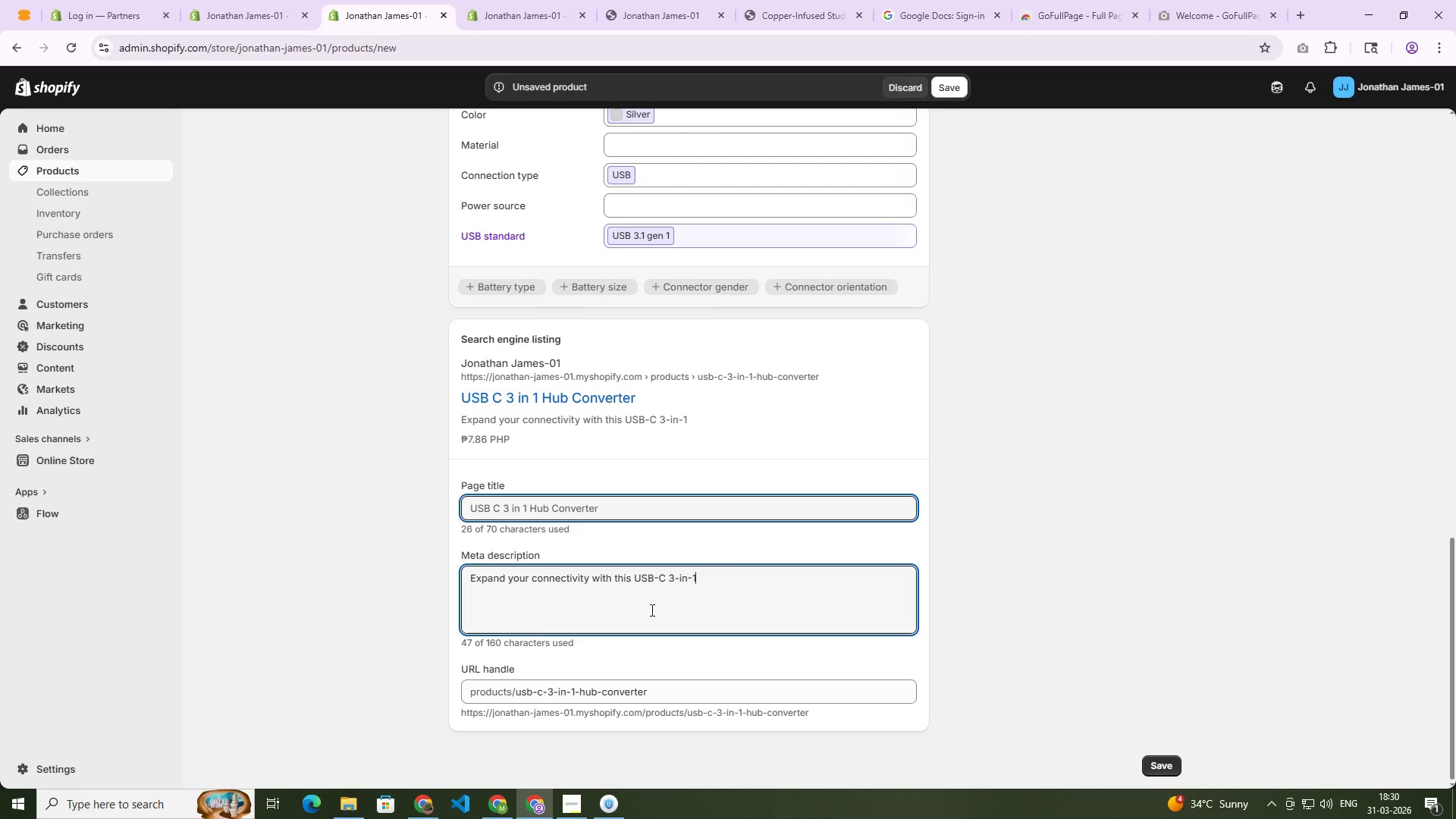 
type( Hub Converter--)
key(Backspace)
key(Backspace)
type( )
key(Backspace)
type(, featuring HDML, USB)
 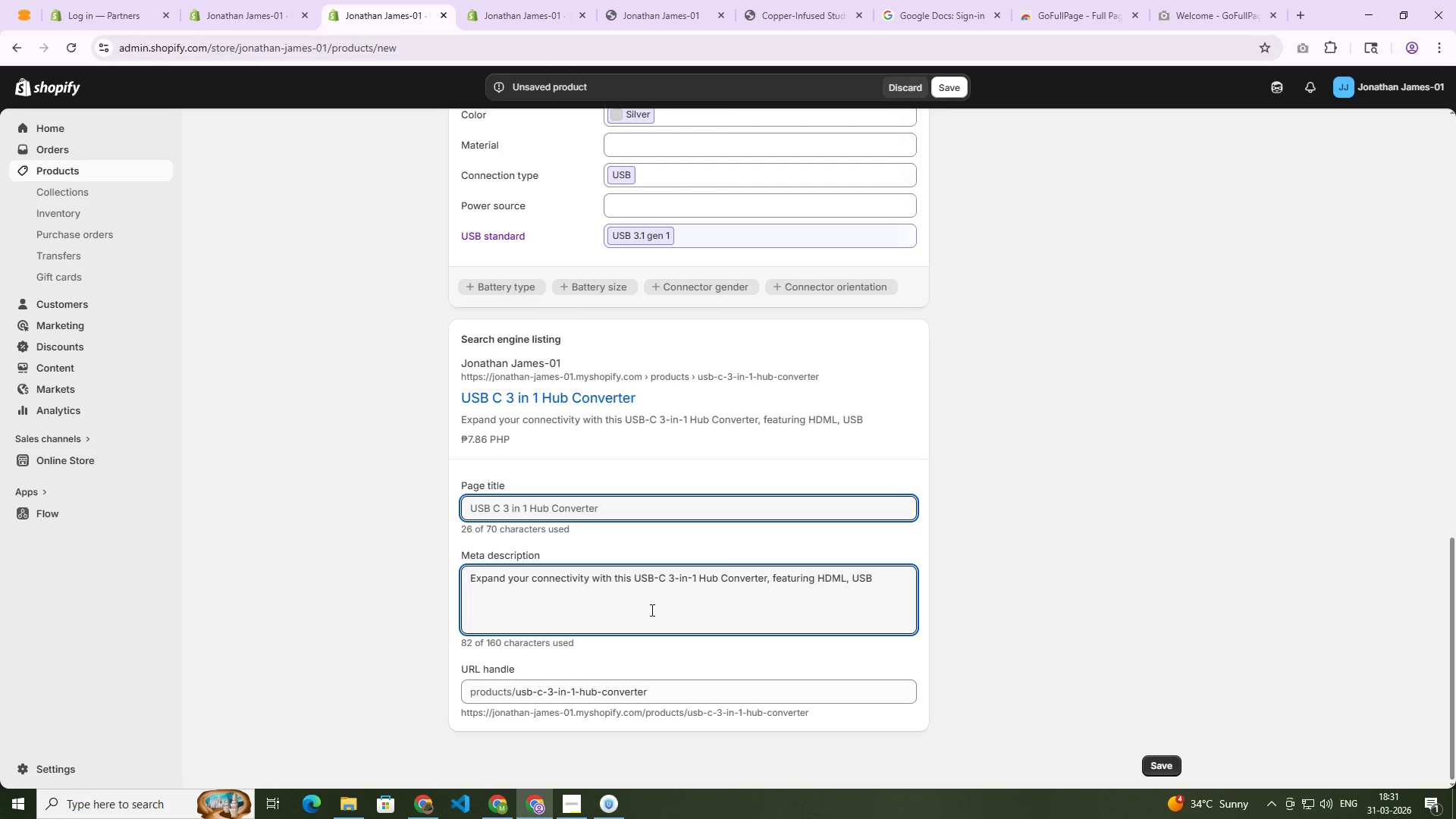 
type( and Charf)
key(Backspace)
type(ginh )
key(Backspace)
key(Backspace)
type(g ports for seamless )
 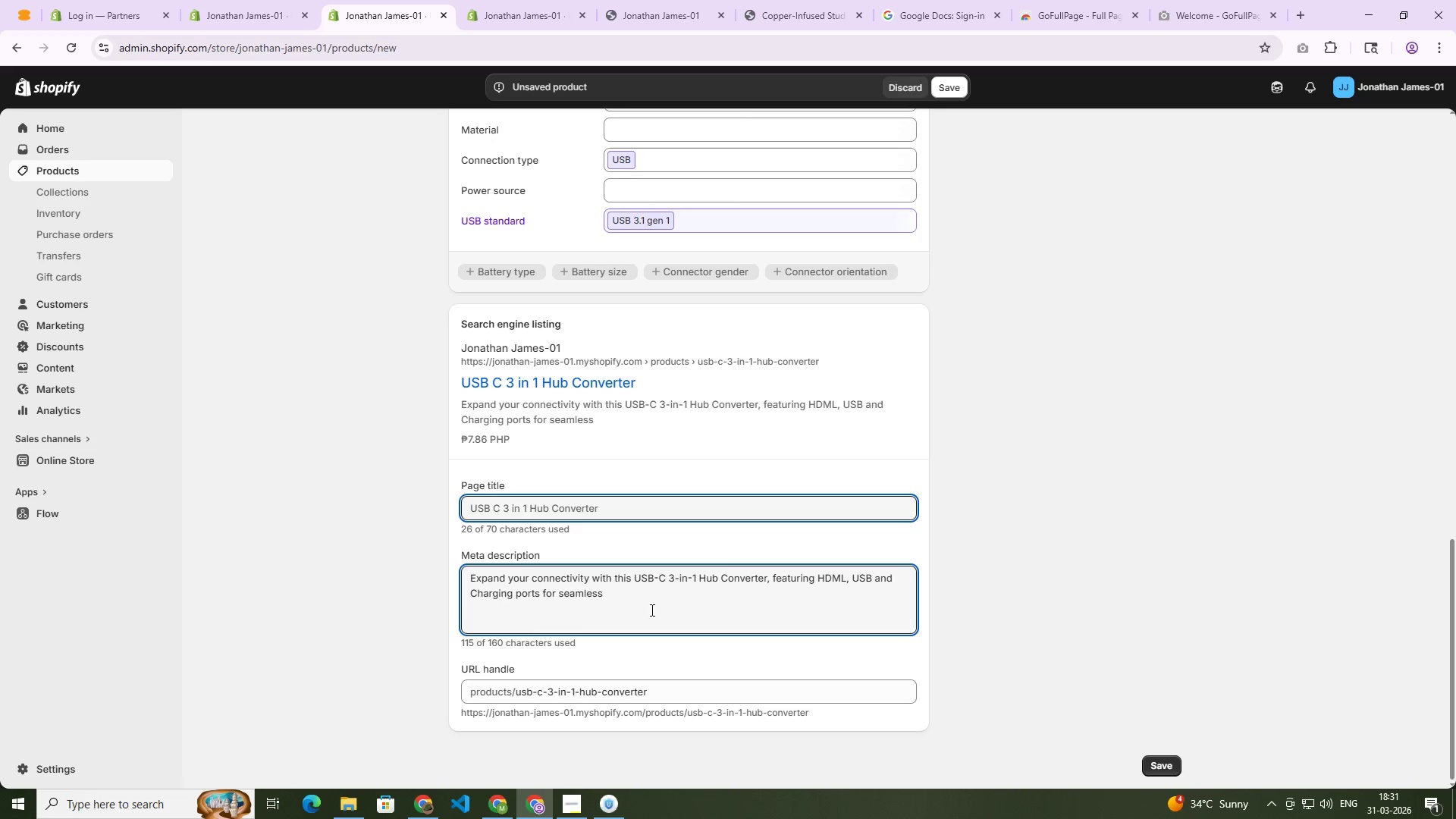 
type(multitasking.)
 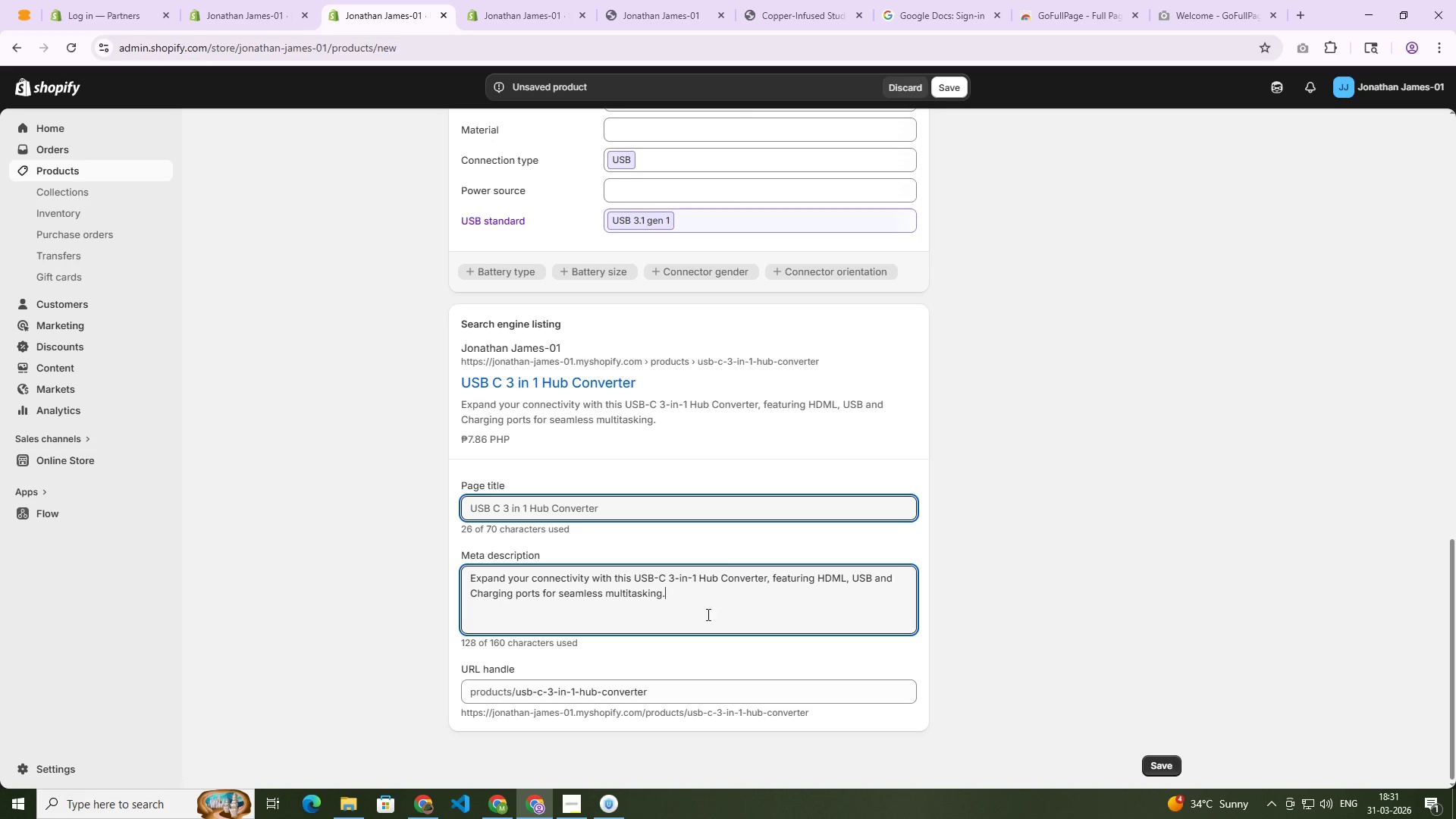 
scroll: coordinate [1014, 435], scroll_direction: up, amount: 18.0
 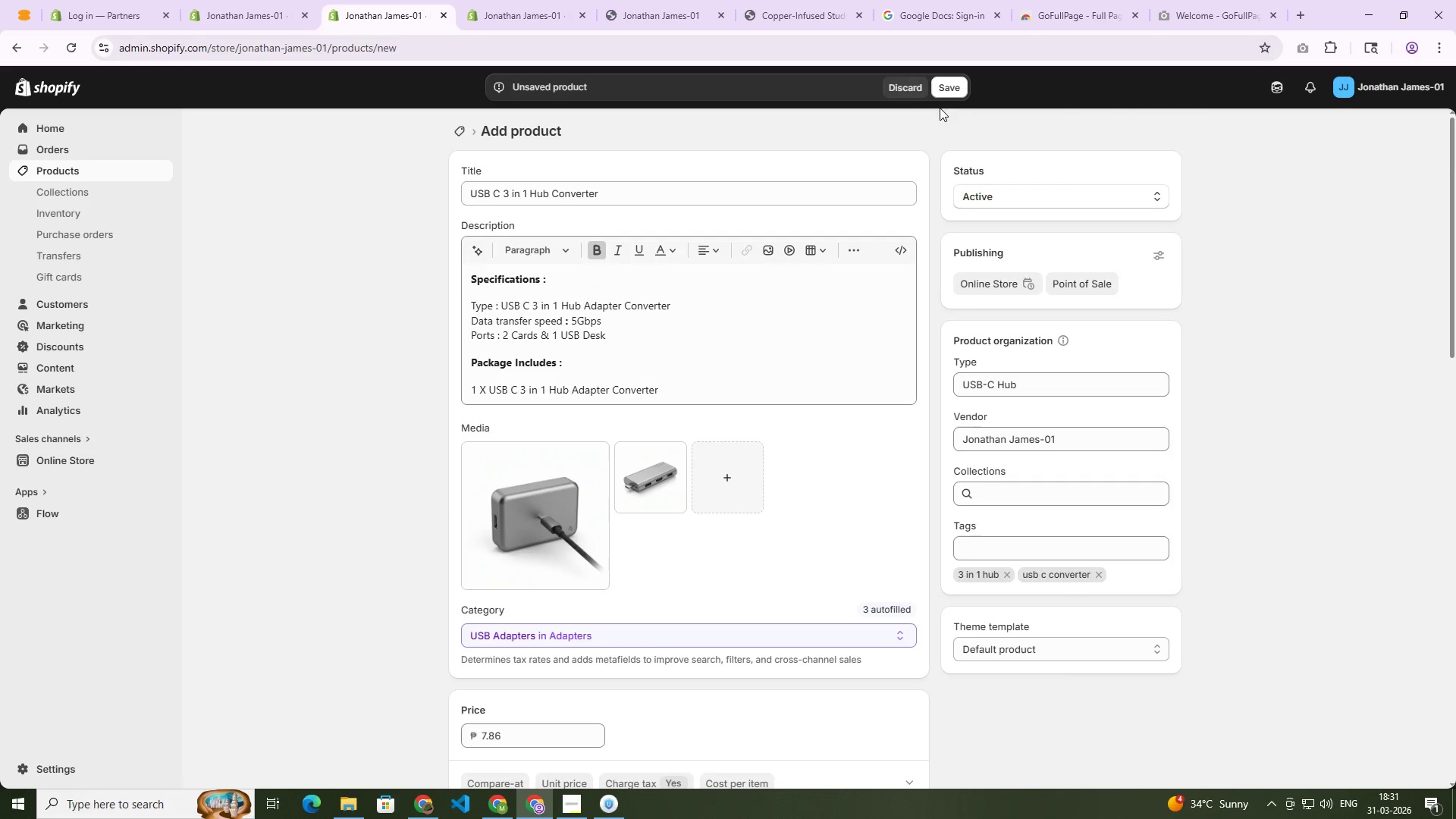 
left_click([951, 86])
 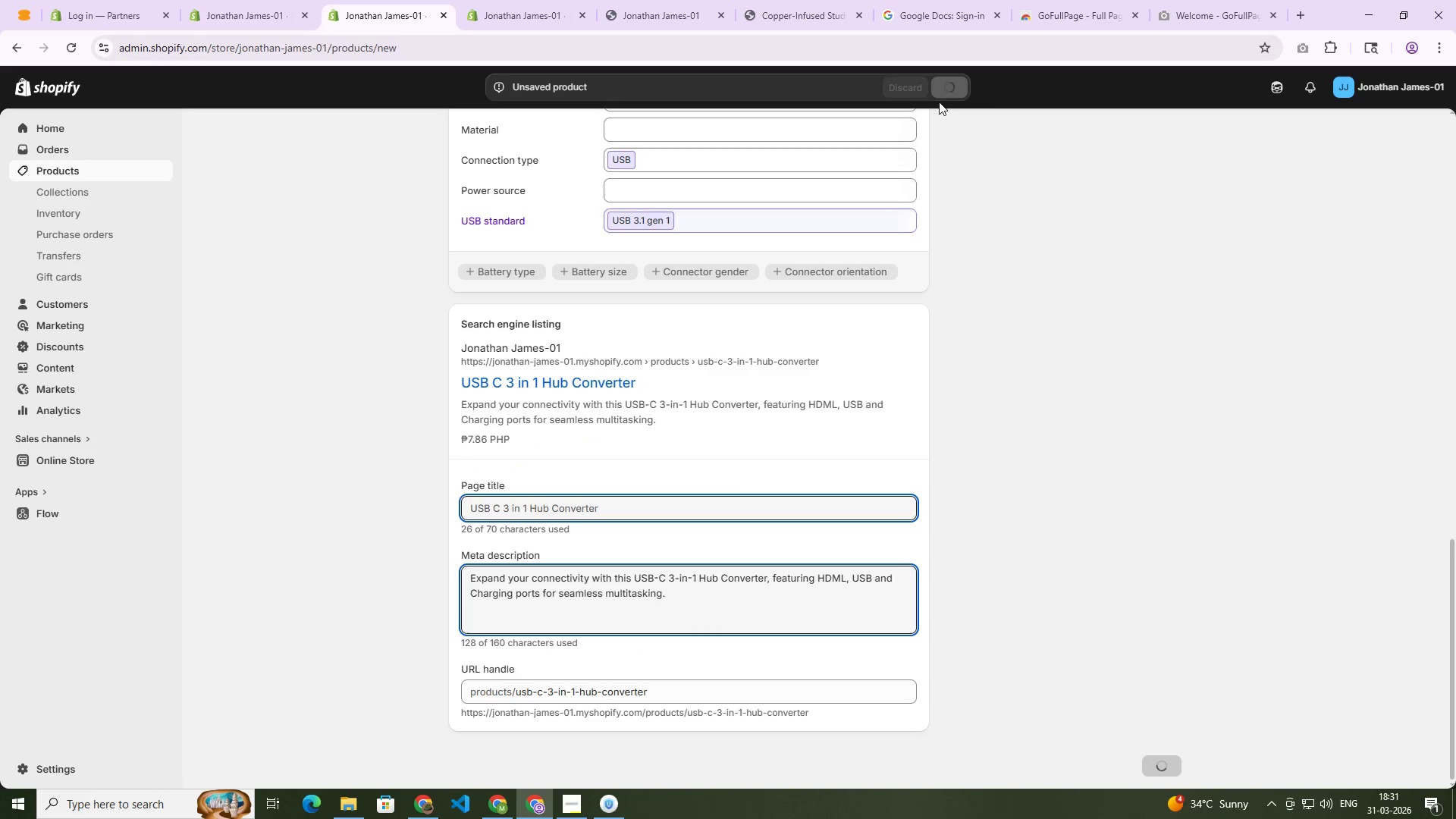 
scroll: coordinate [579, 445], scroll_direction: up, amount: 21.0
 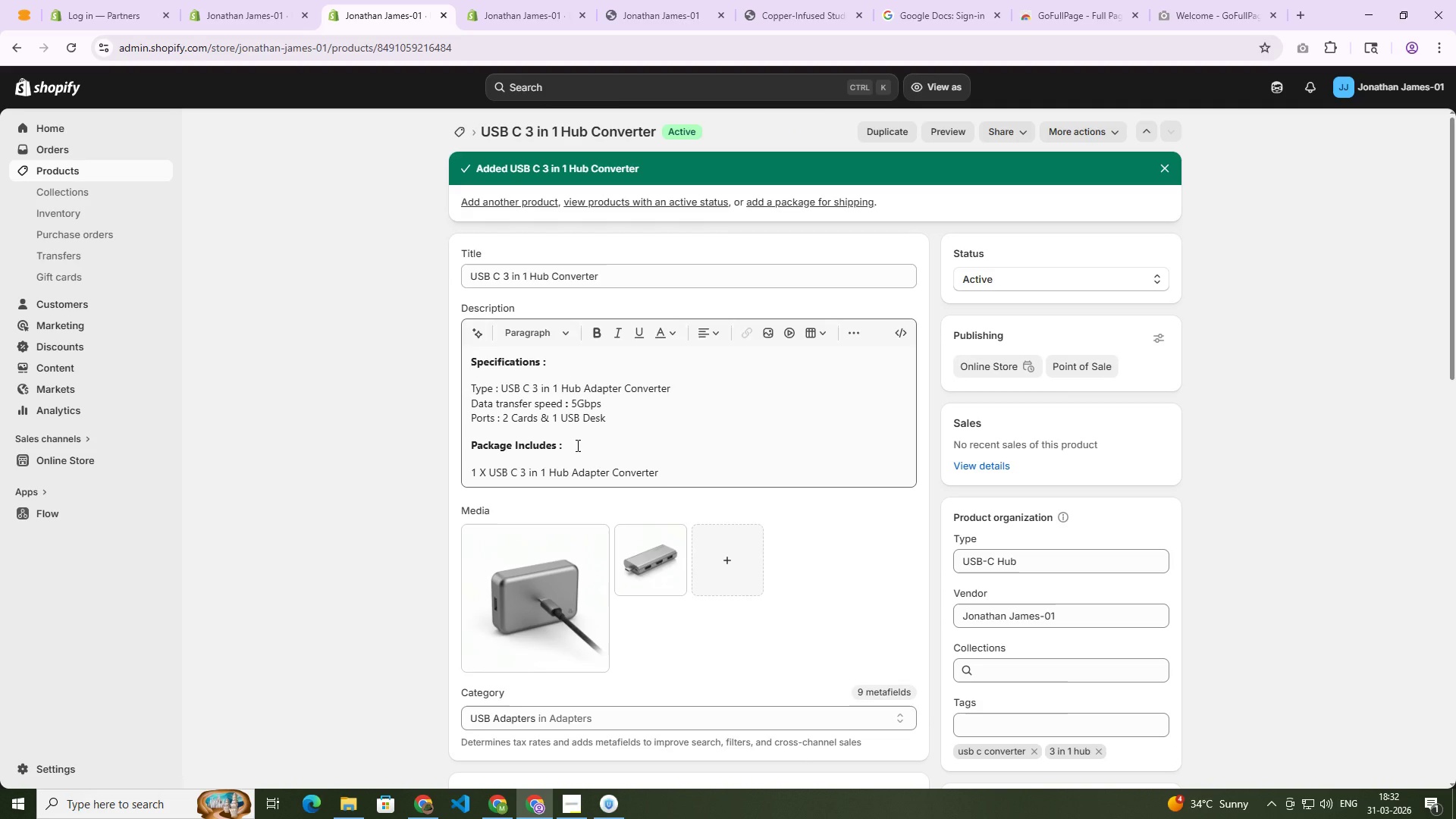 
wait(18.12)
 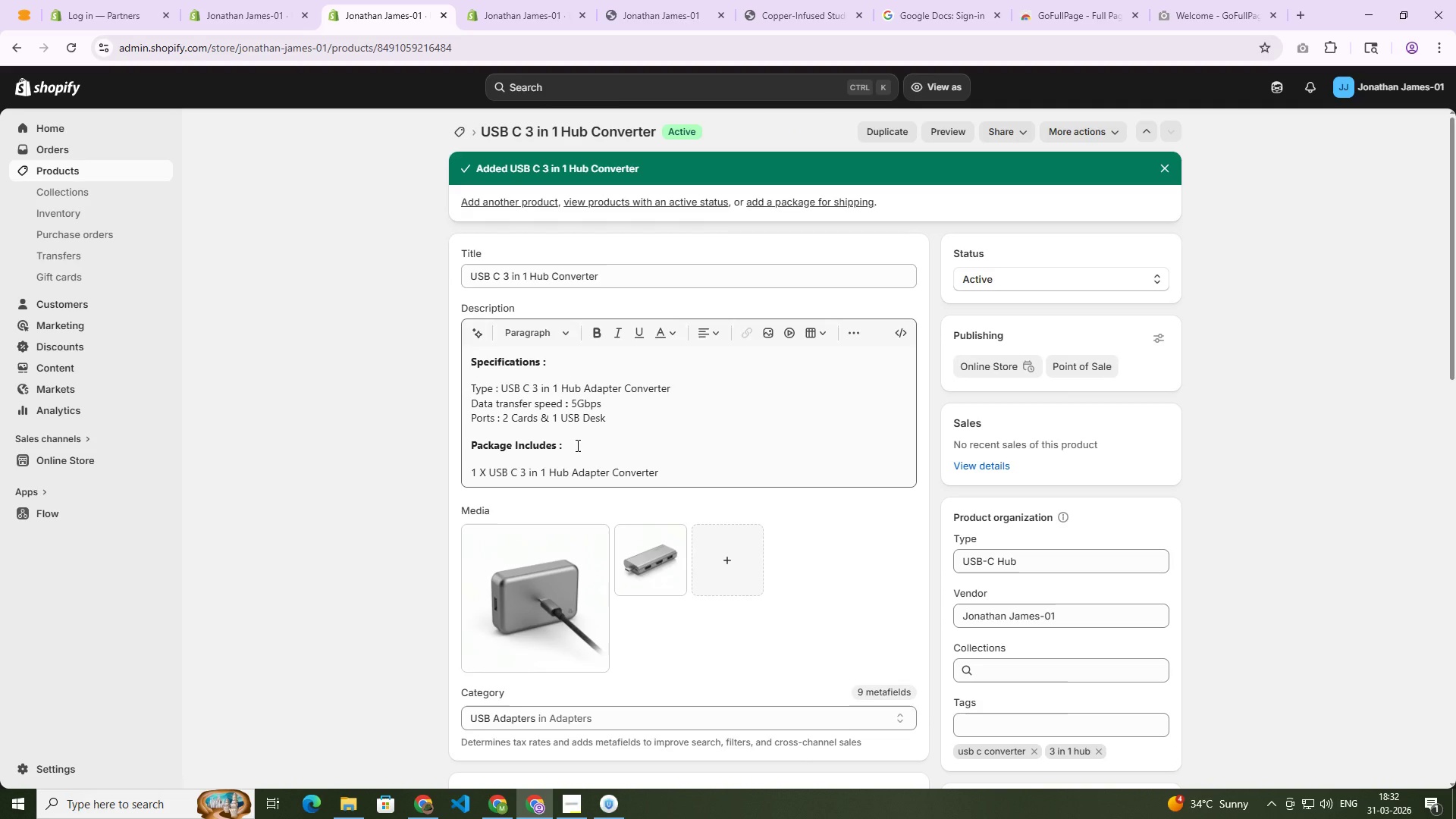 
left_click([463, 131])
 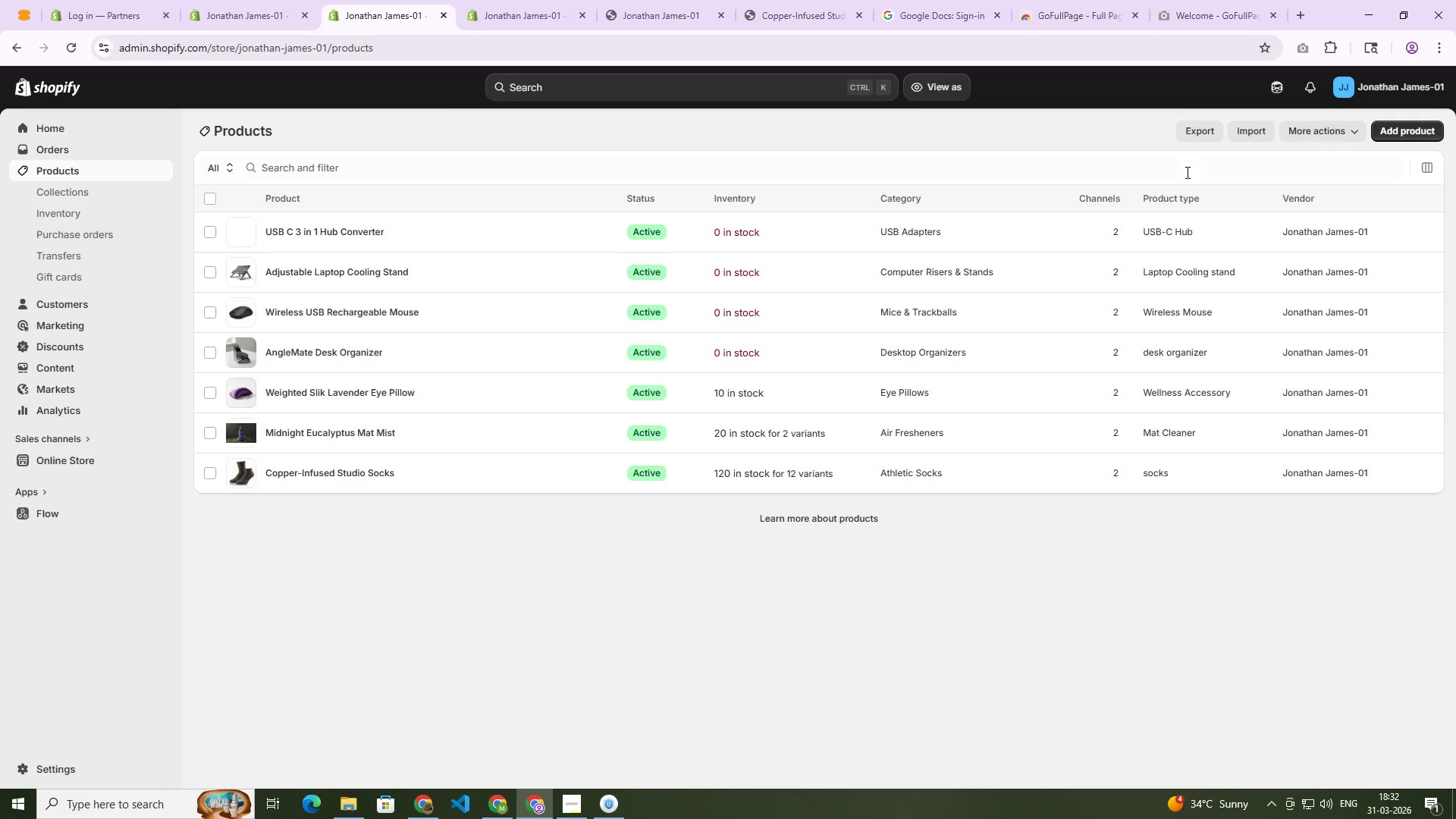 
left_click([1404, 128])
 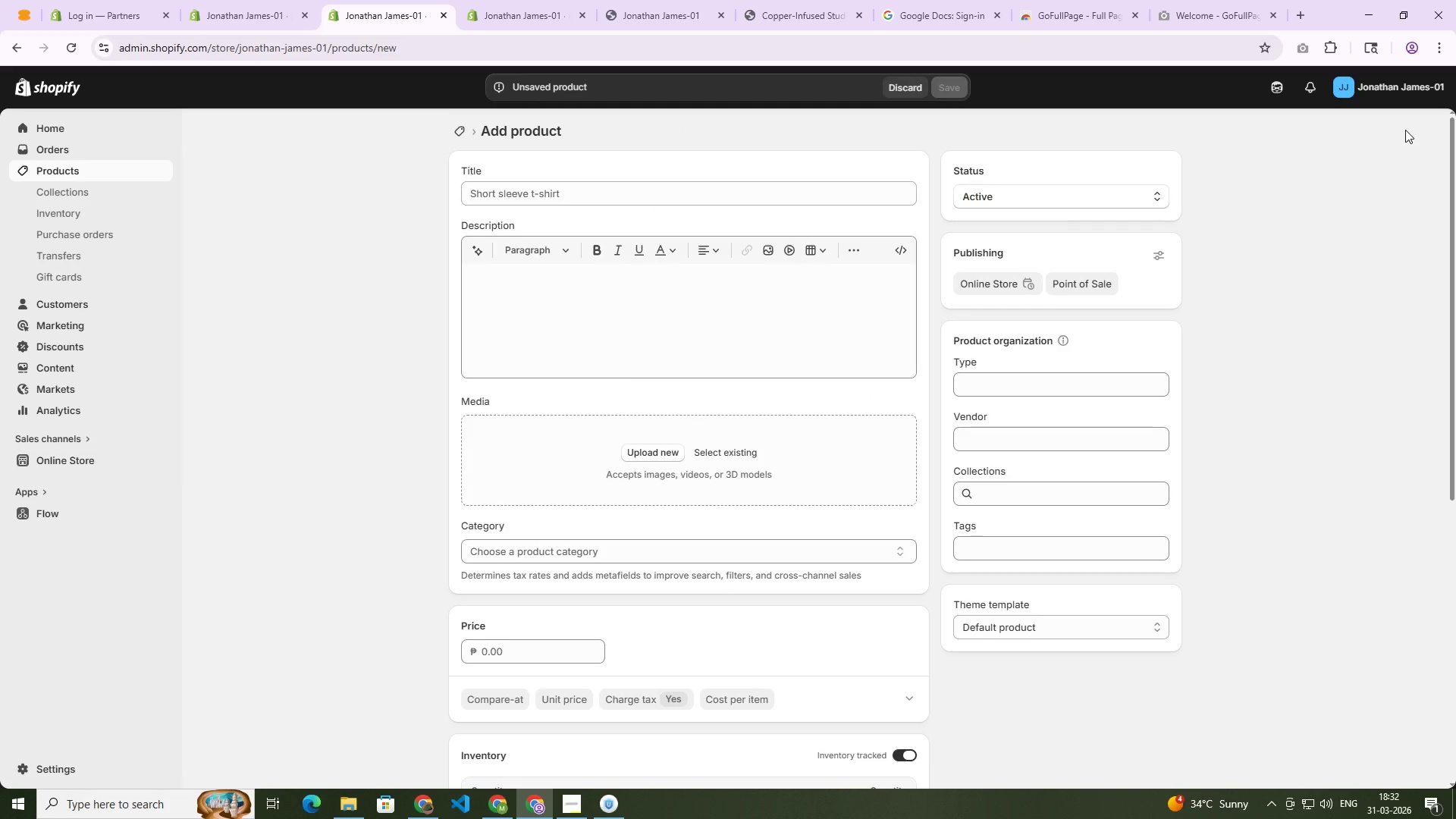 
wait(16.2)
 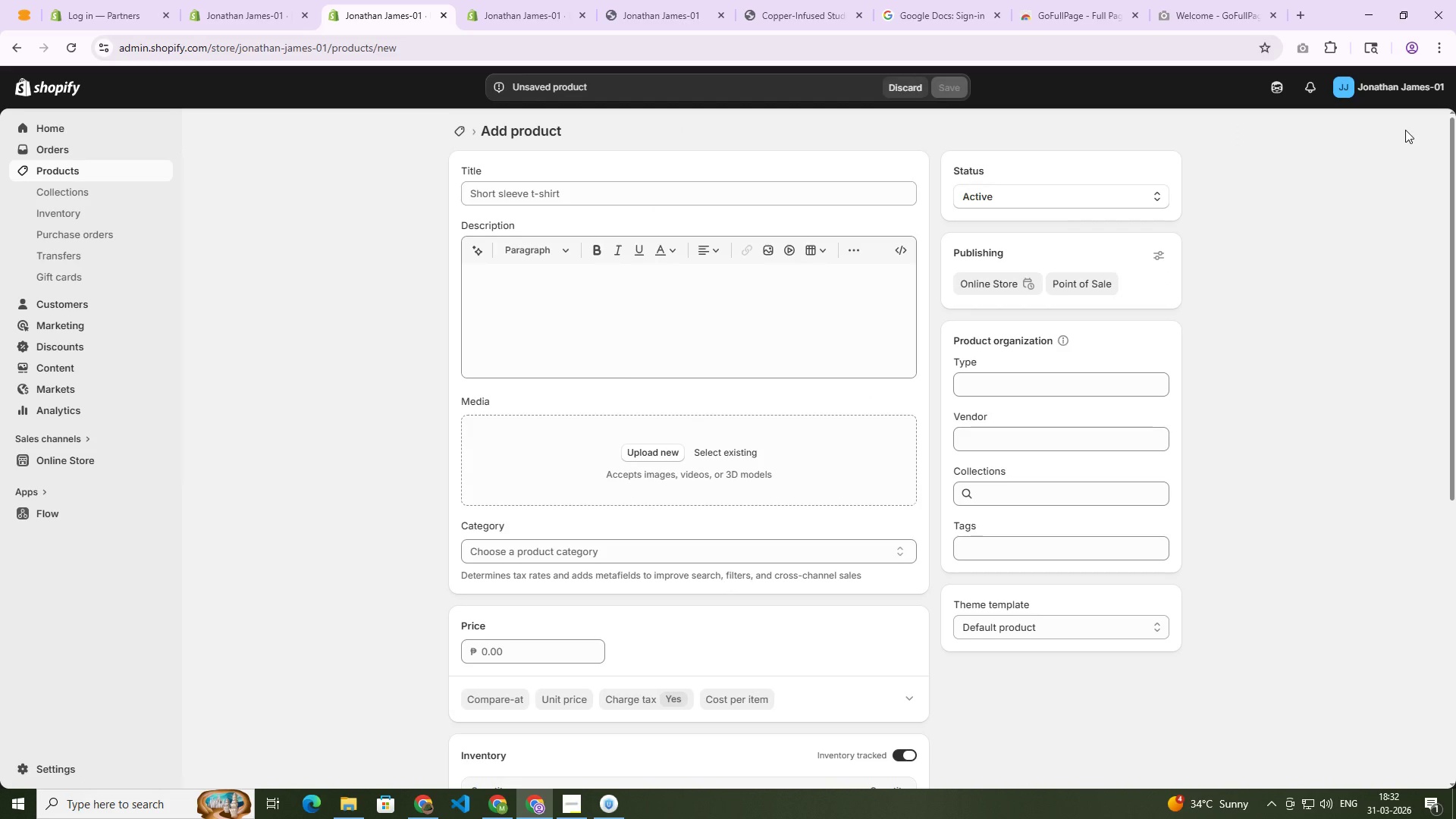 
left_click_drag(start_coordinate=[608, 212], to_coordinate=[606, 206])
 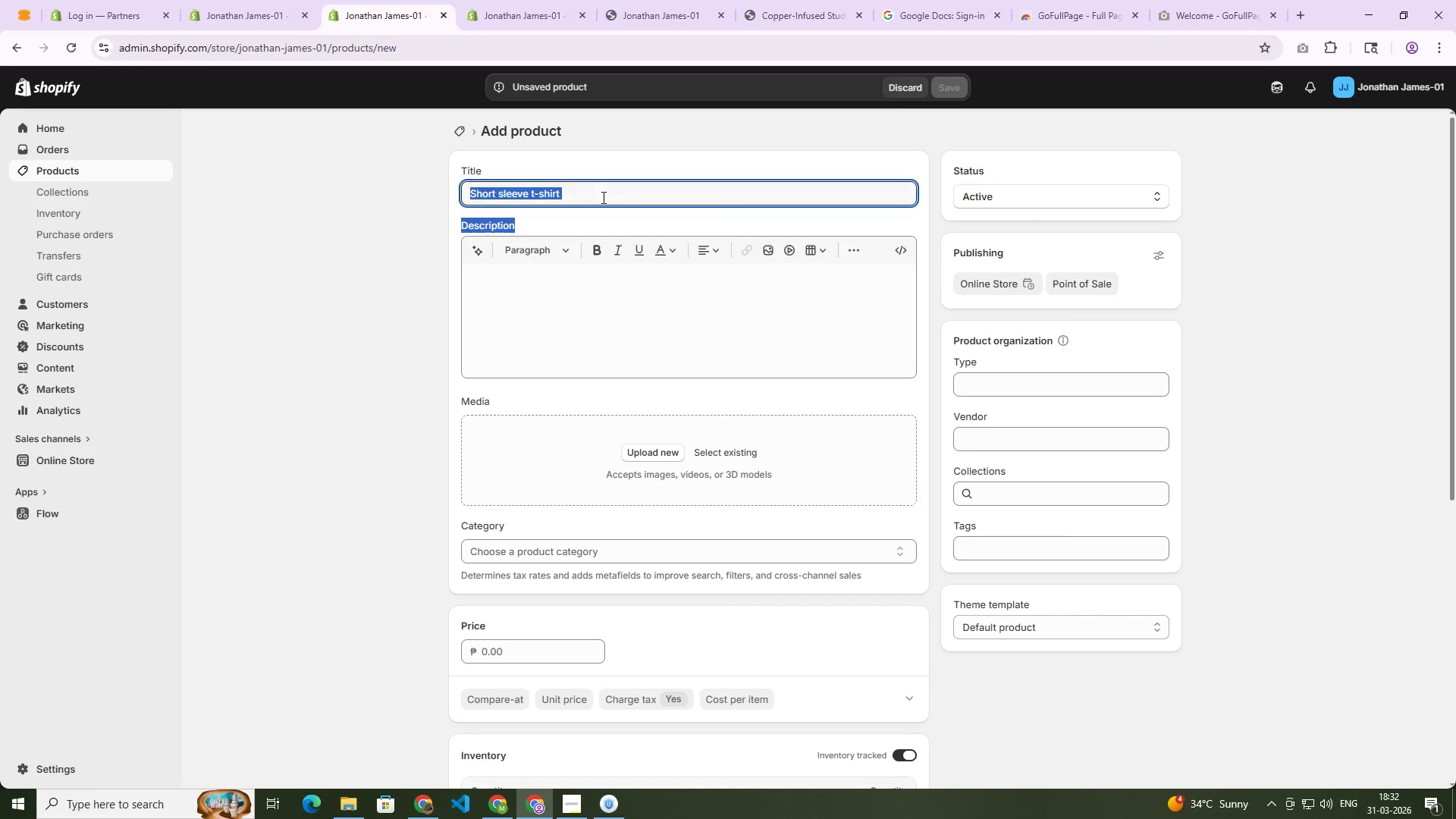 
left_click([602, 197])
 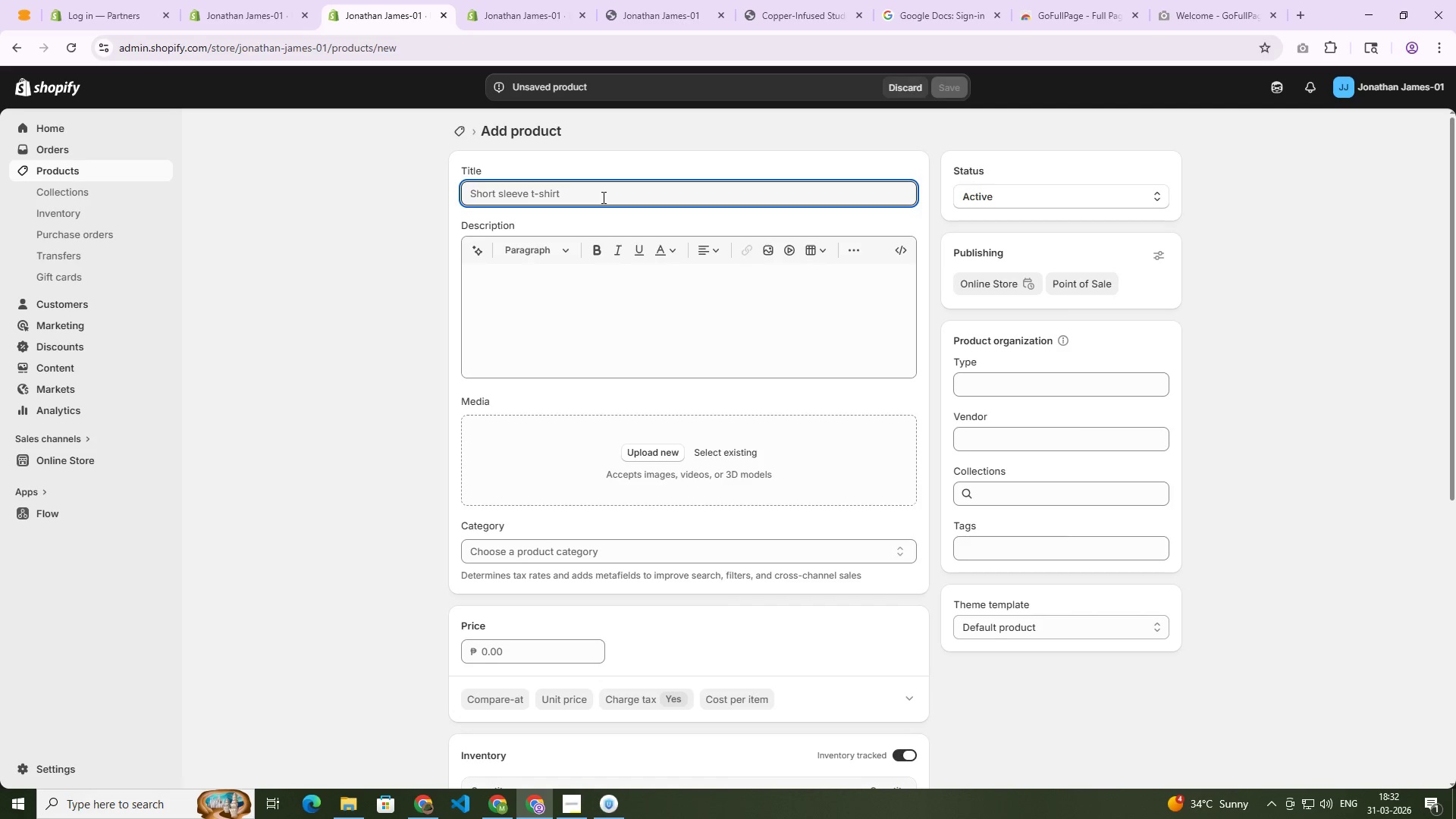 
type(Moon Desk Lamp )
 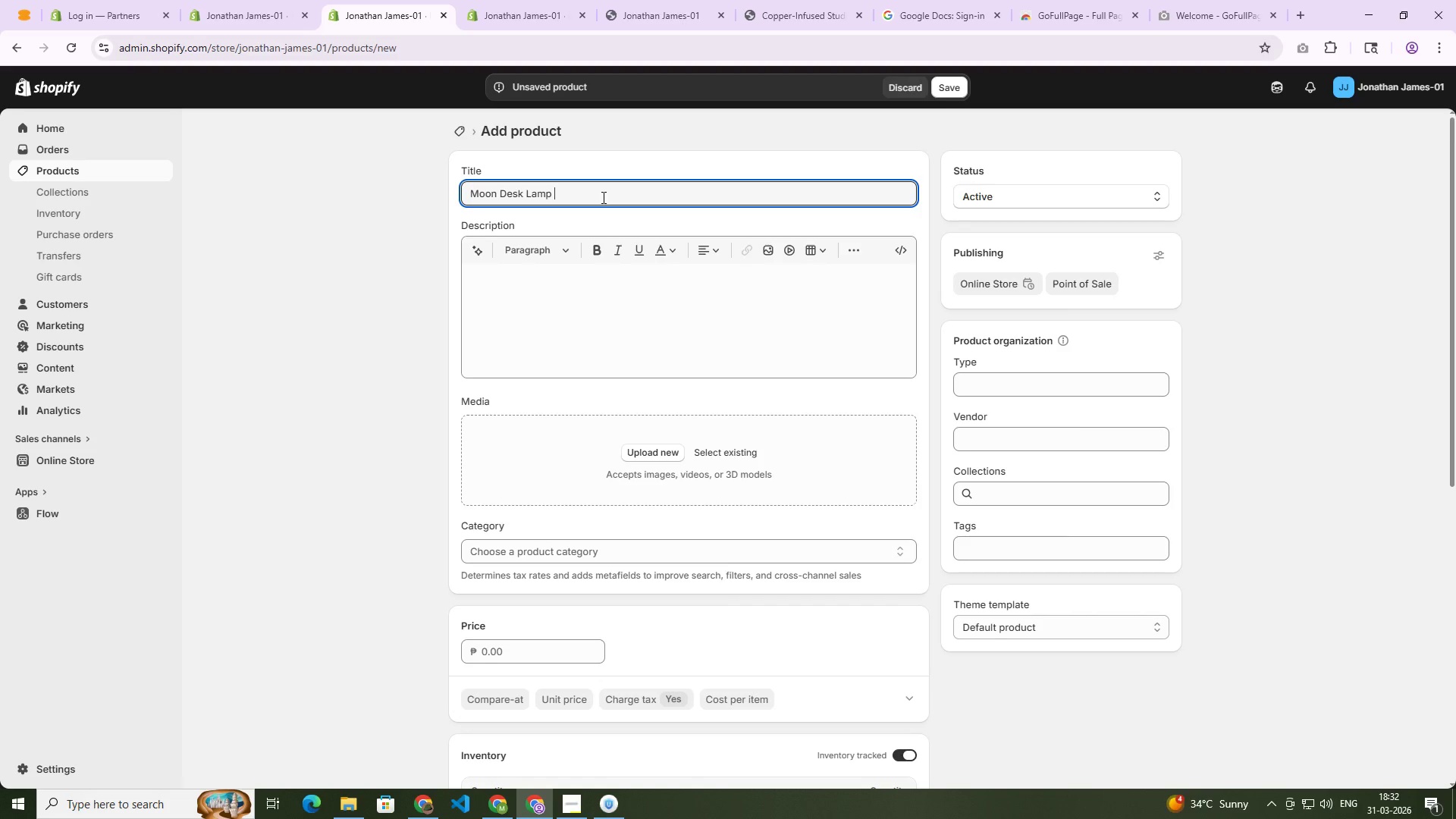 
wait(7.72)
 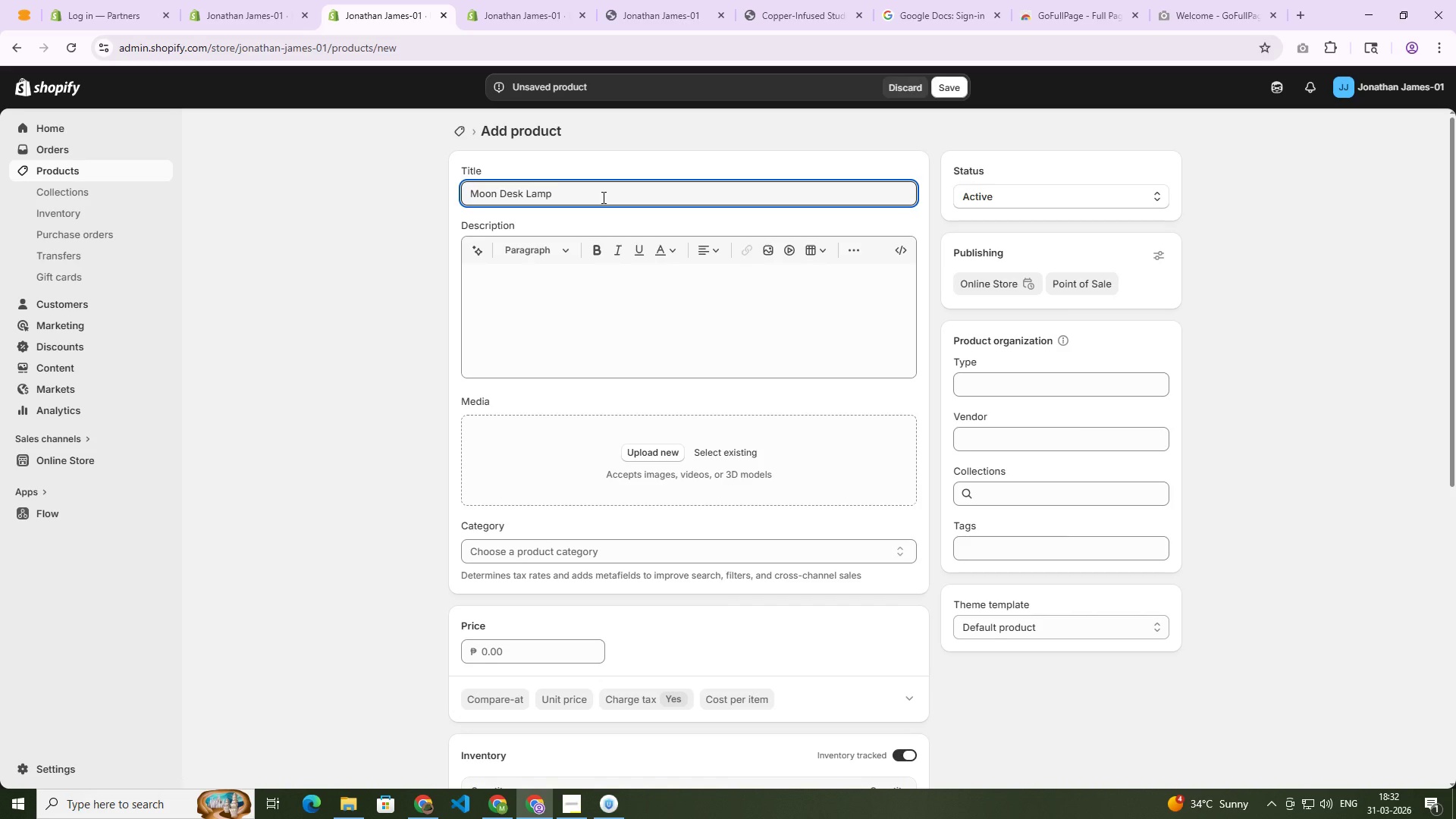 
type(& Sensor c)
key(Backspace)
type(Control)
 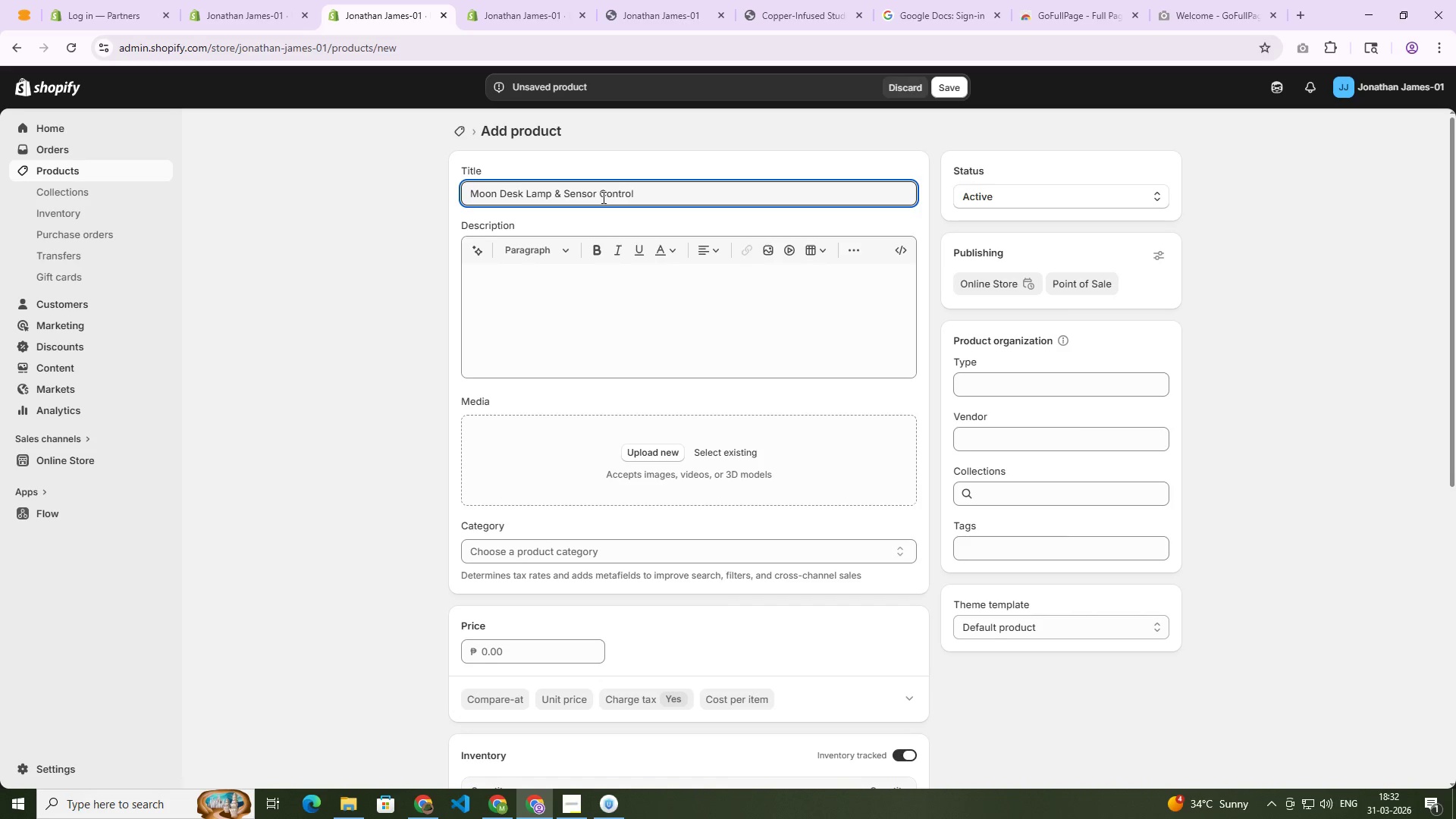 
left_click([604, 289])
 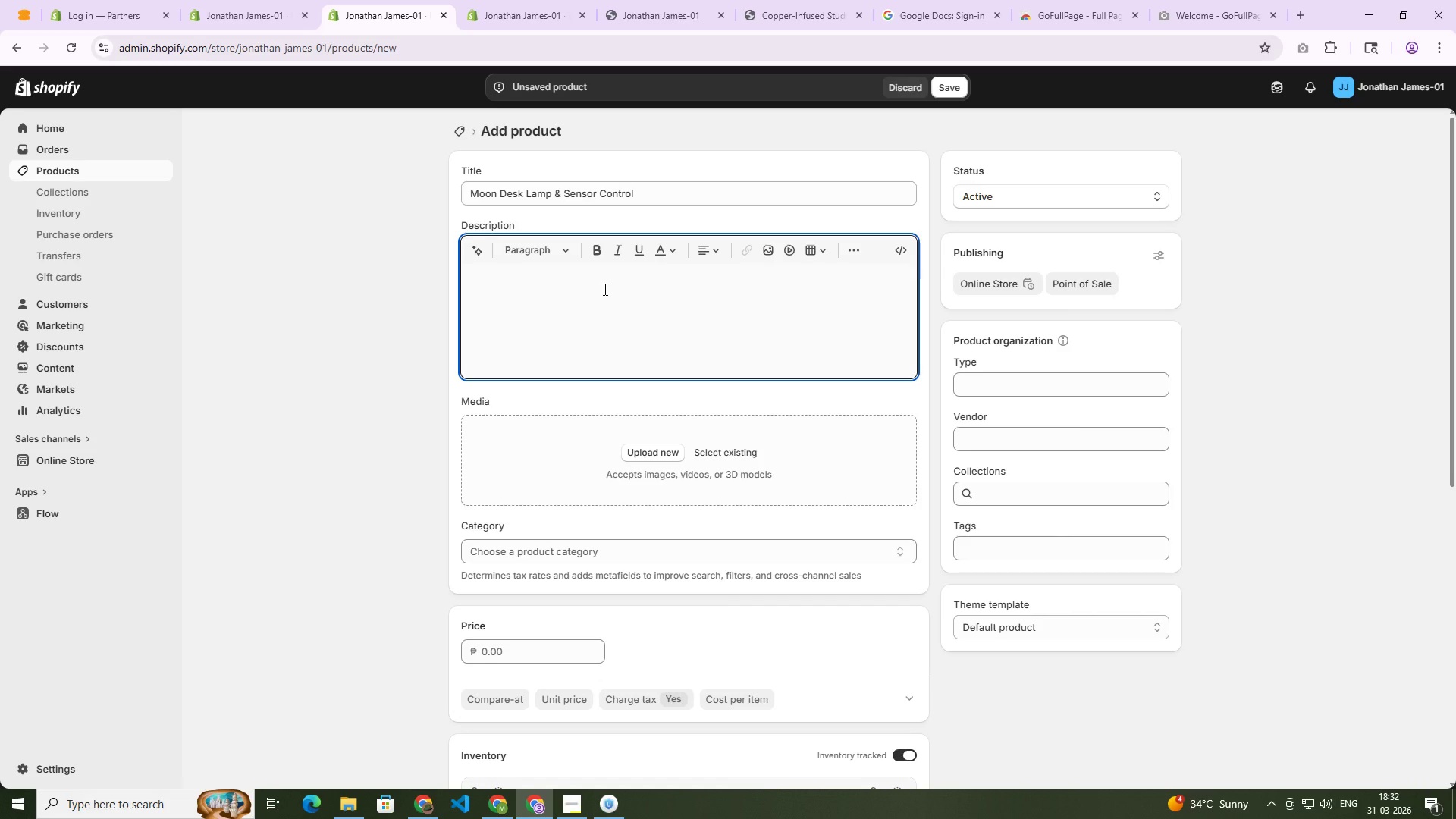 
type(This Roating and )
 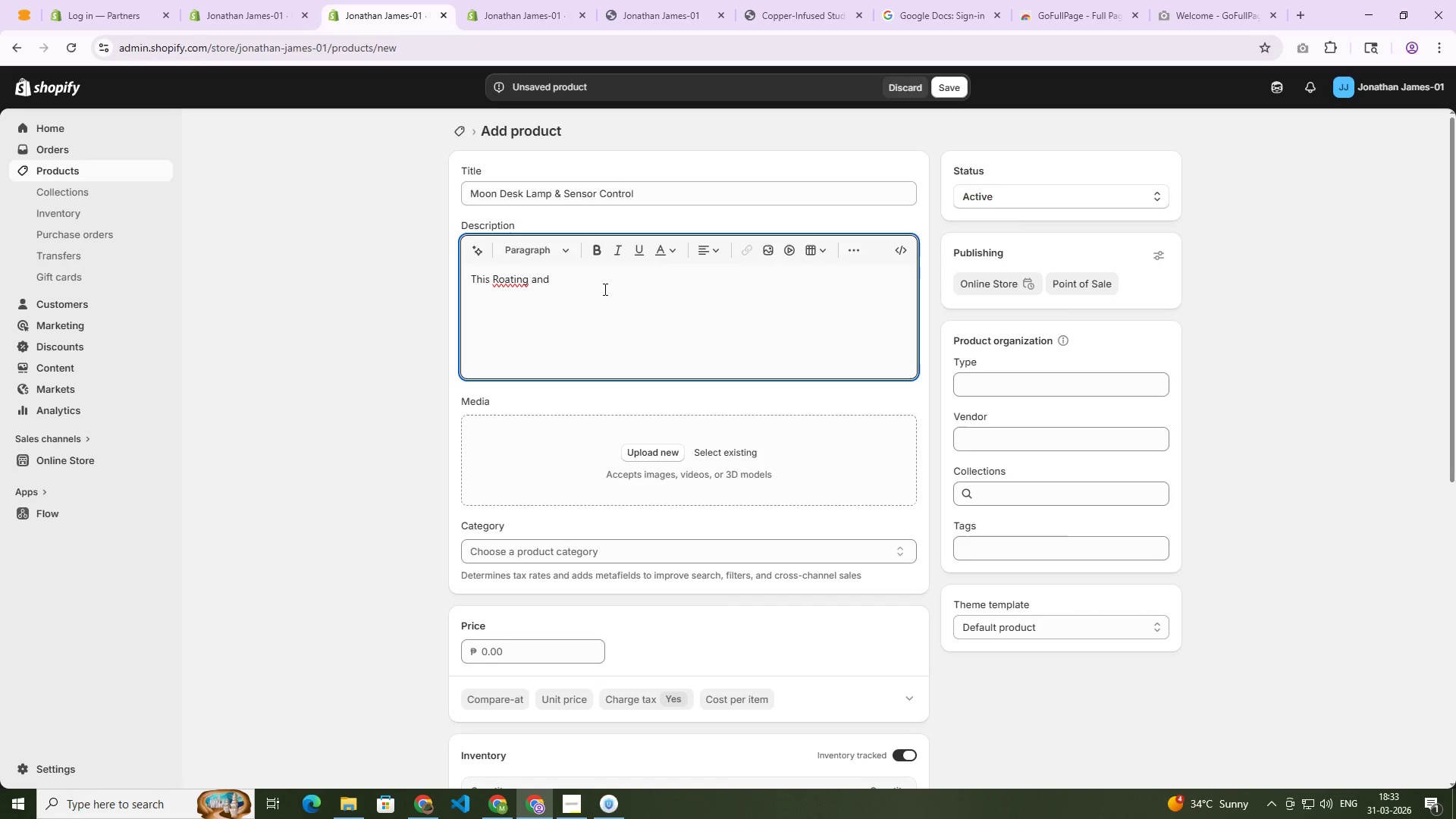 
type(Suspended )
 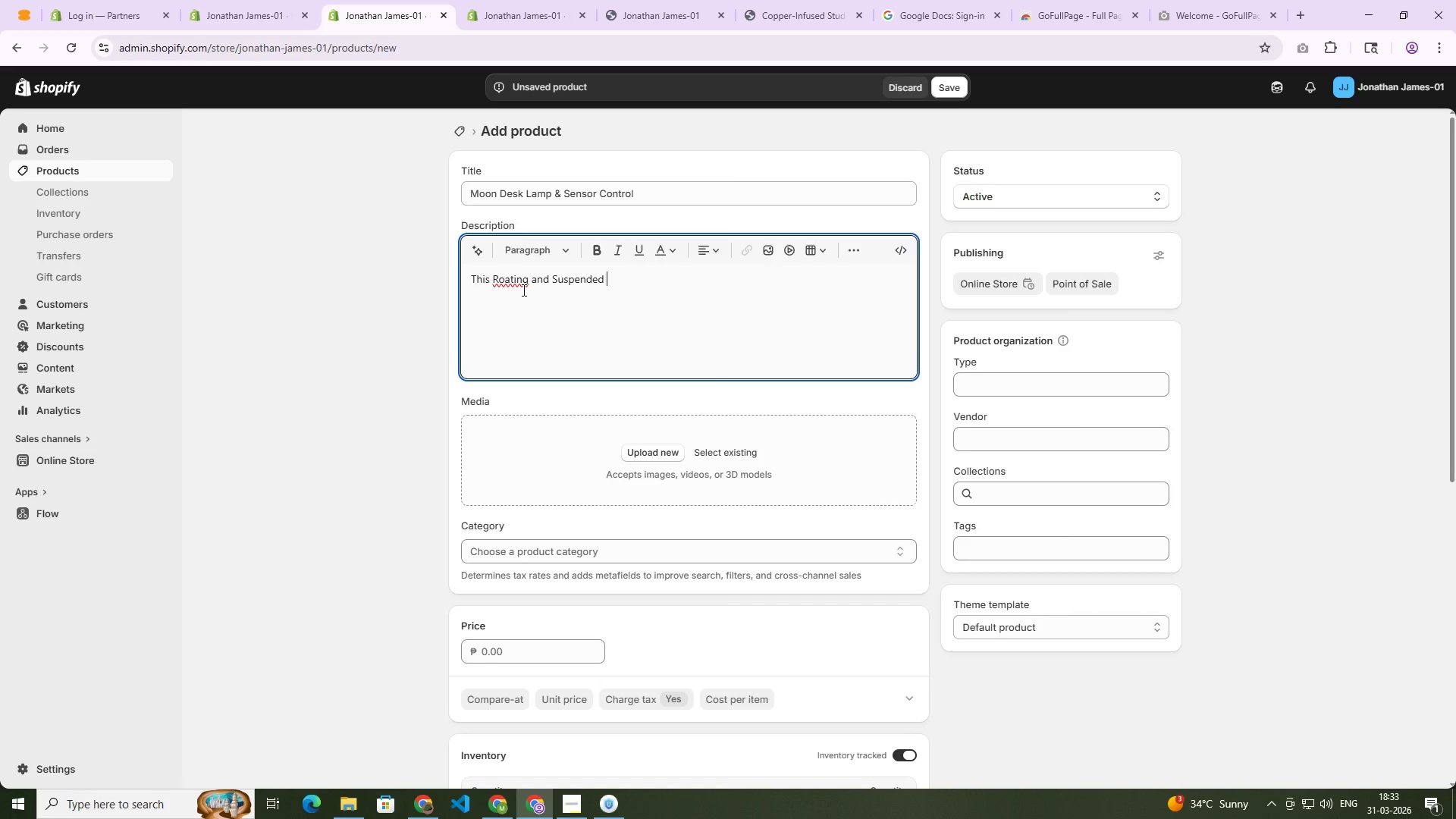 
wait(6.11)
 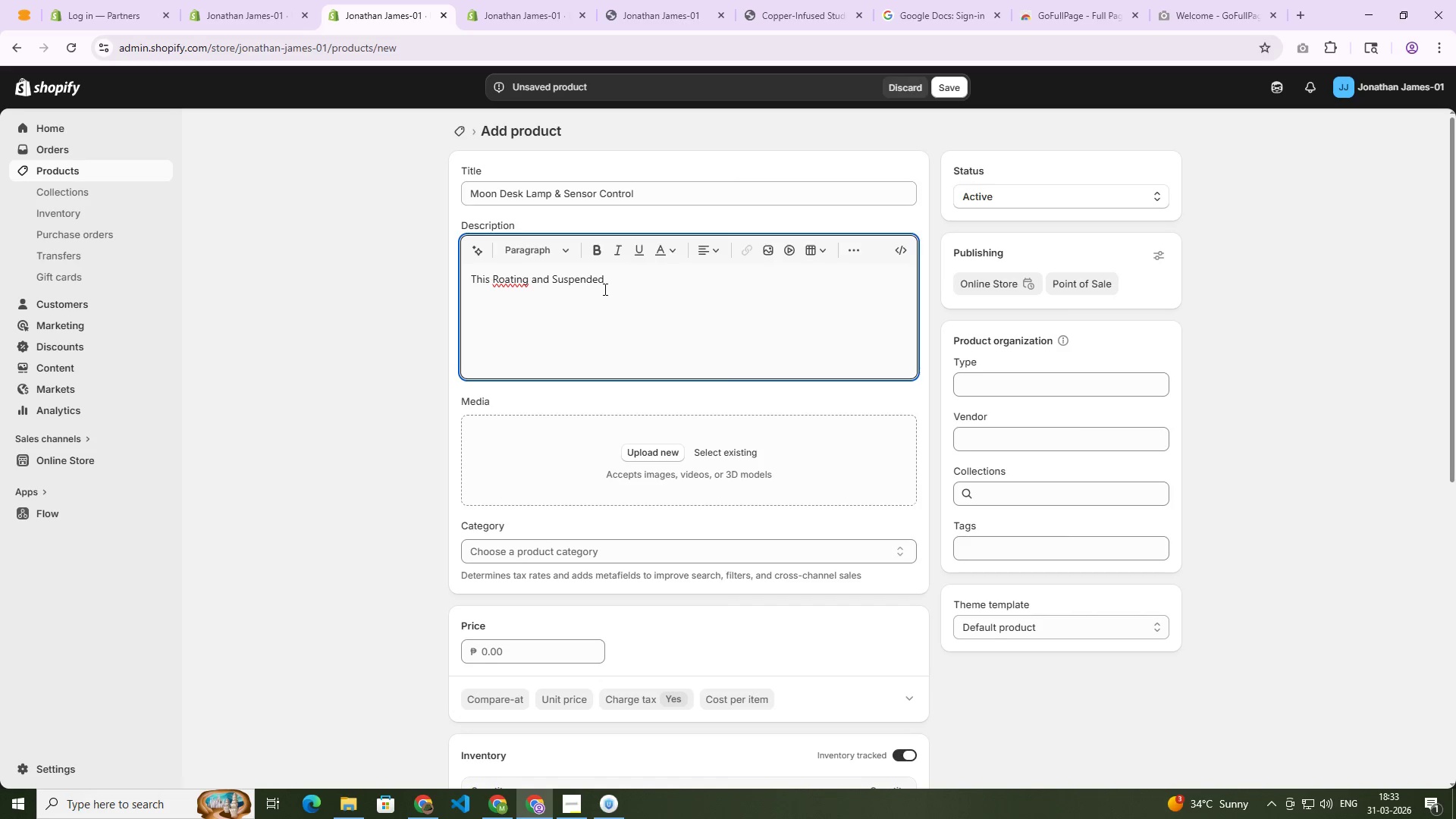 
left_click([509, 284])
 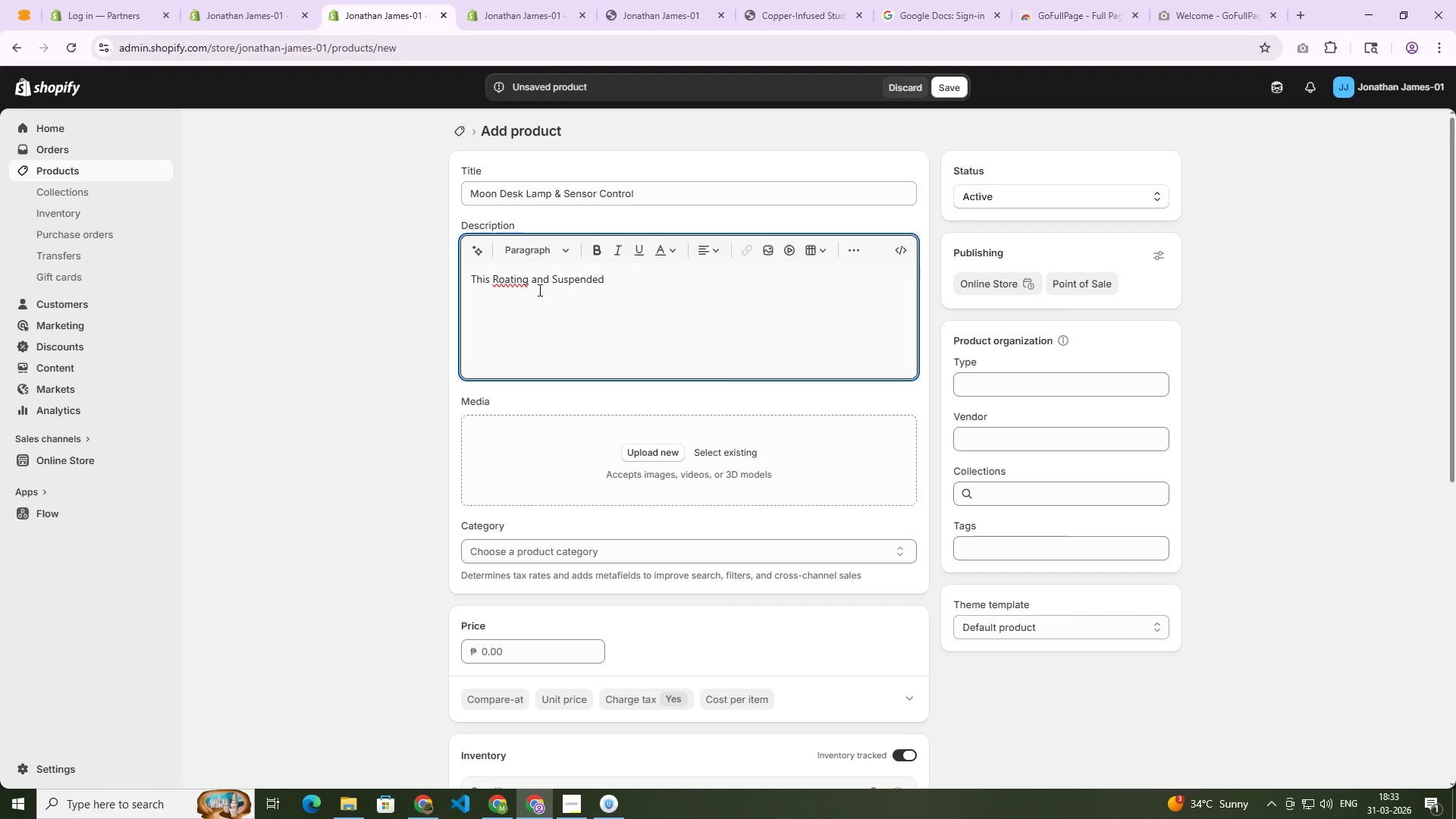 
key(Backspace)
 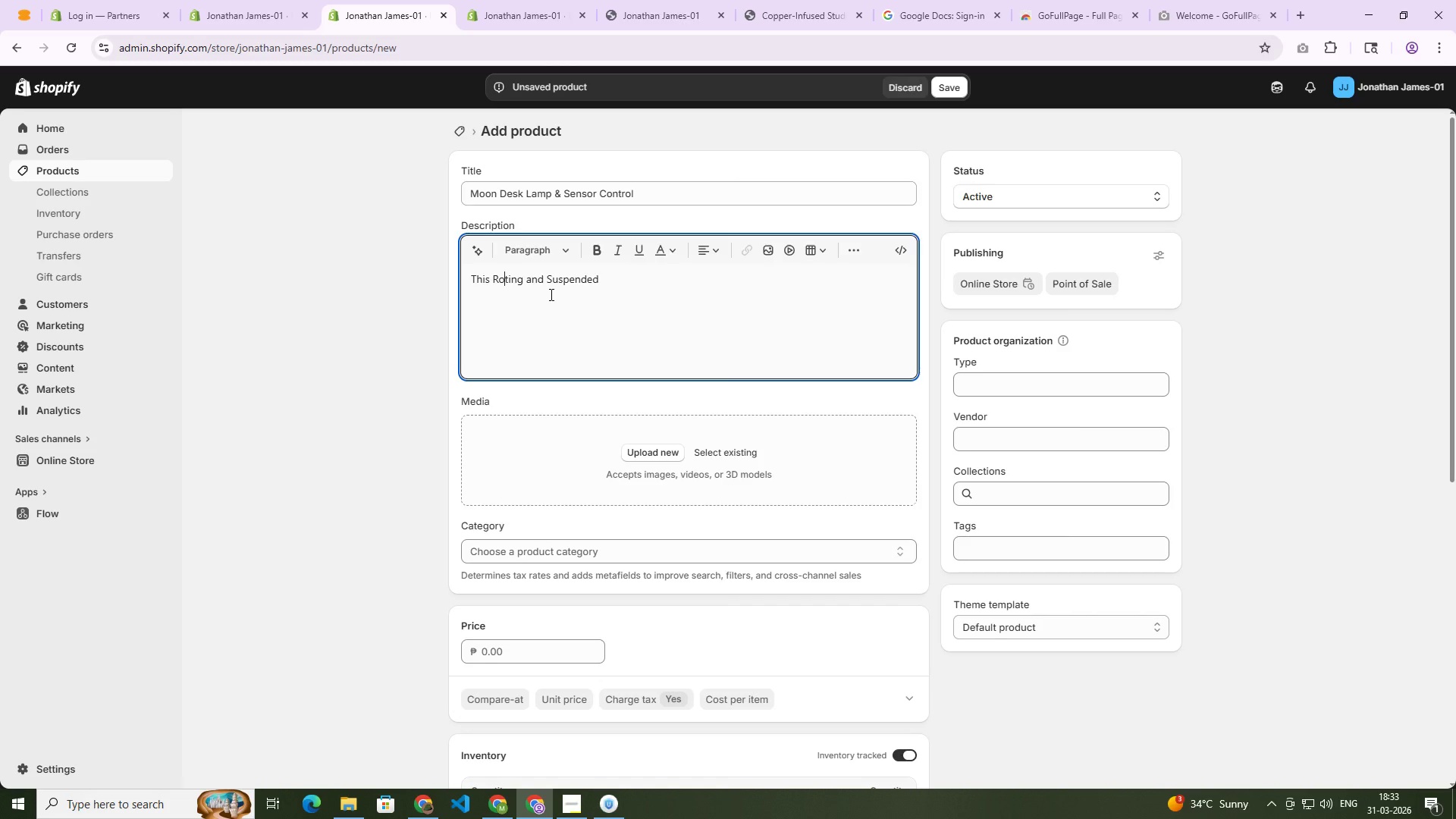 
key(ArrowRight)
 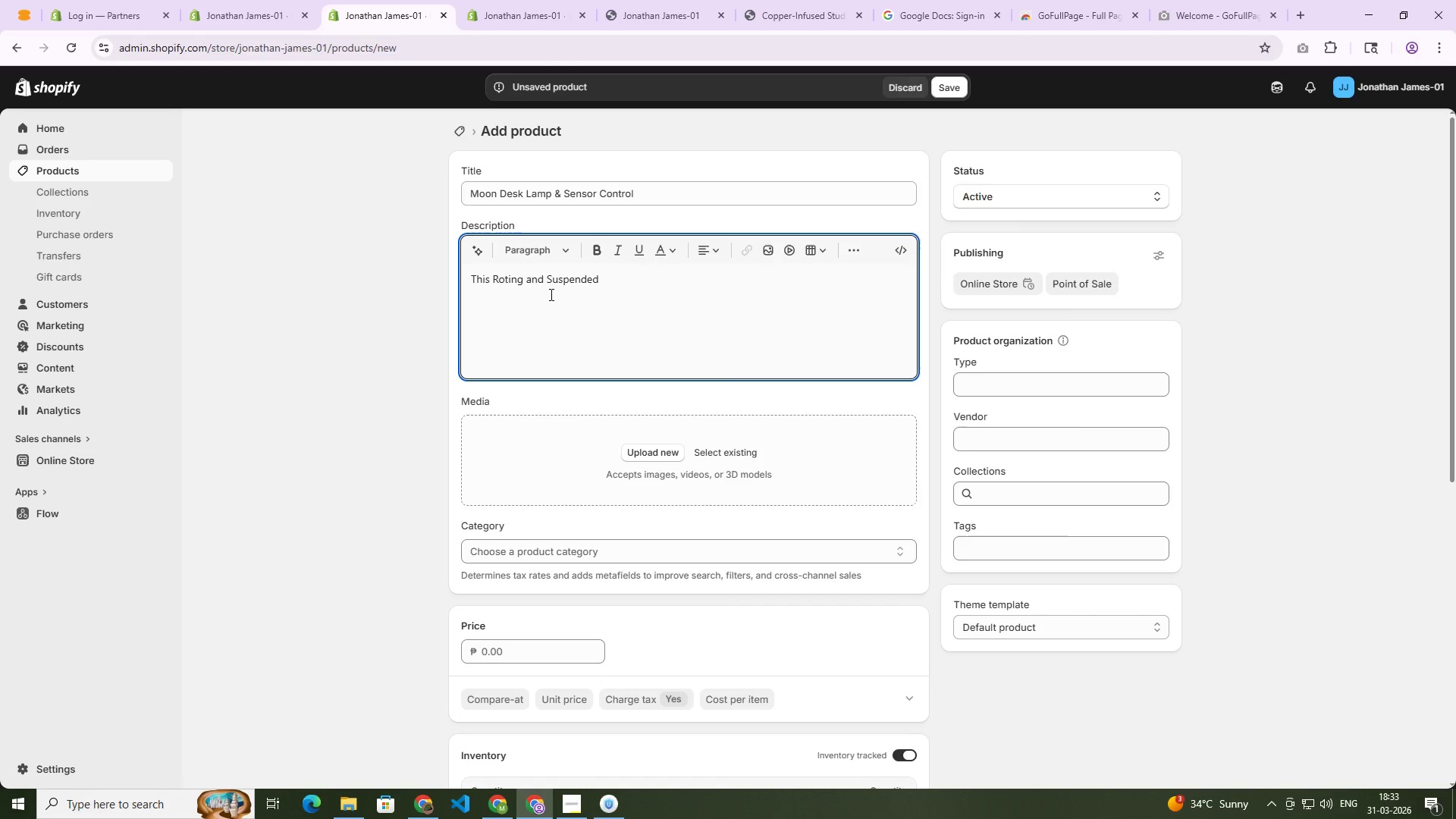 
key(ArrowLeft)
 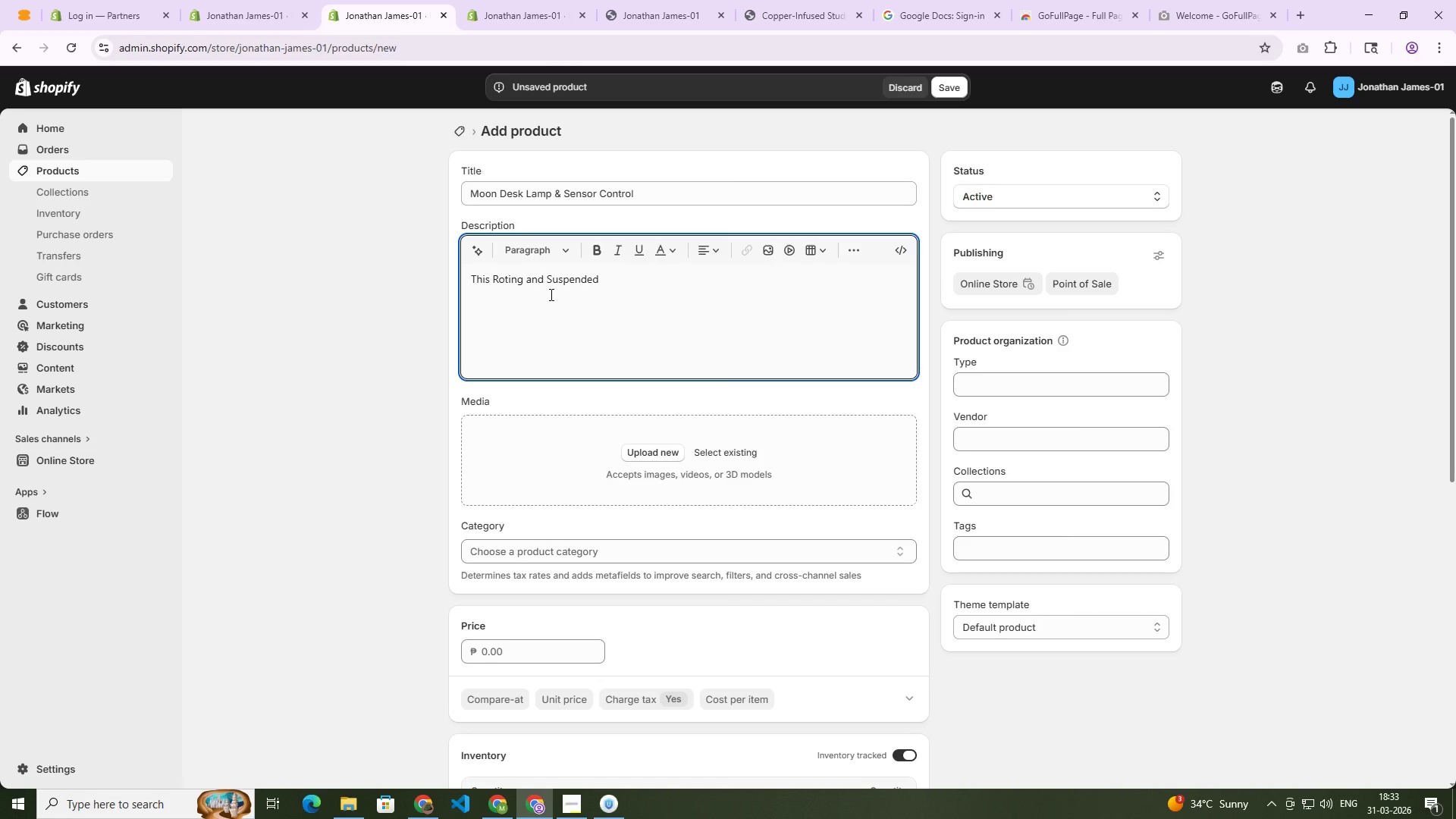 
type(ta)
 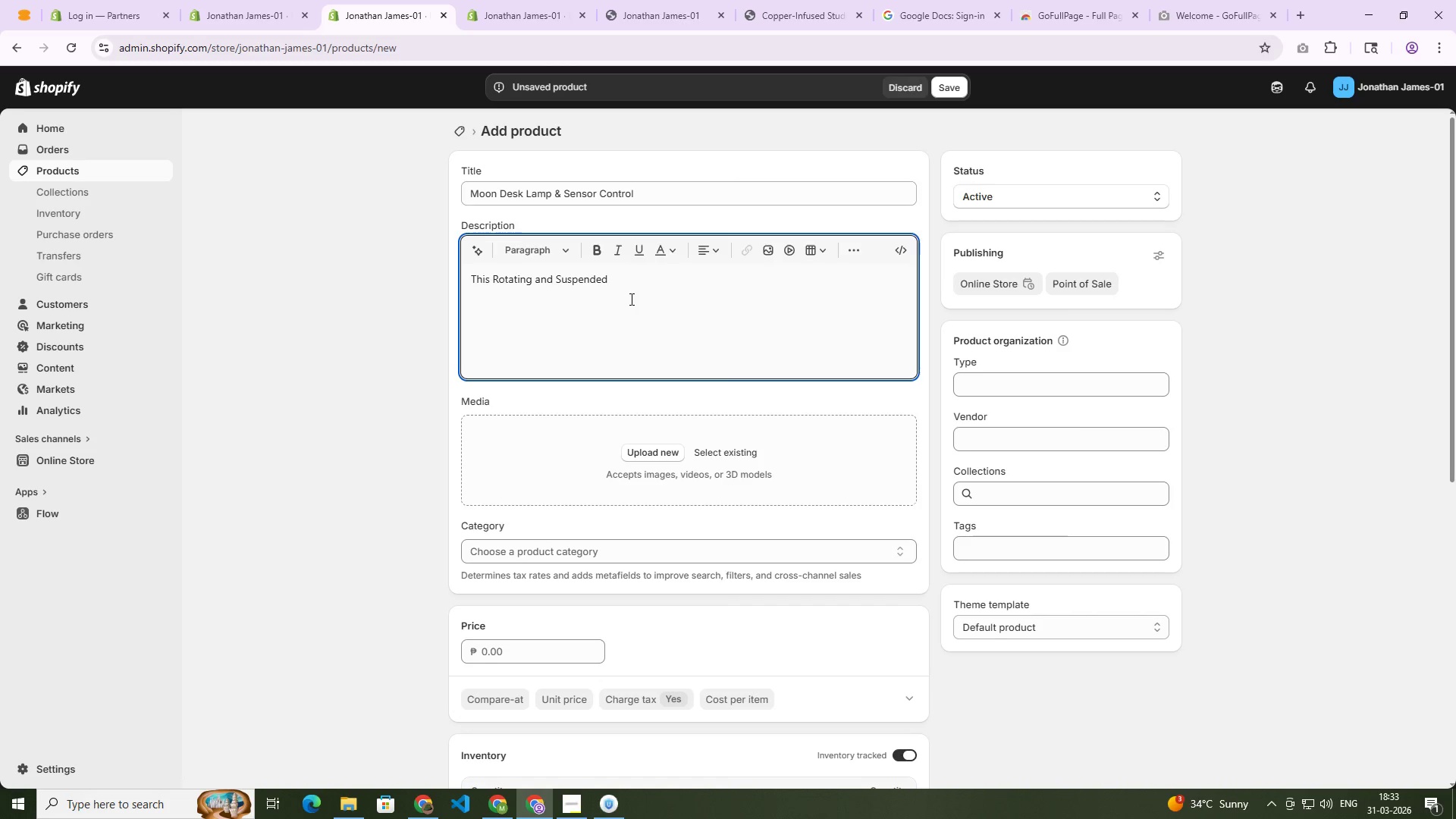 
left_click([618, 284])
 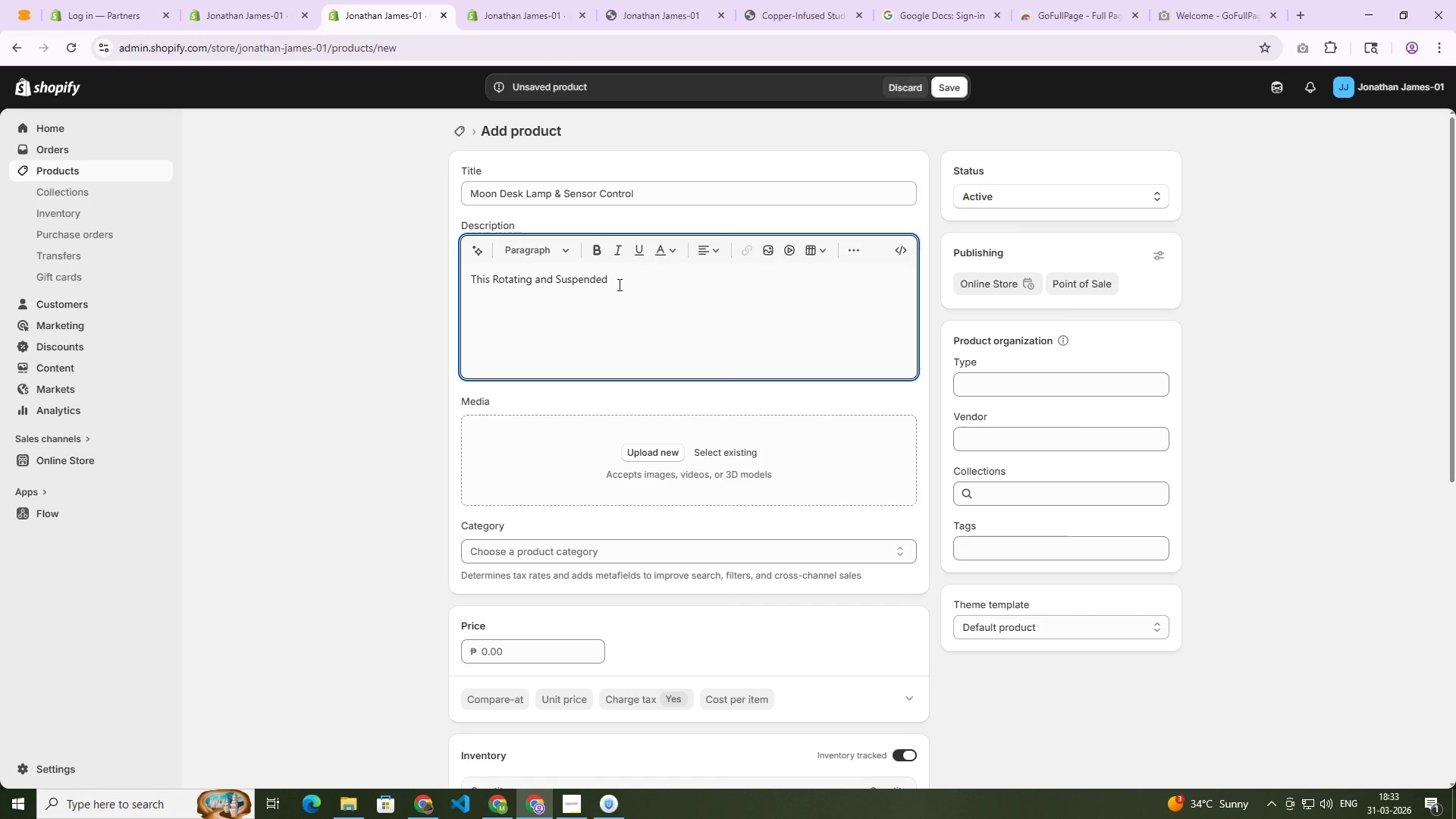 
type(Night Light features a modern design)
 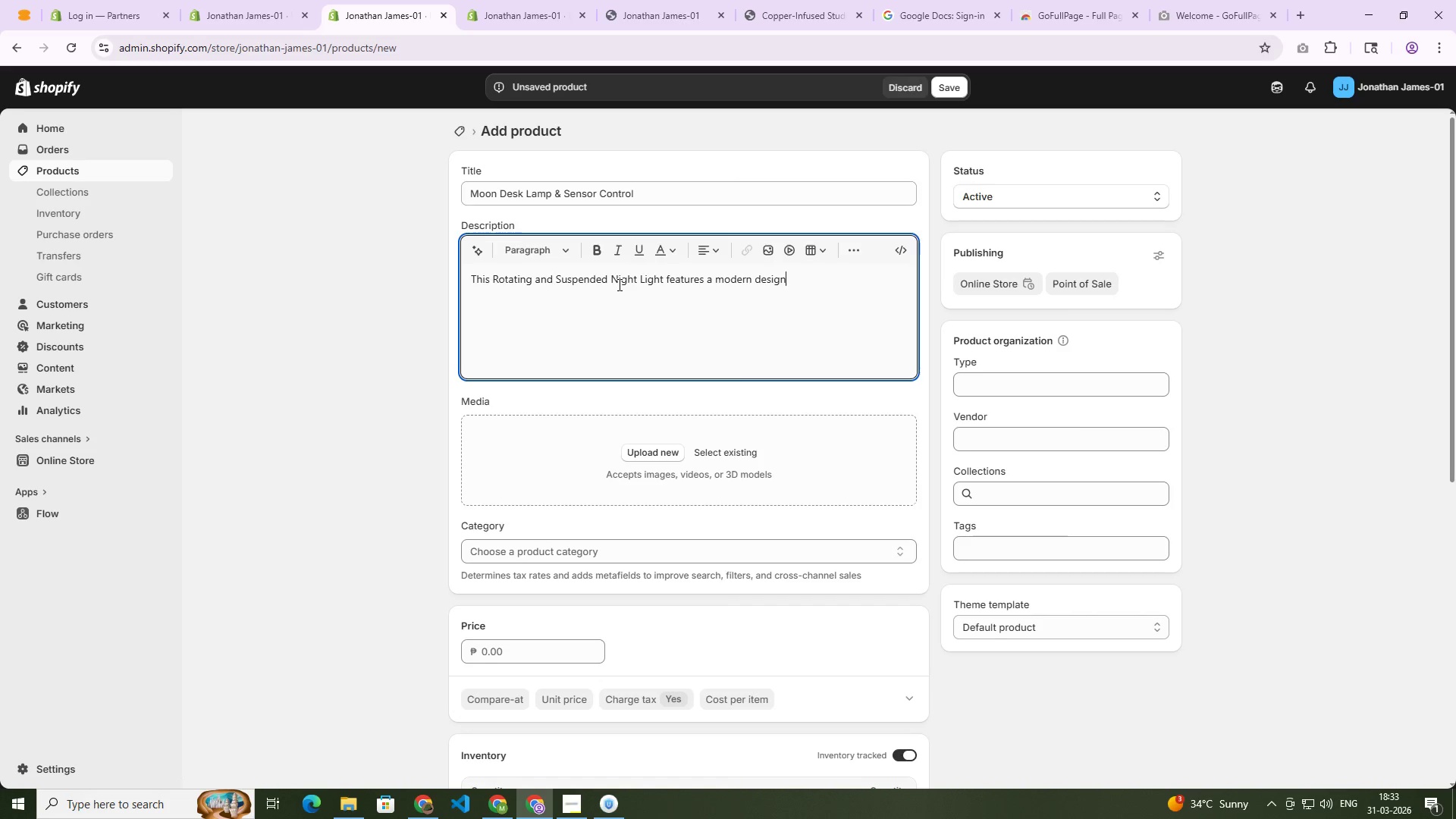 
key(Enter)
 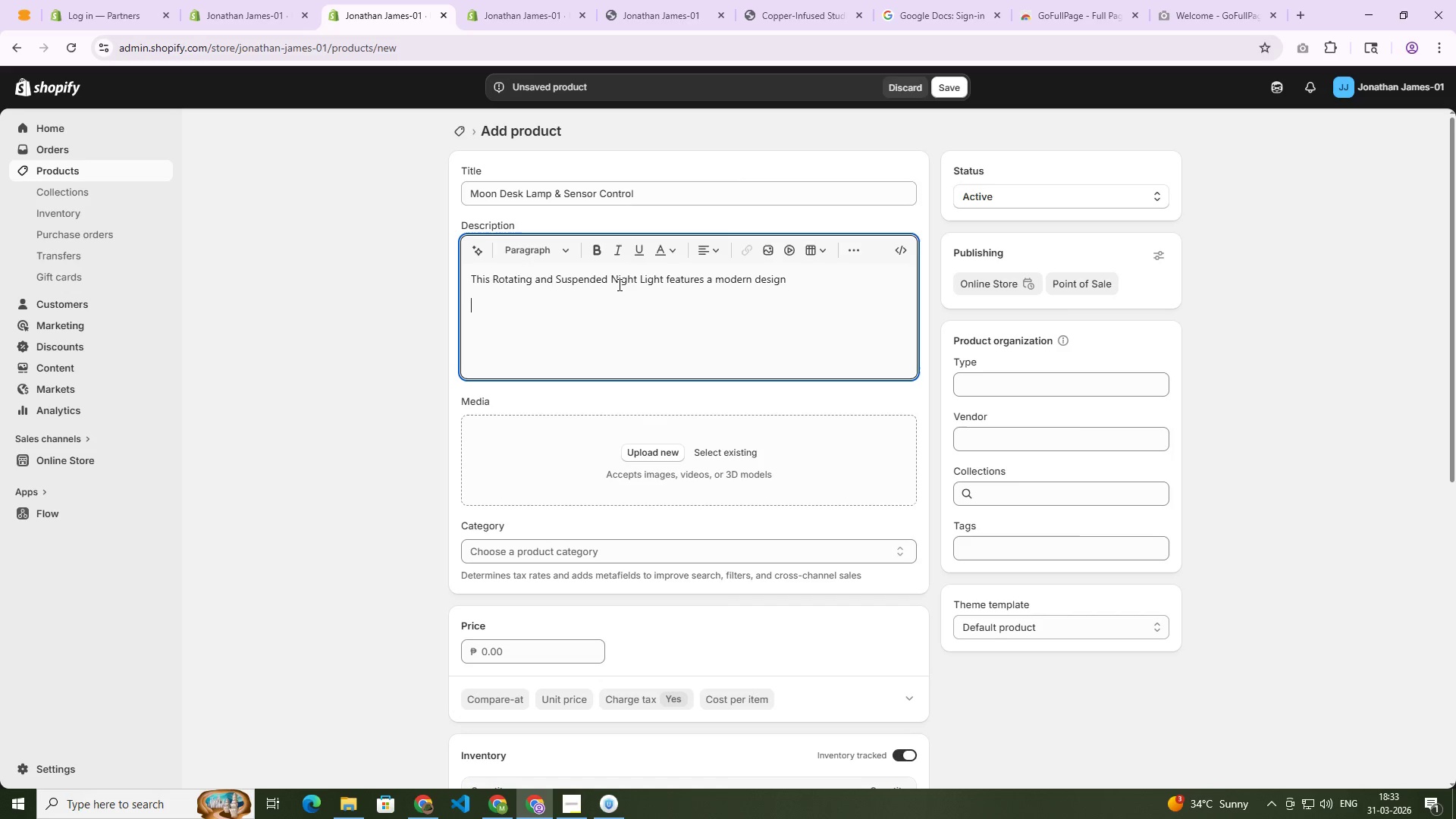 
key(Backspace)
type( with Stepless dimming )
 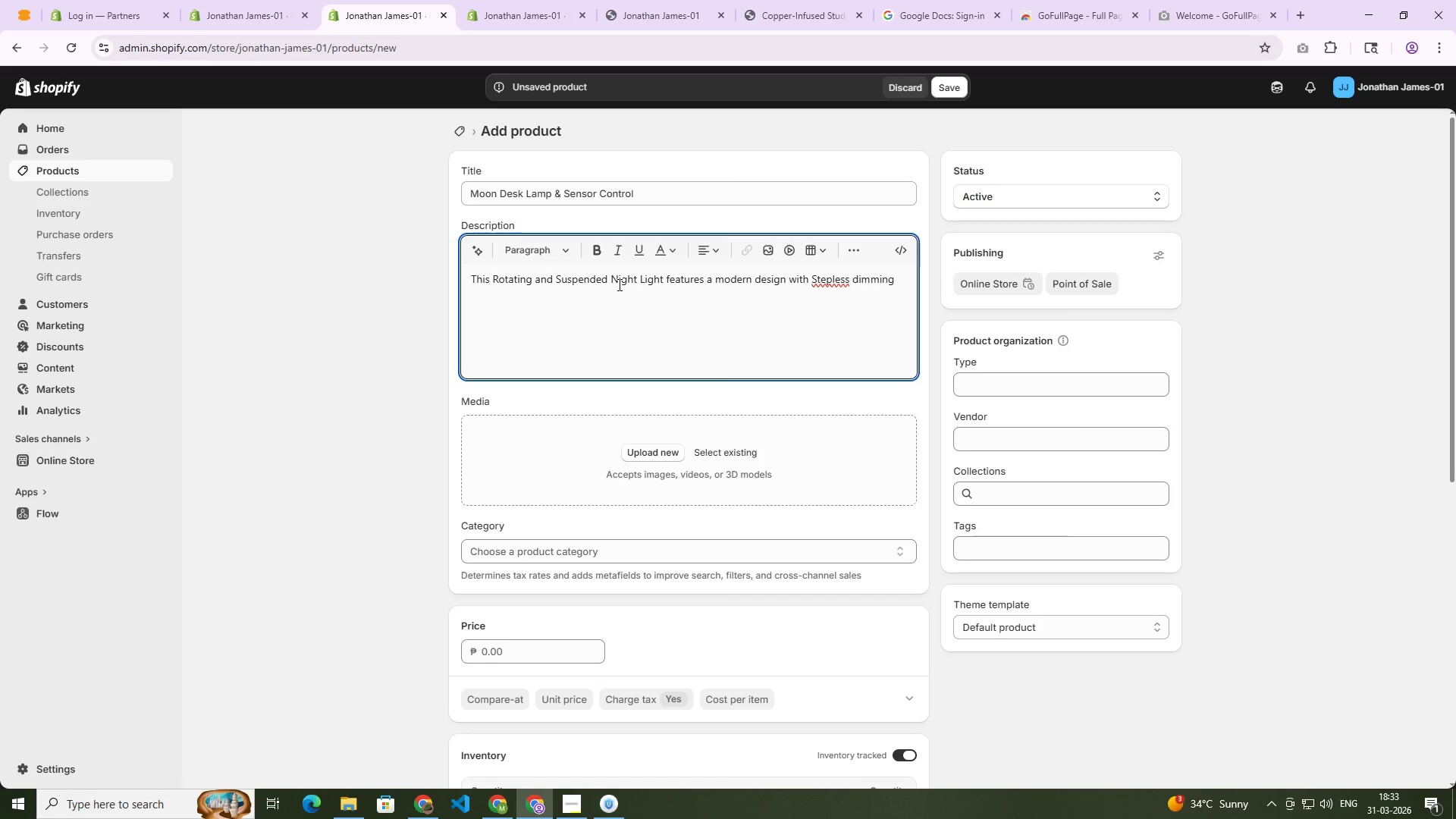 
wait(6.11)
 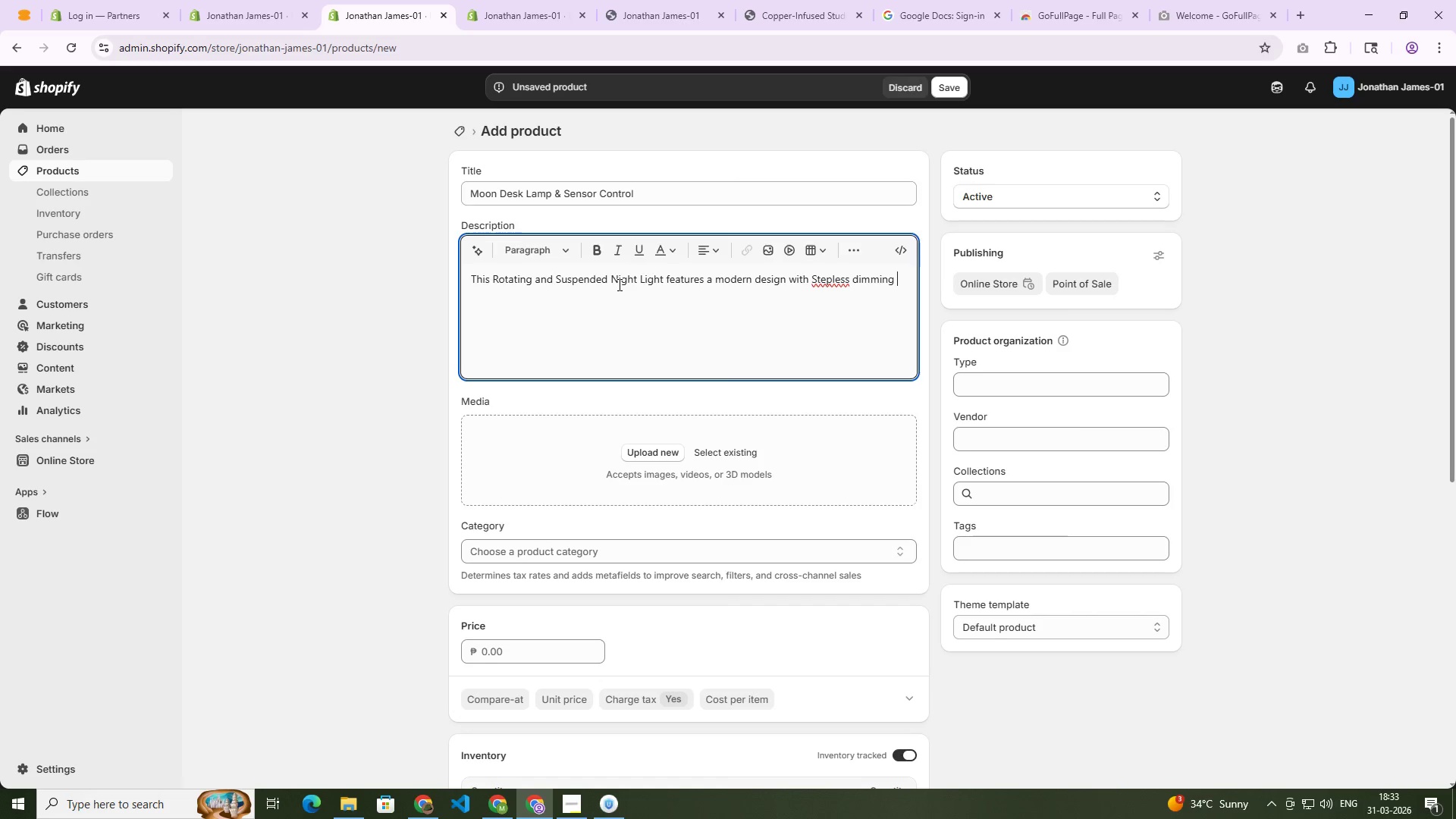 
left_click([812, 283])
 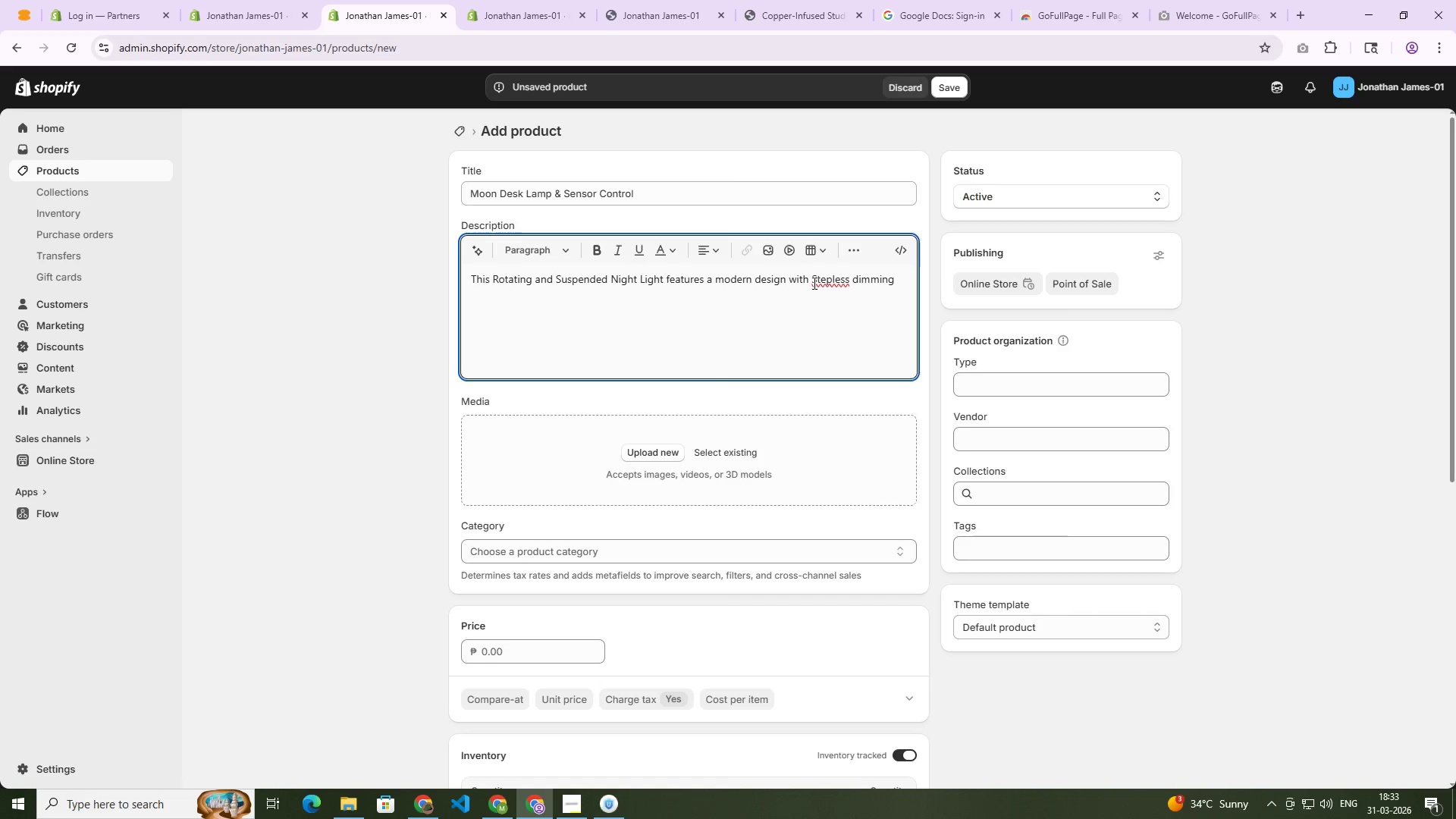 
key(ArrowRight)
 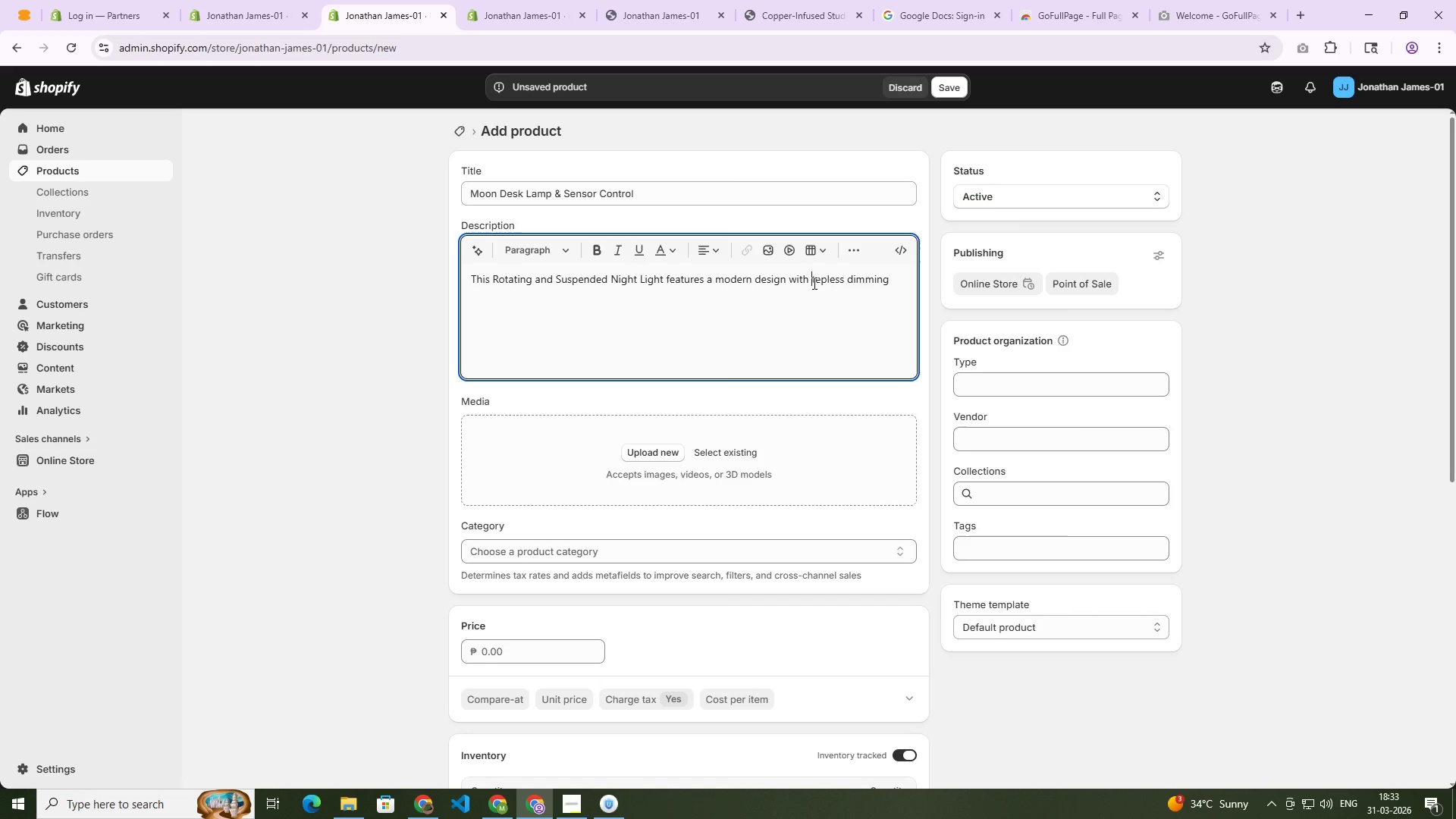 
key(Backspace)
 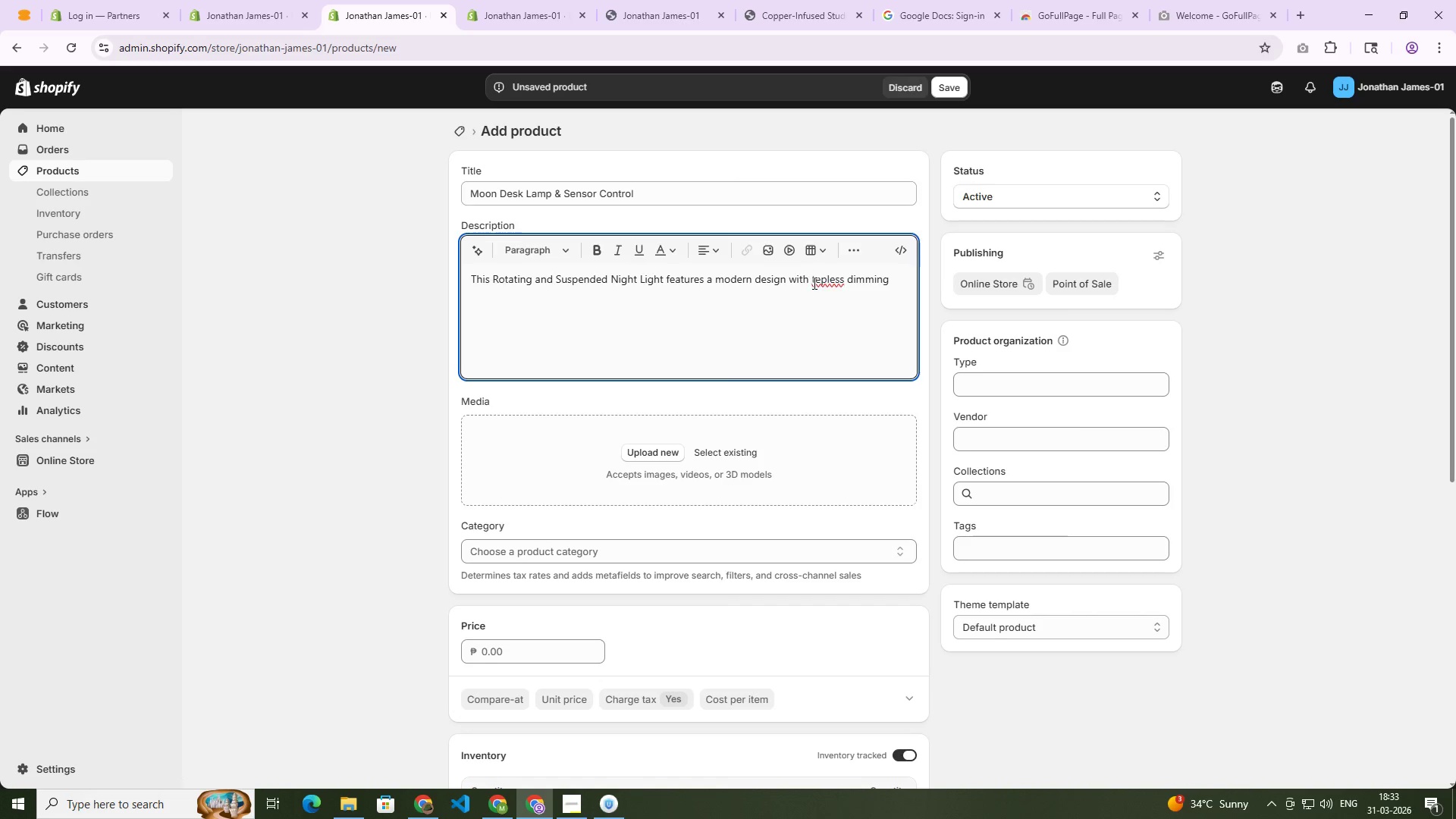 
key(S)
 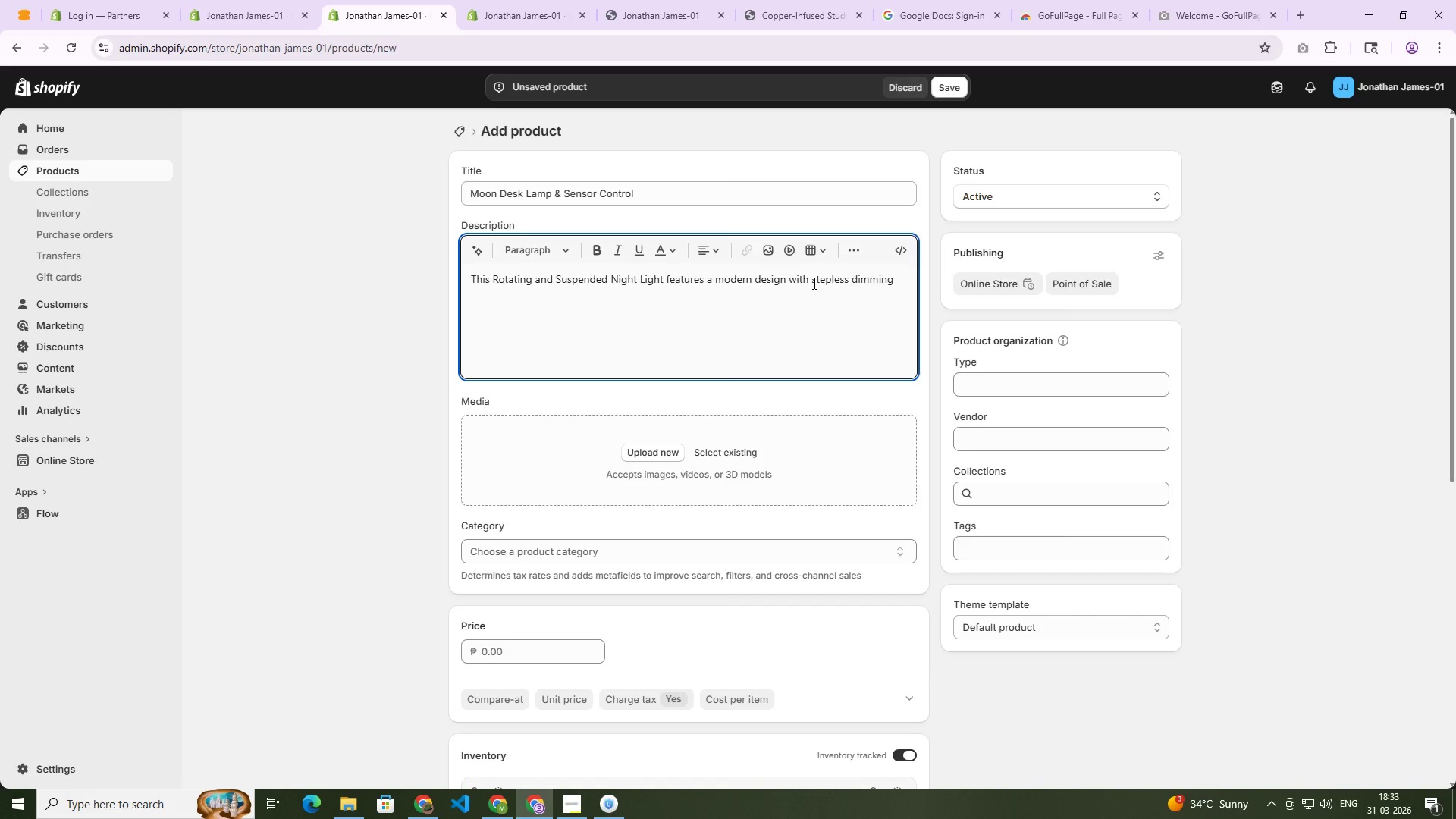 
key(End)
 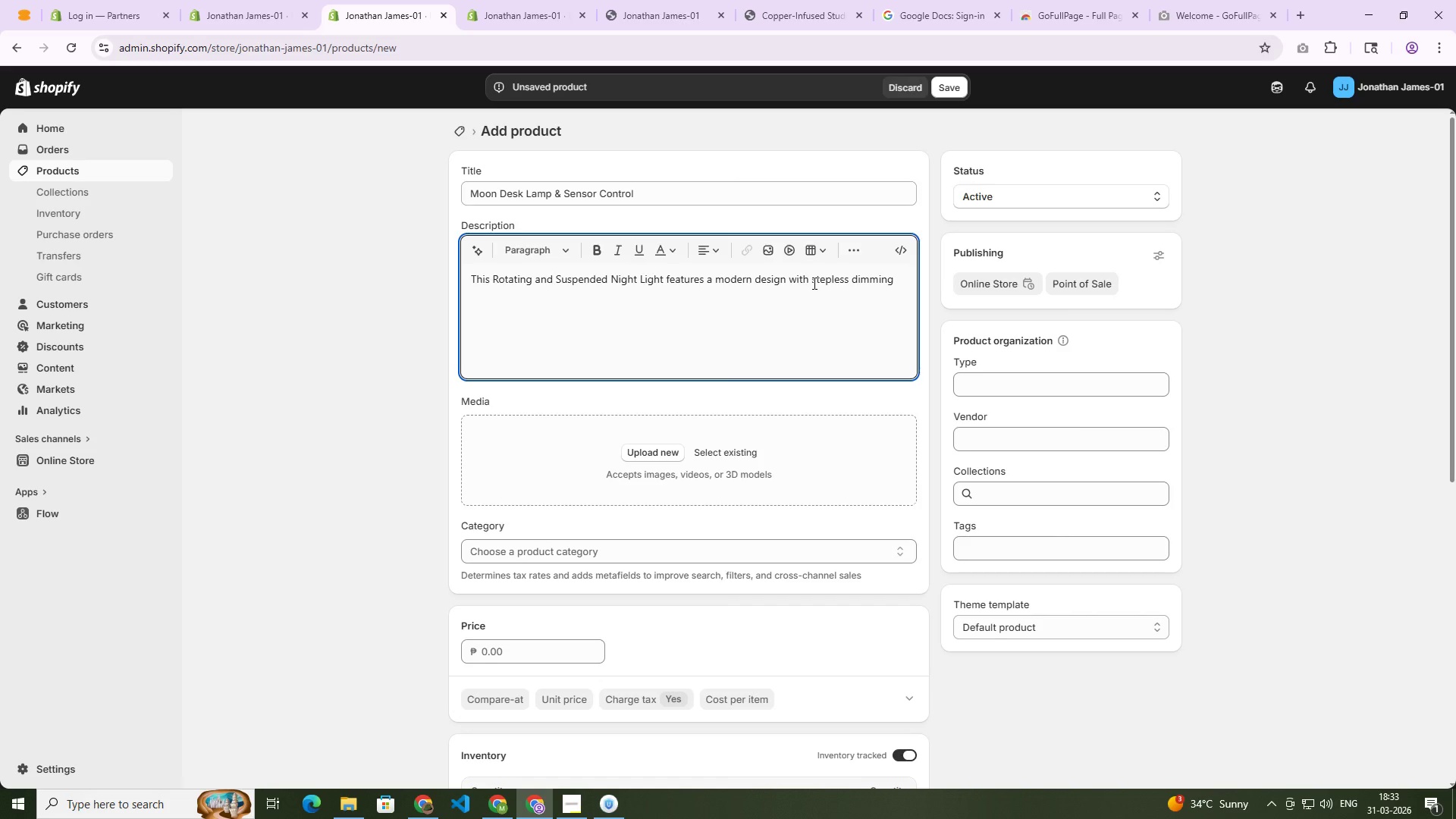 
type(for soft, adjustable lighting. I)
key(Backspace)
type(If )
key(Backspace)
key(Backspace)
type(t offers gester-controlled on/off switching )
 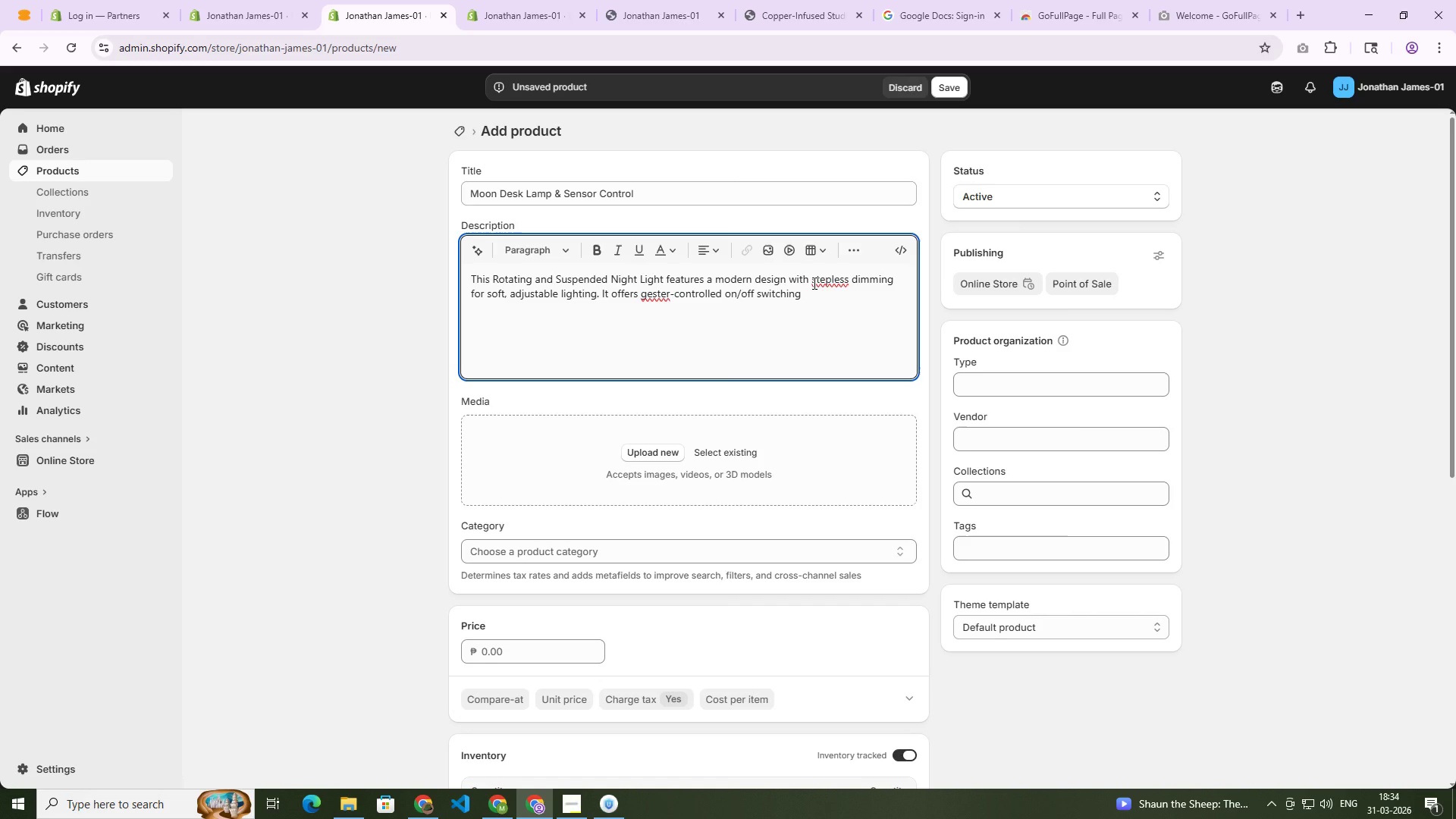 
left_click([659, 296])
 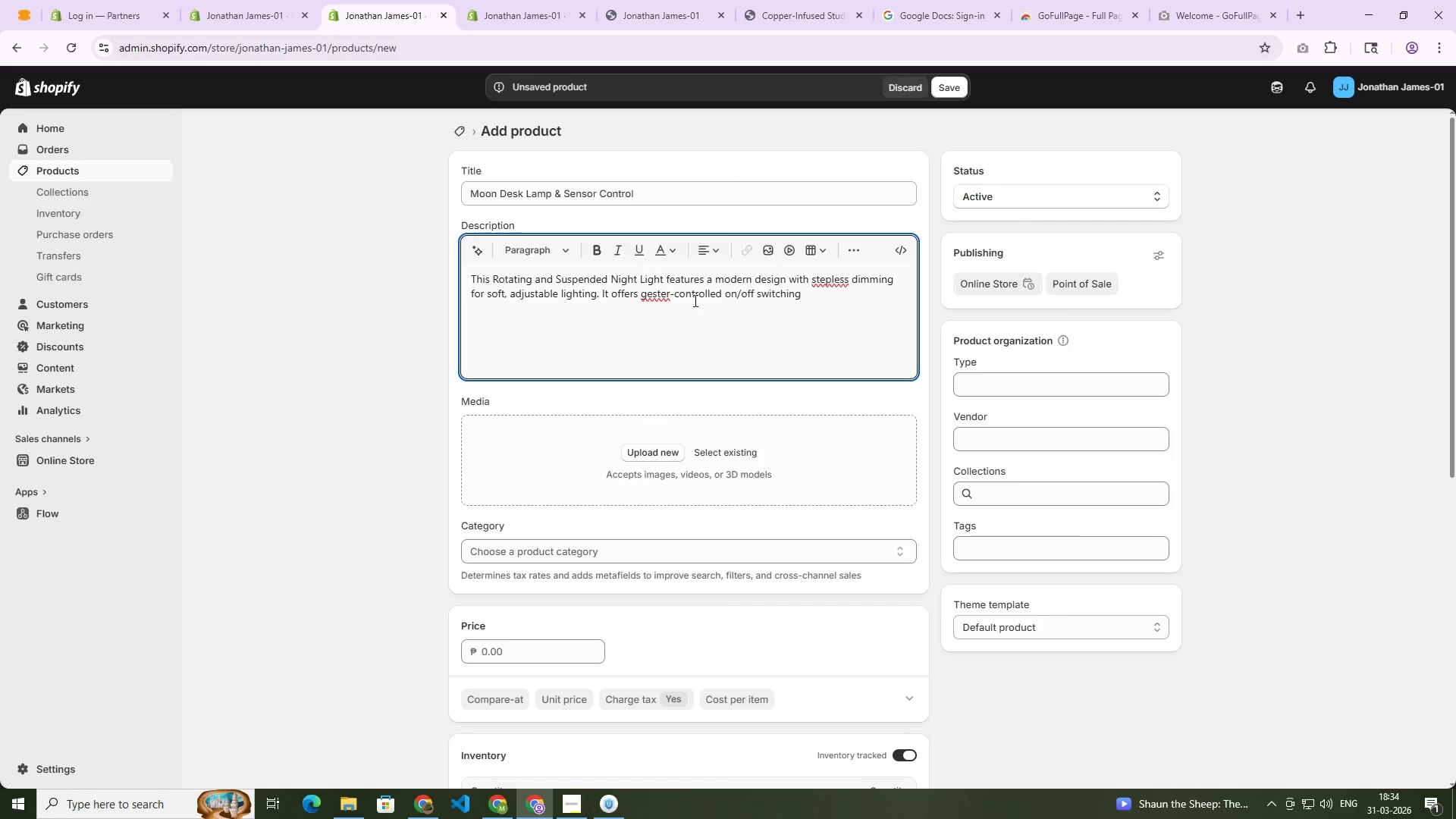 
key(U)
 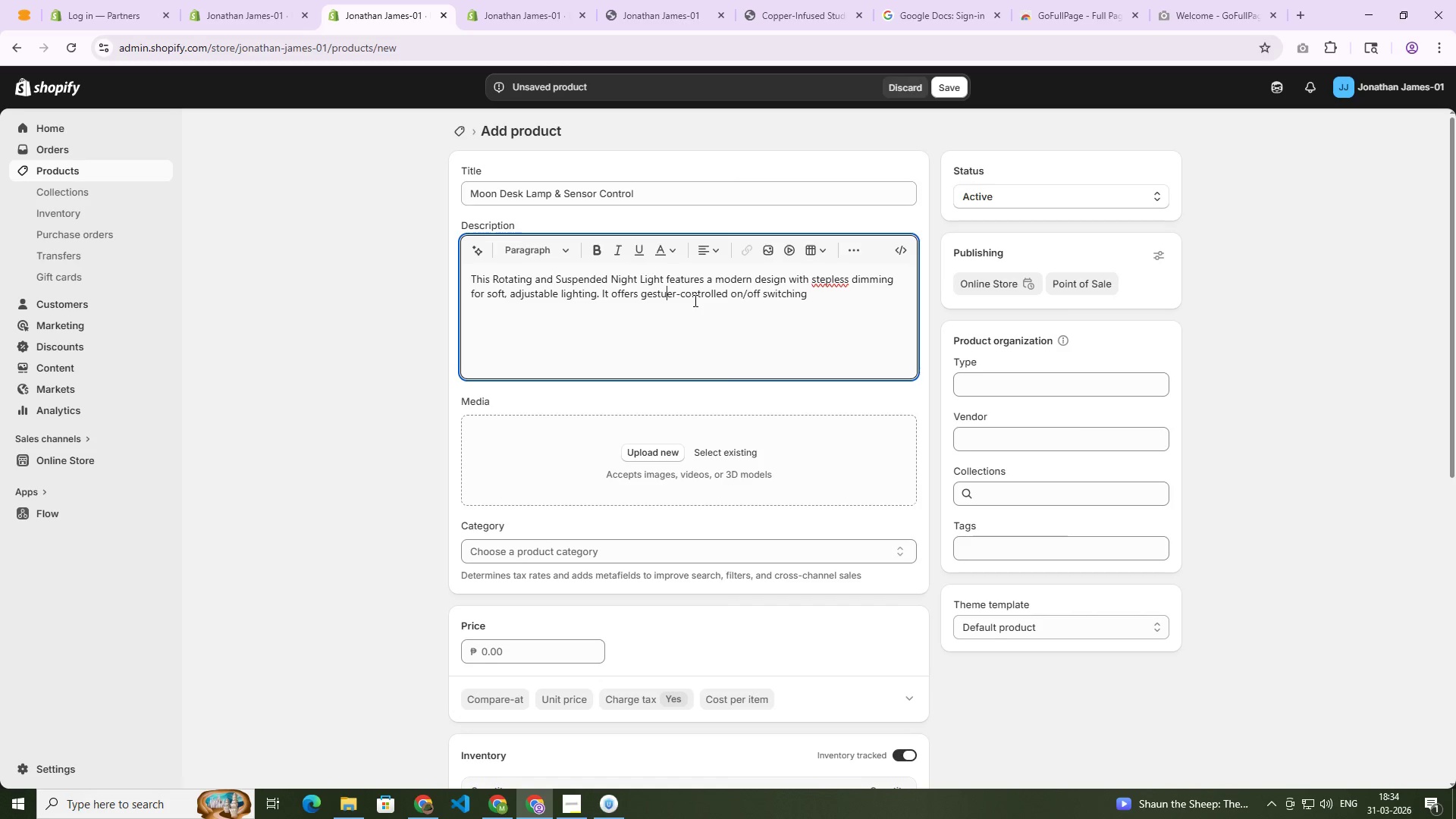 
key(ArrowRight)
 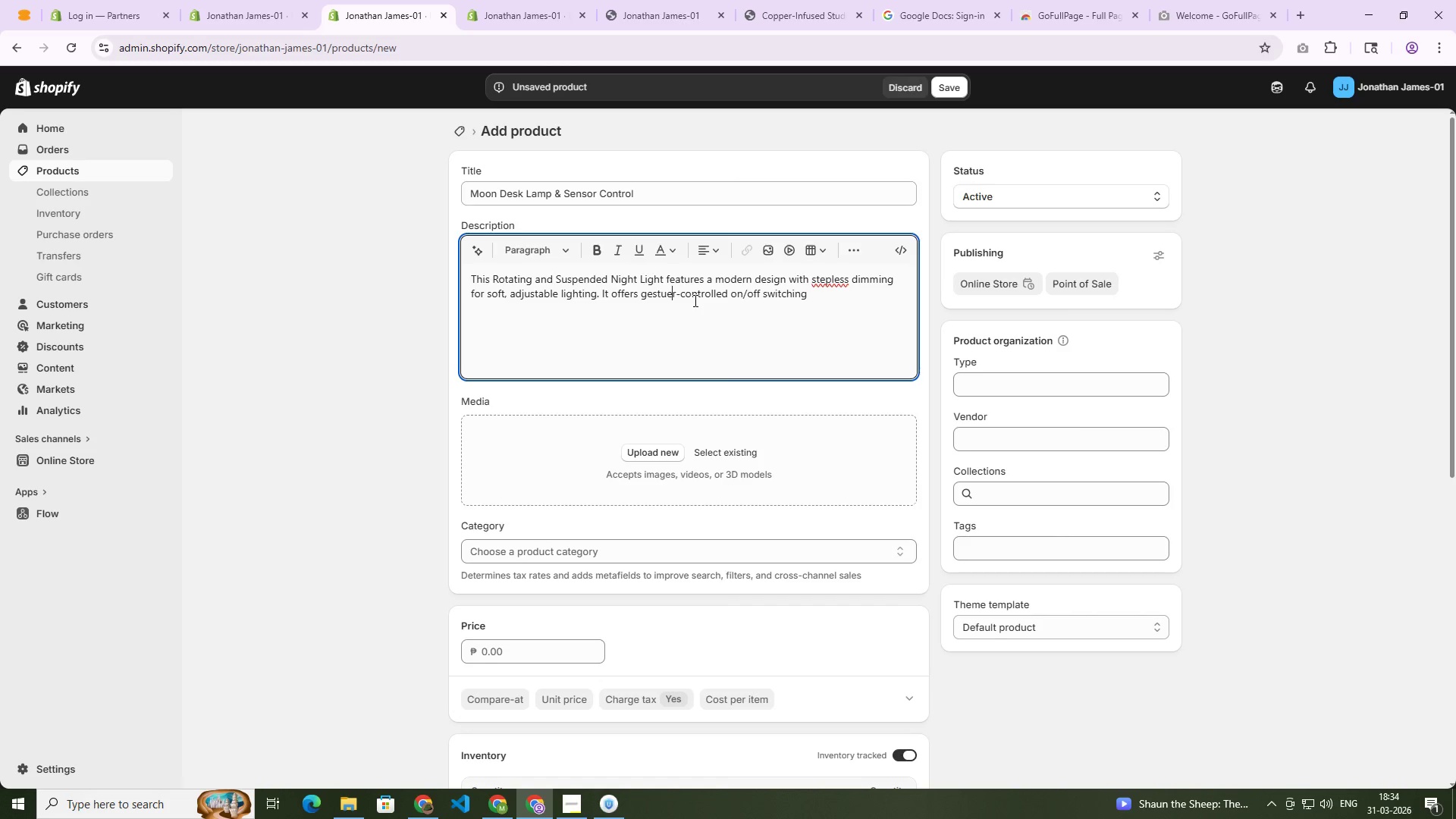 
key(ArrowRight)
 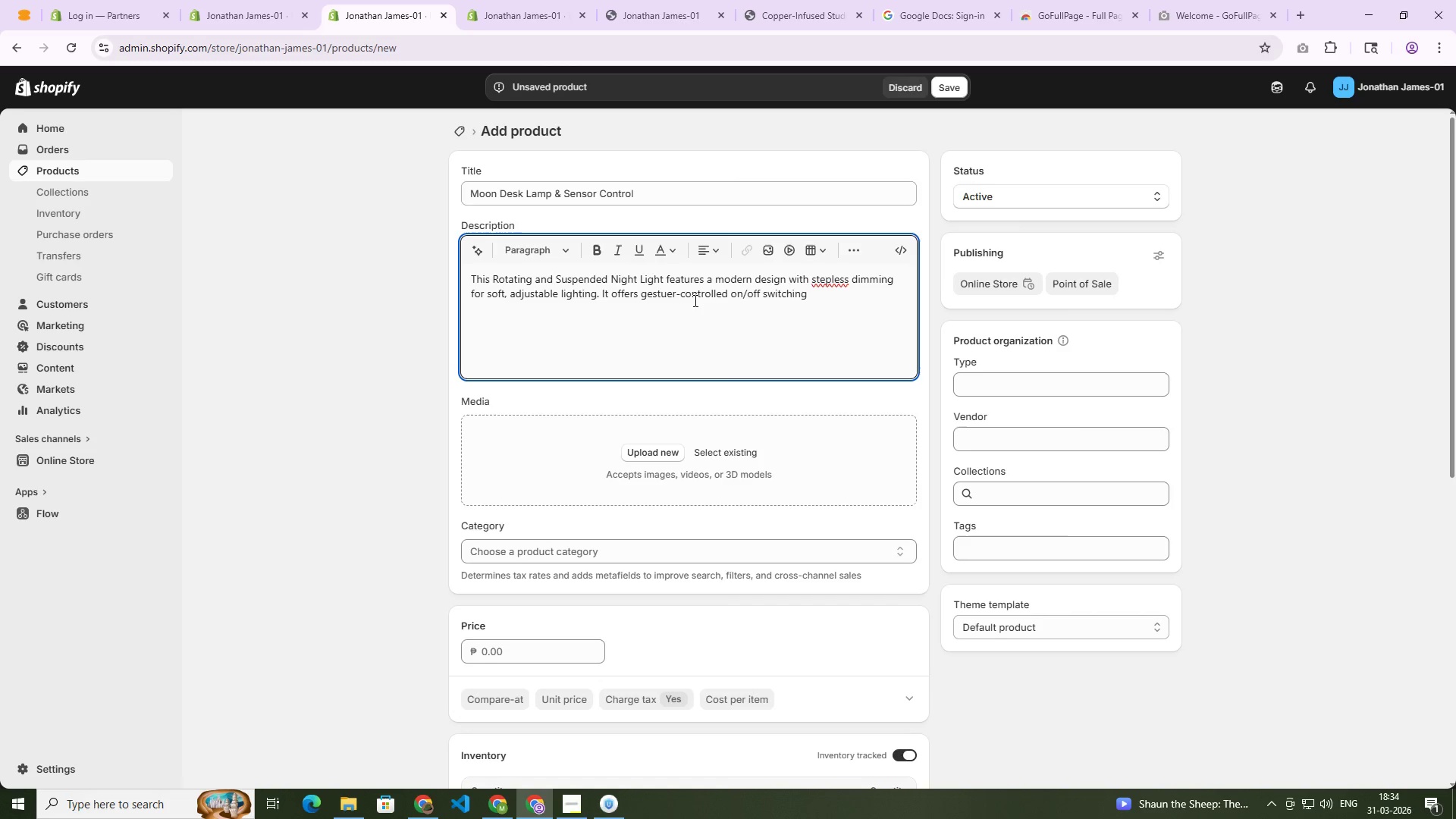 
key(Backspace)
key(Backspace)
type(re[End]and includes a wireless charging adjustable)
 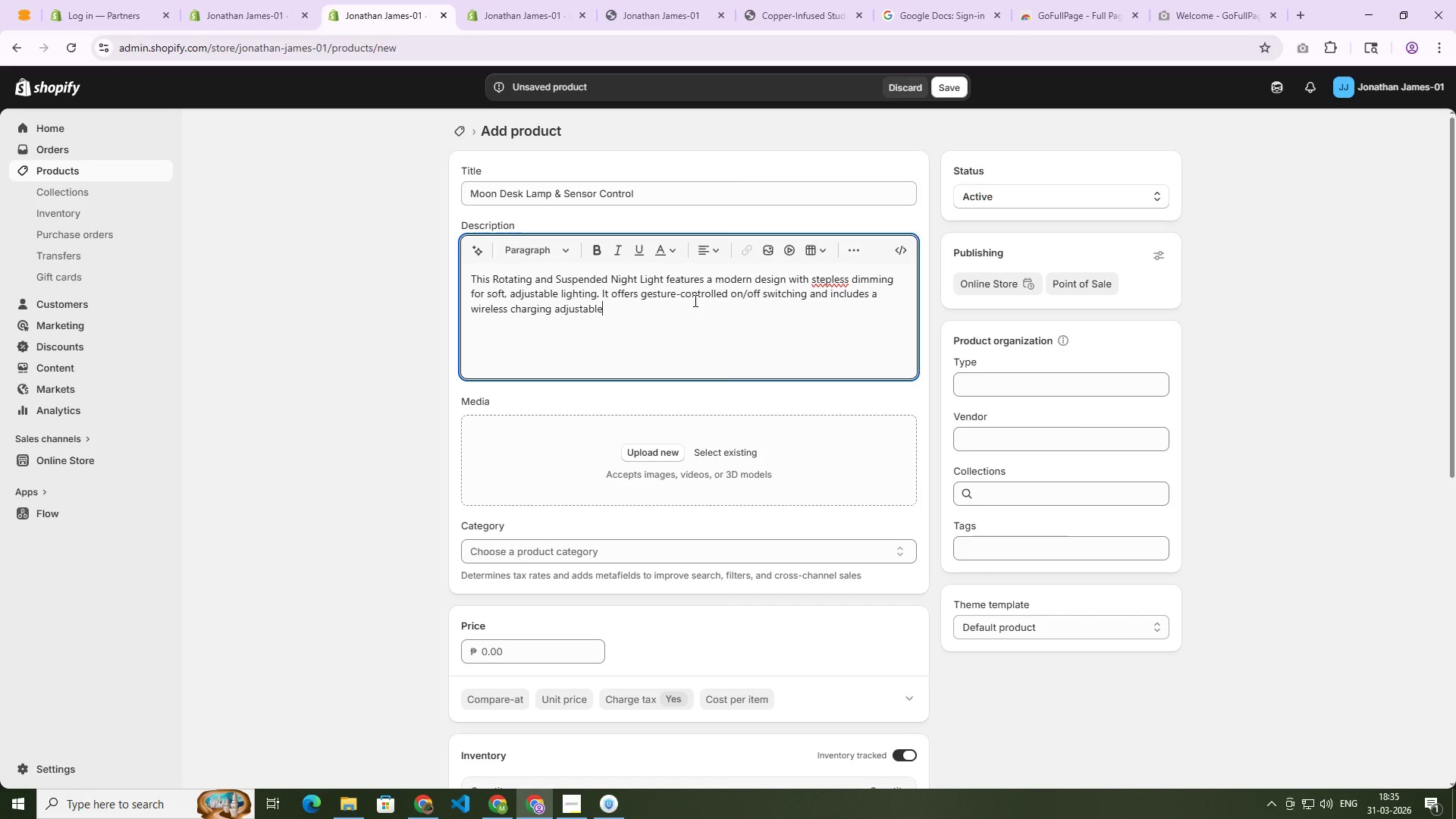 
wait(5.97)
 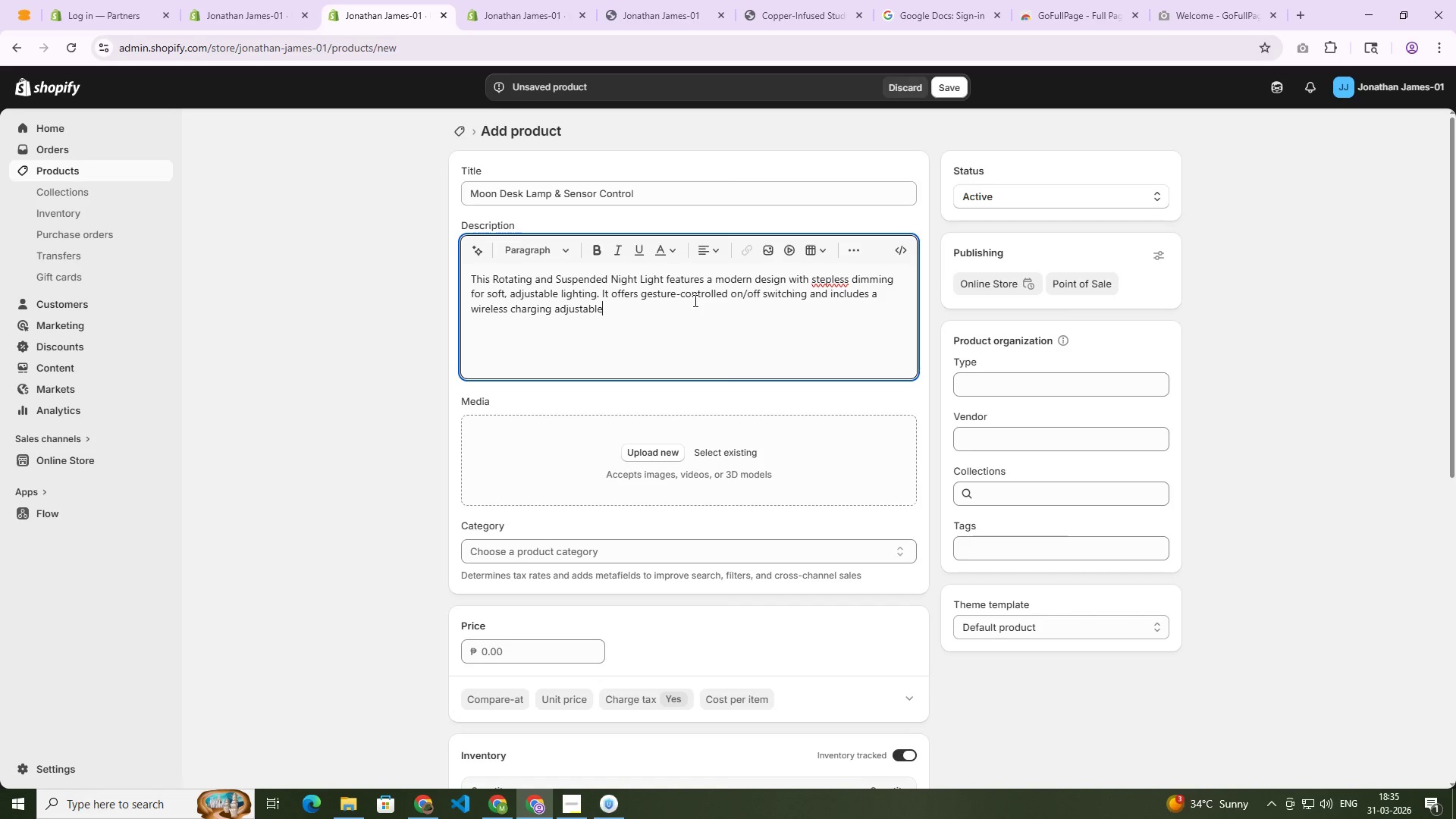 
key(Control+Shift+ArrowLeft)
 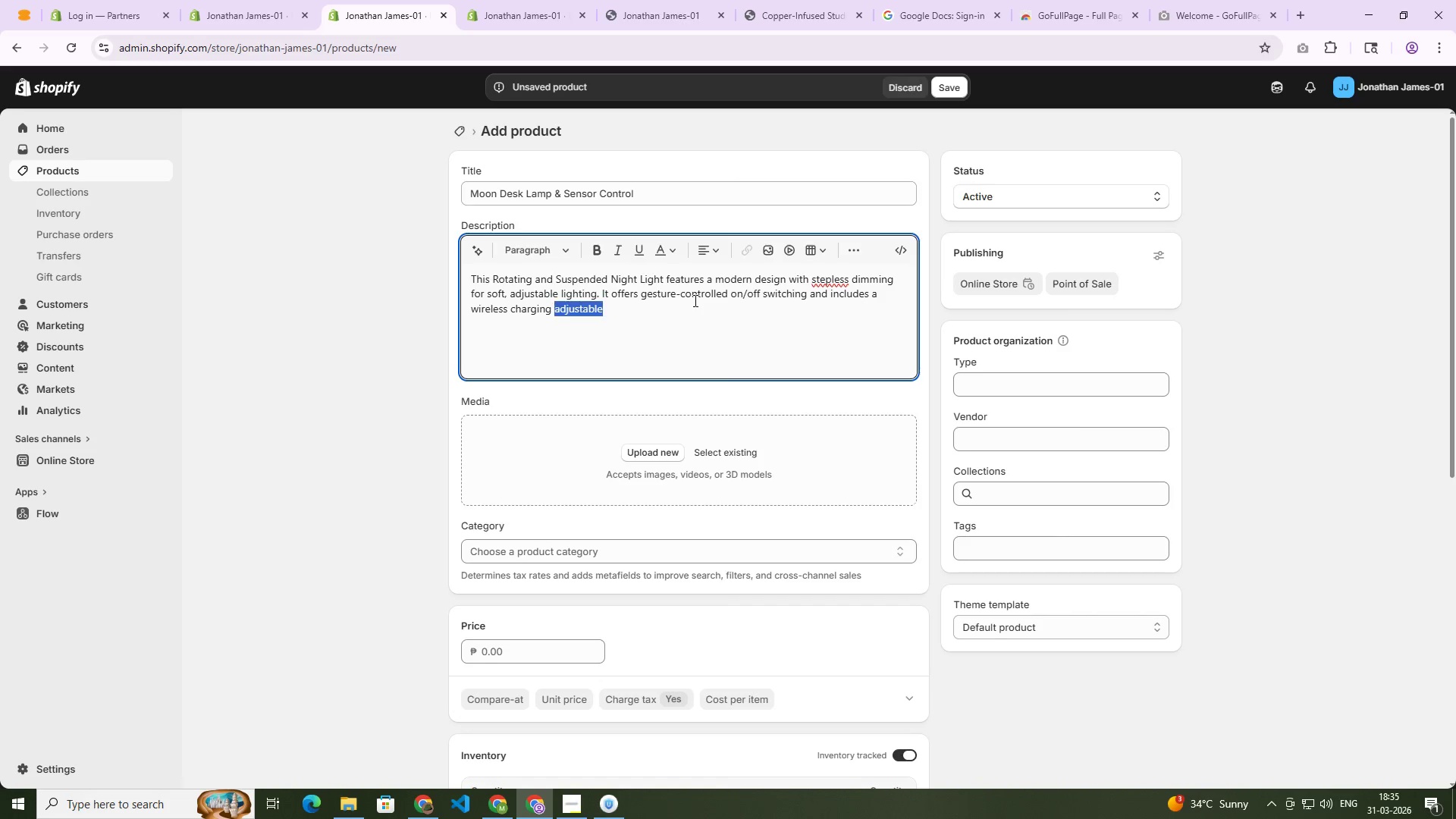 
key(Control+Shift+ArrowLeft)
 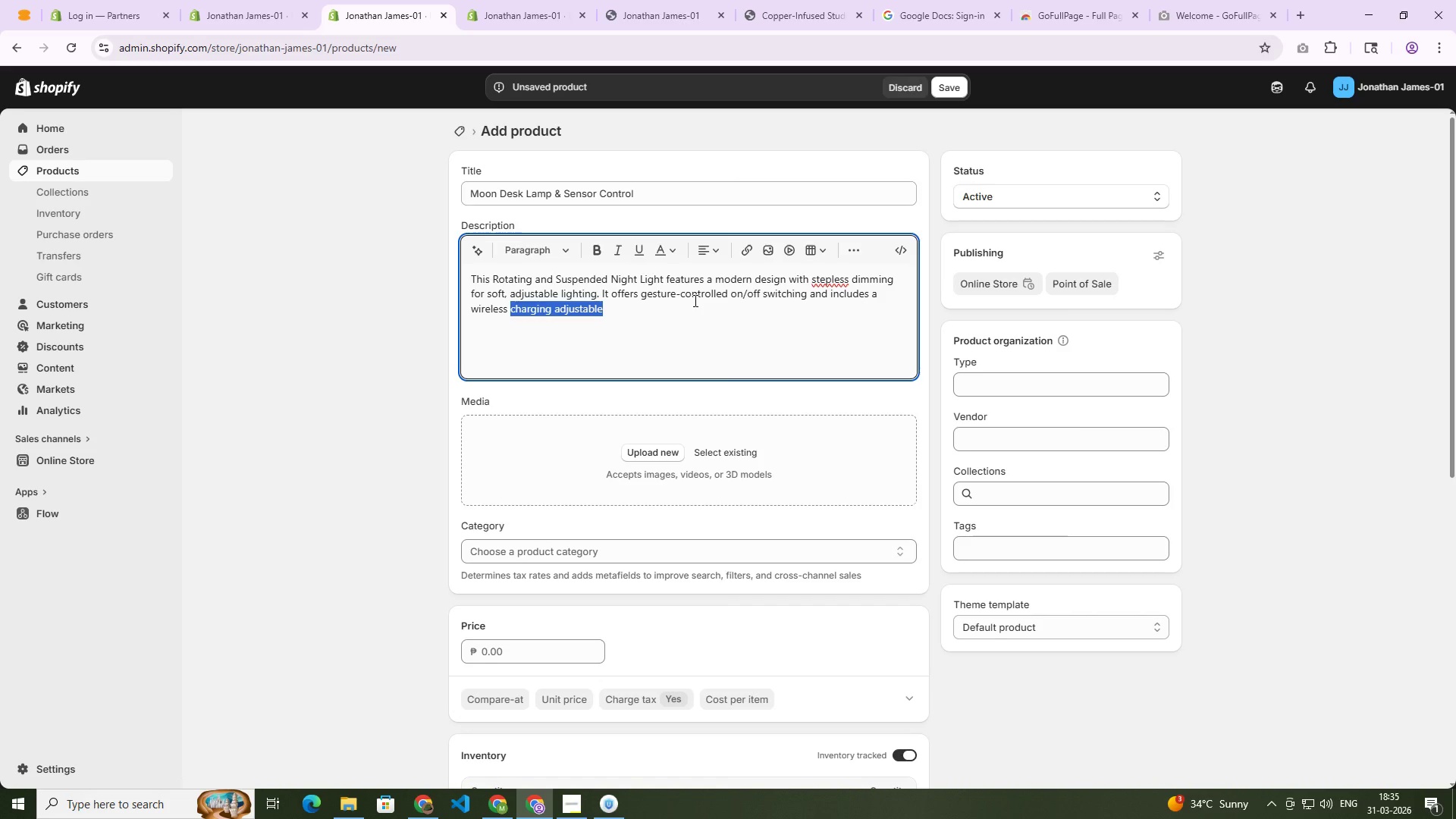 
key(Control+Shift+ArrowRight)
 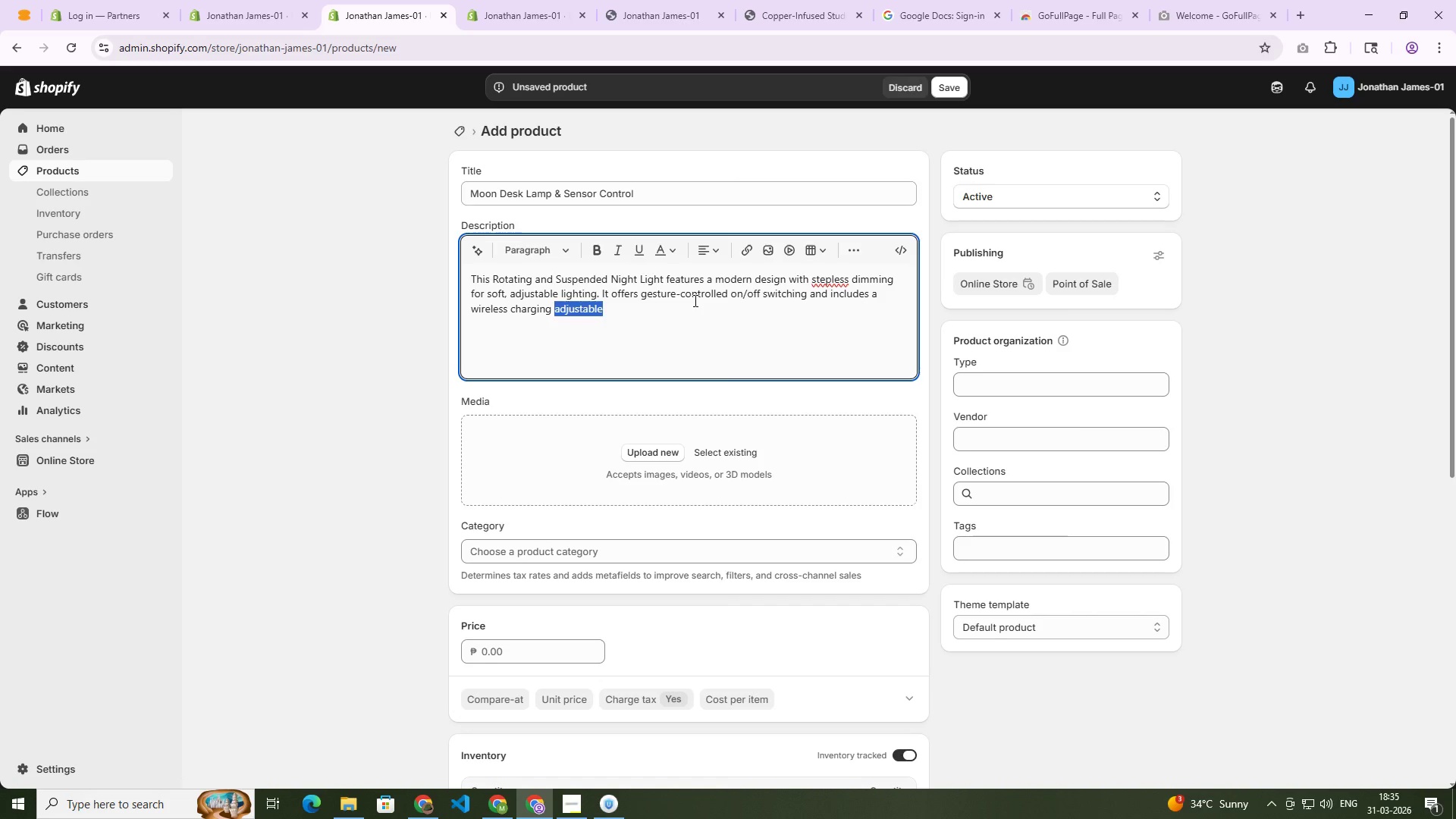 
key(Backspace)
type(functiona)
key(Backspace)
type( for mobile phones, Providing )
 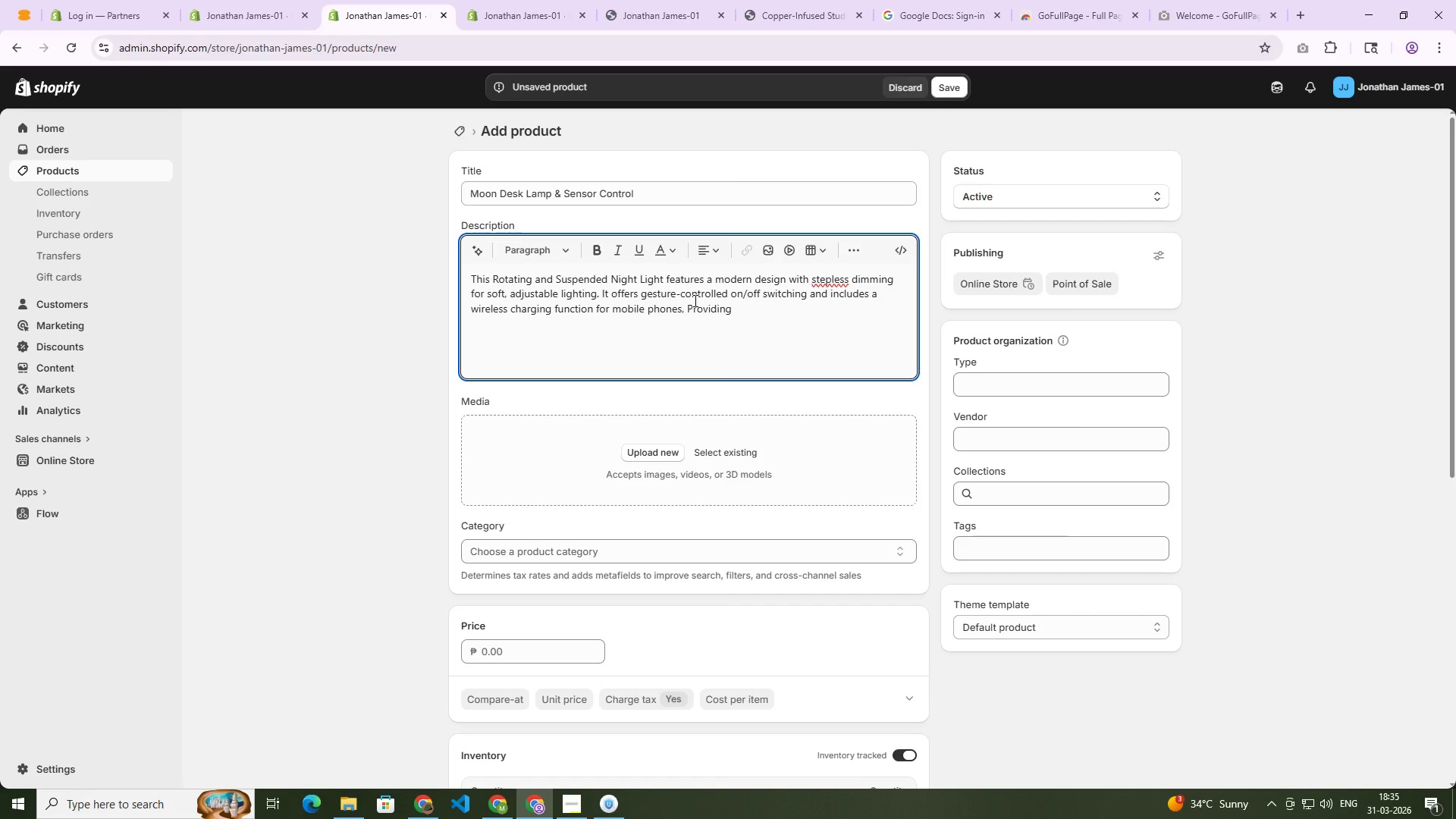 
type(conven)
 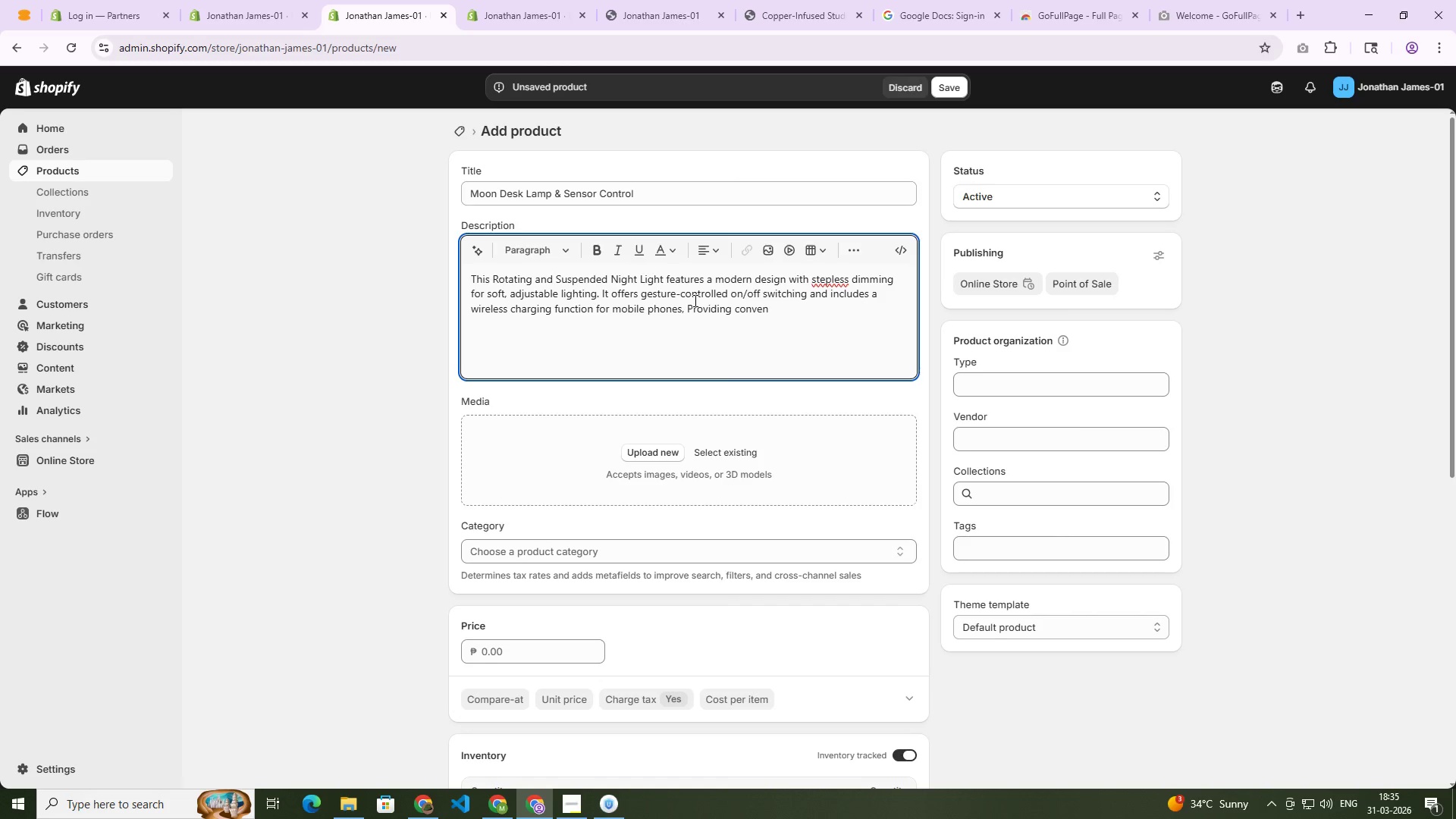 
type(ien)
 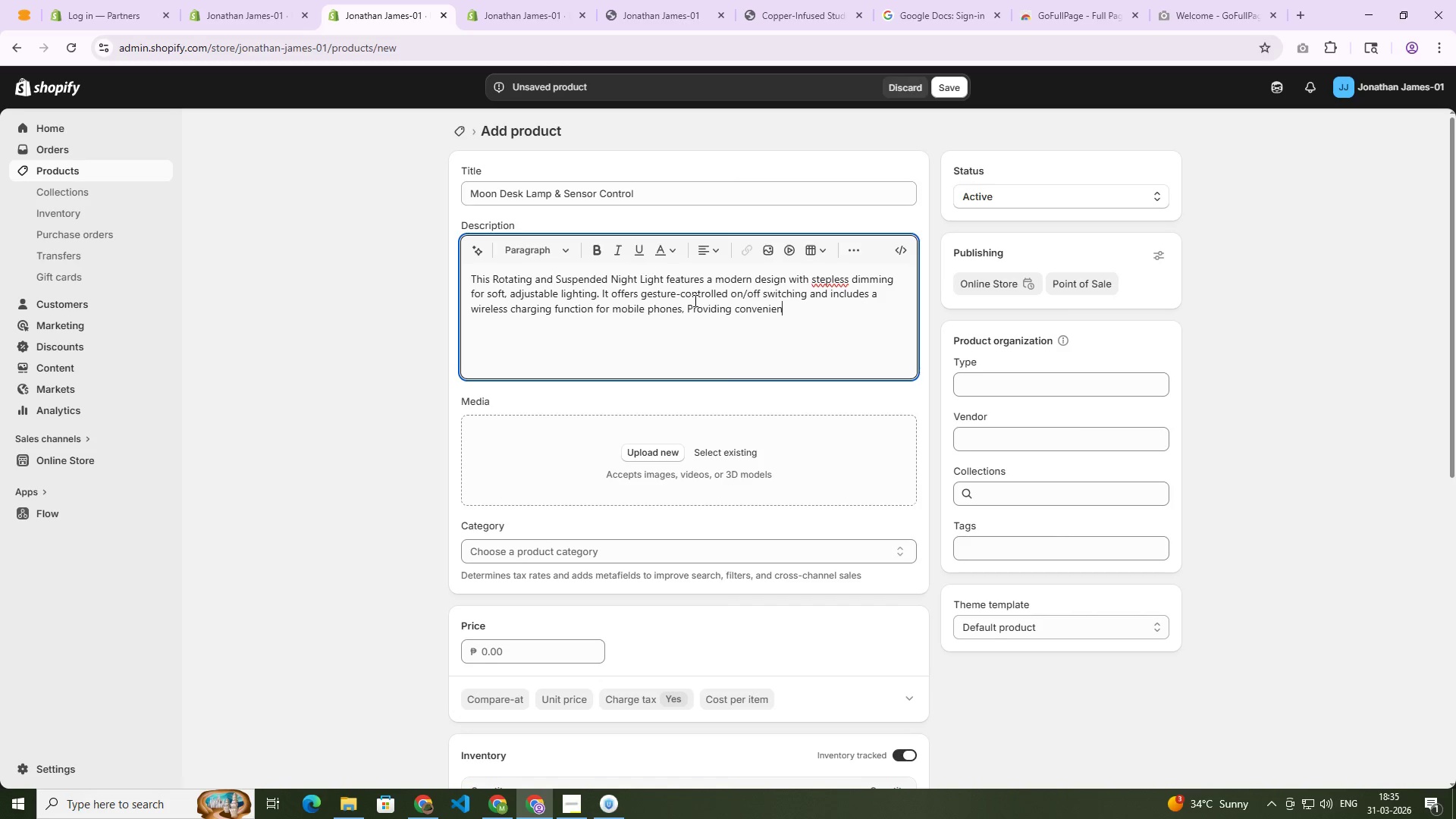 
hold_key(key=C, duration=0.34)
 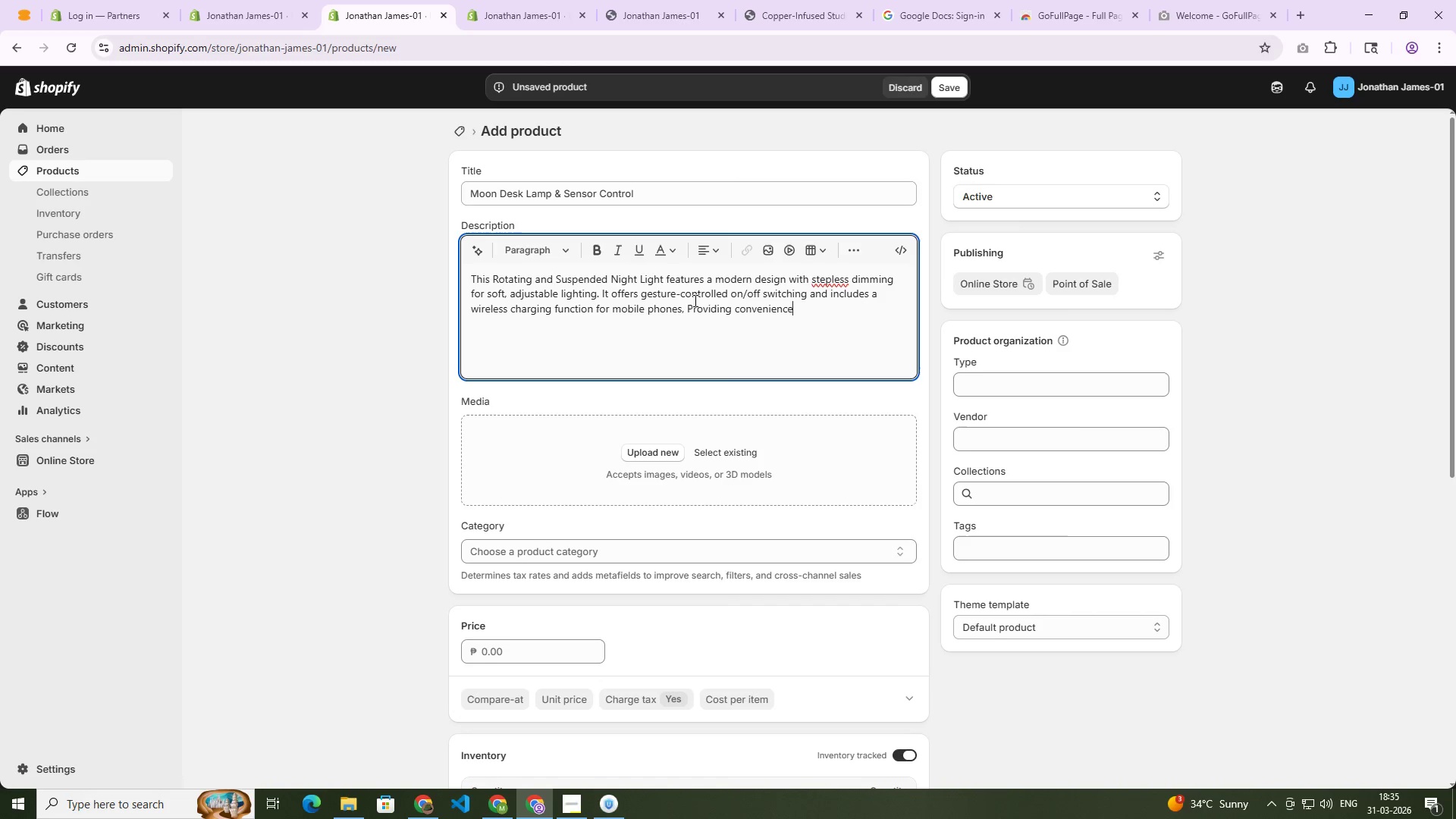 
type(e and functionality.)
 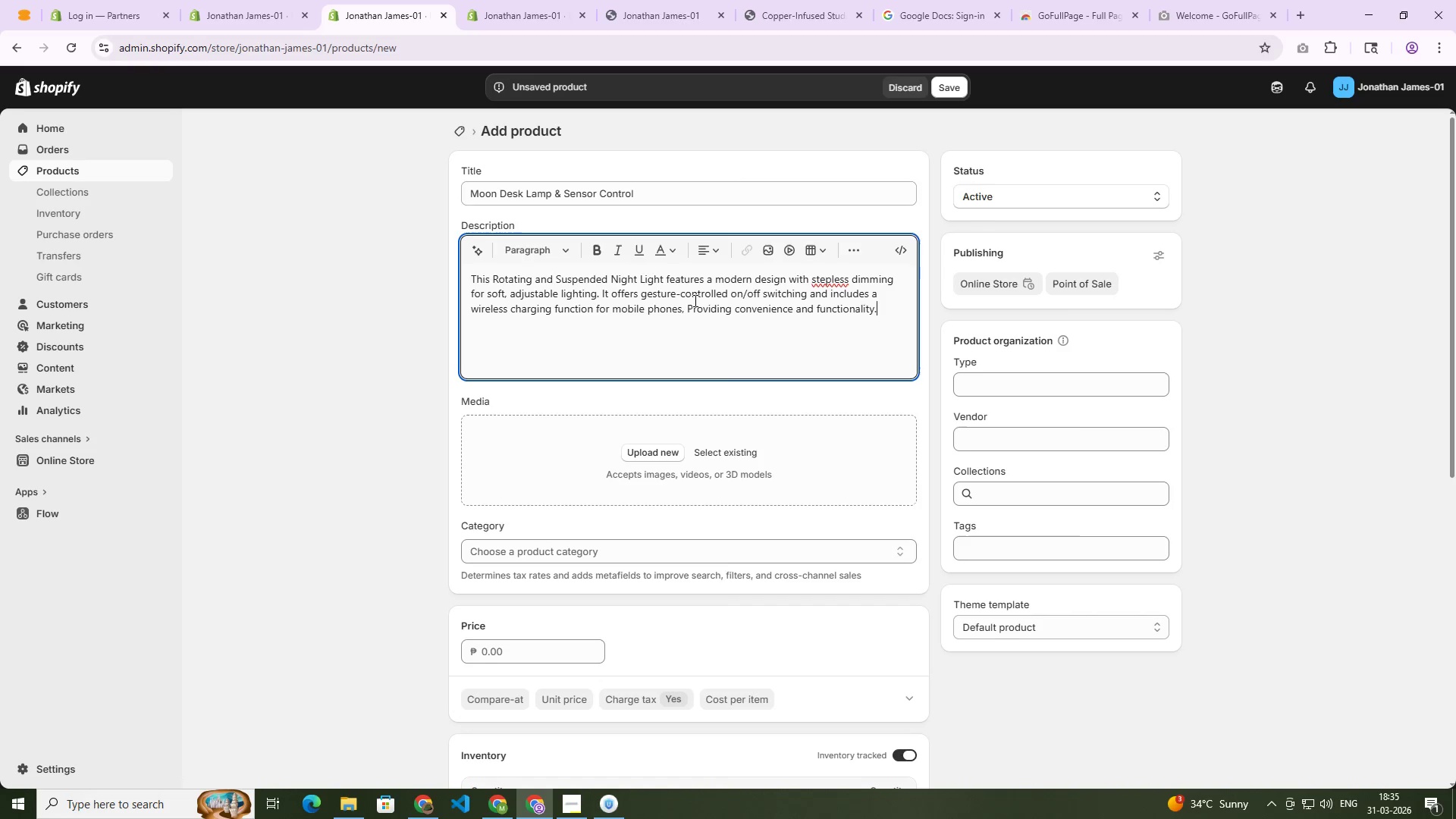 
wait(10.64)
 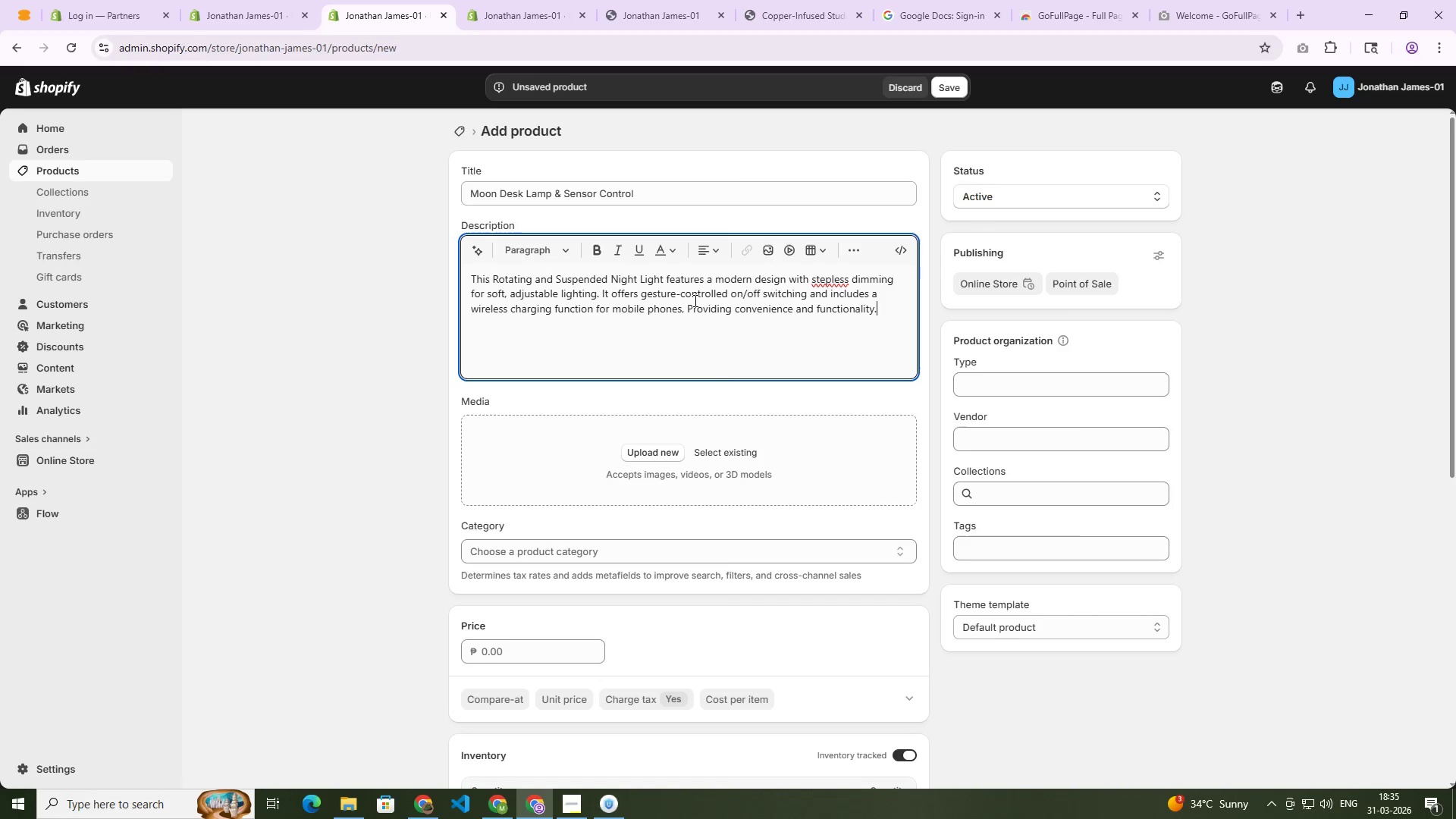 
left_click_drag(start_coordinate=[648, 193], to_coordinate=[449, 193])
 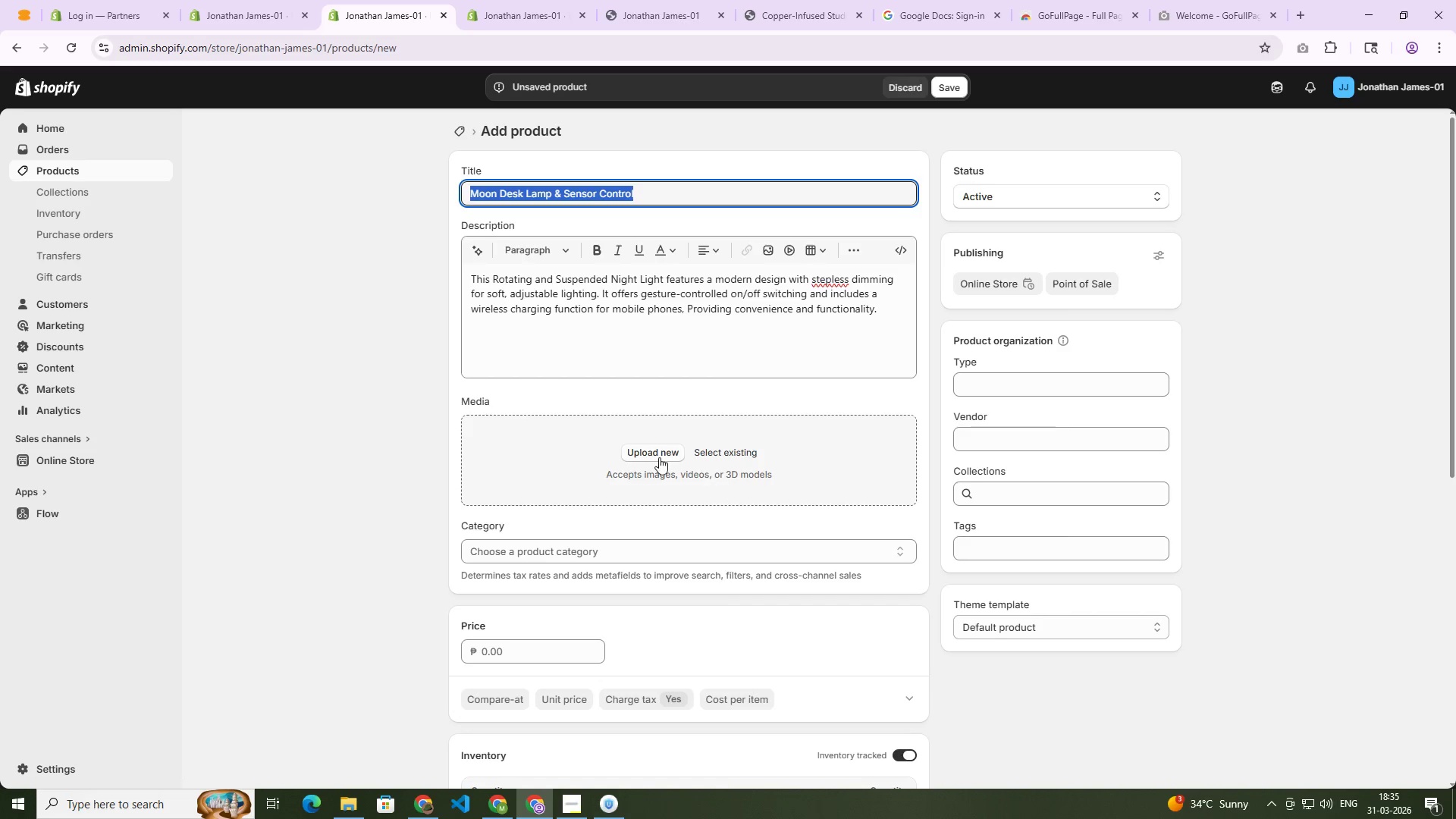 
key(Control+C)
 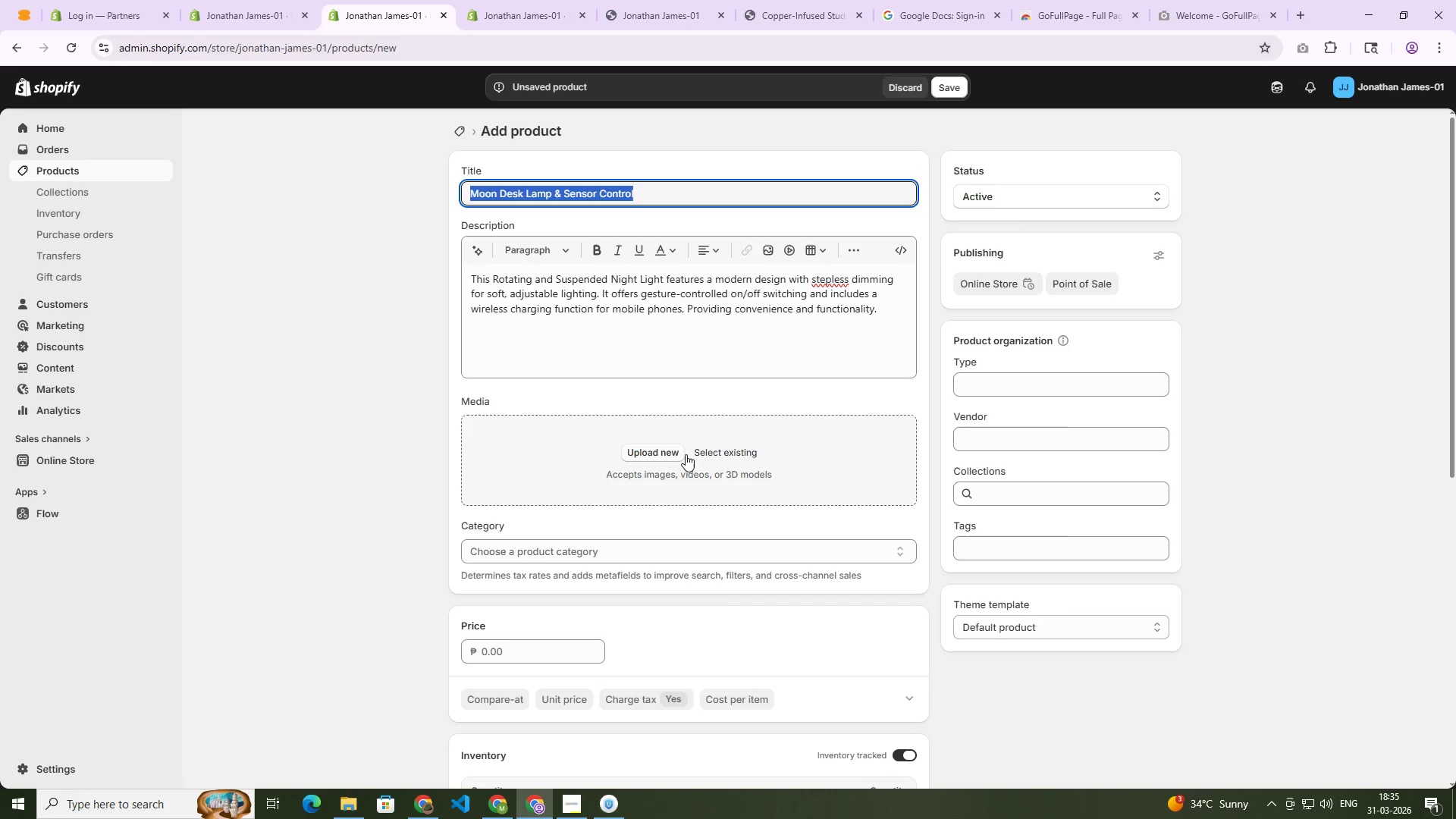 
left_click([737, 454])
 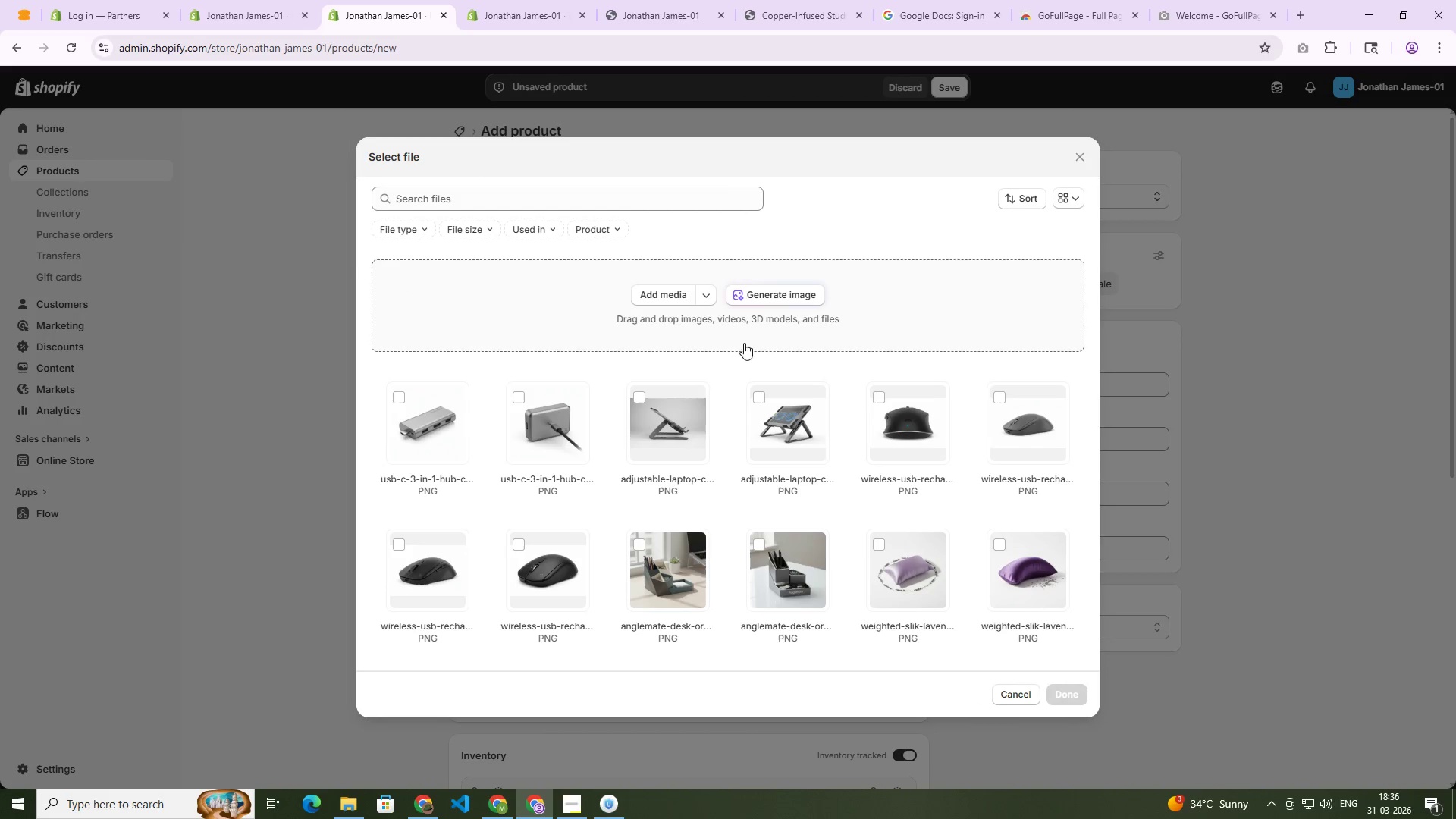 
left_click([755, 292])
 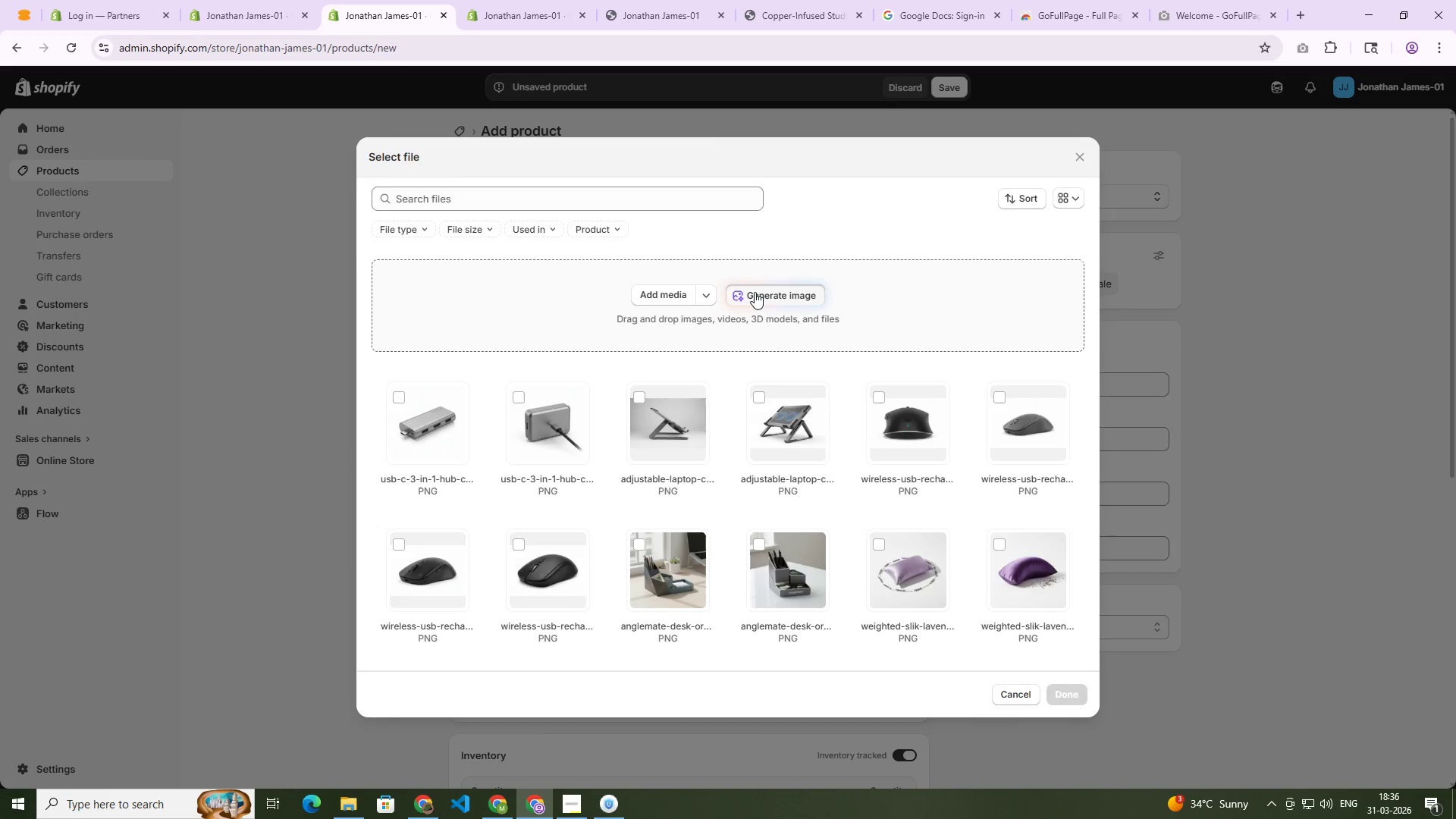 
key(Control+V)
 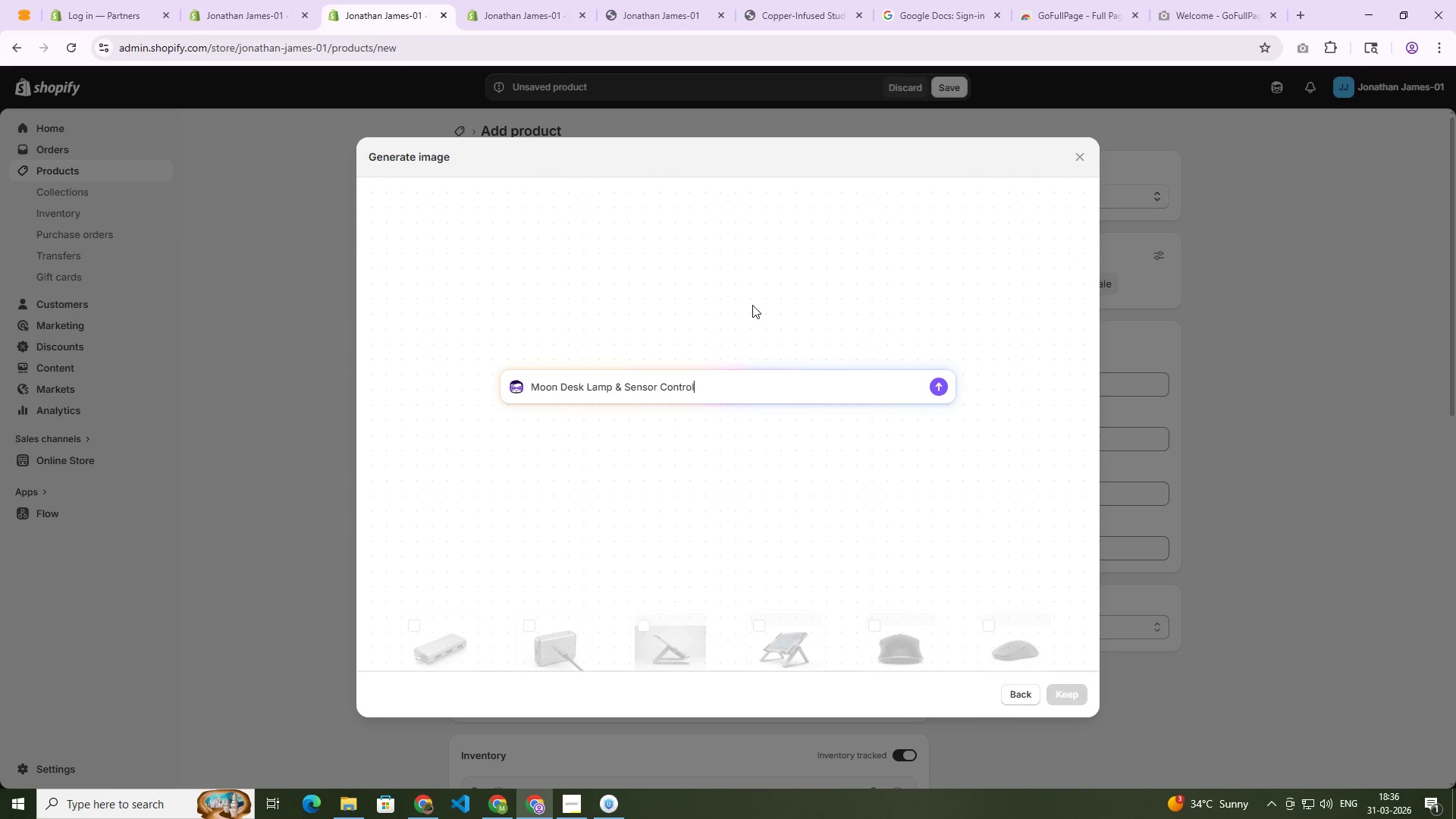 
key(NumpadEnter)
 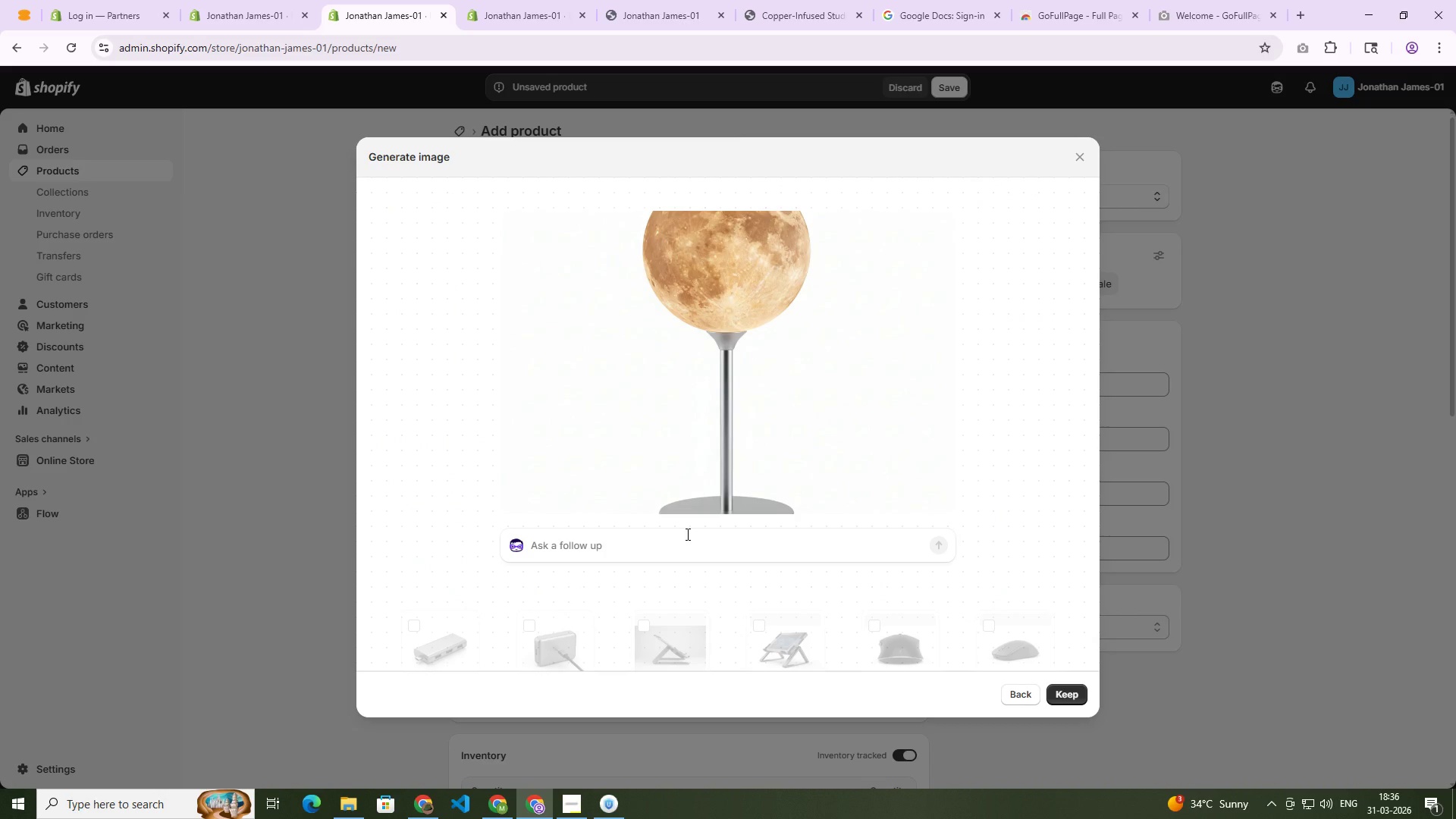 
wait(50.72)
 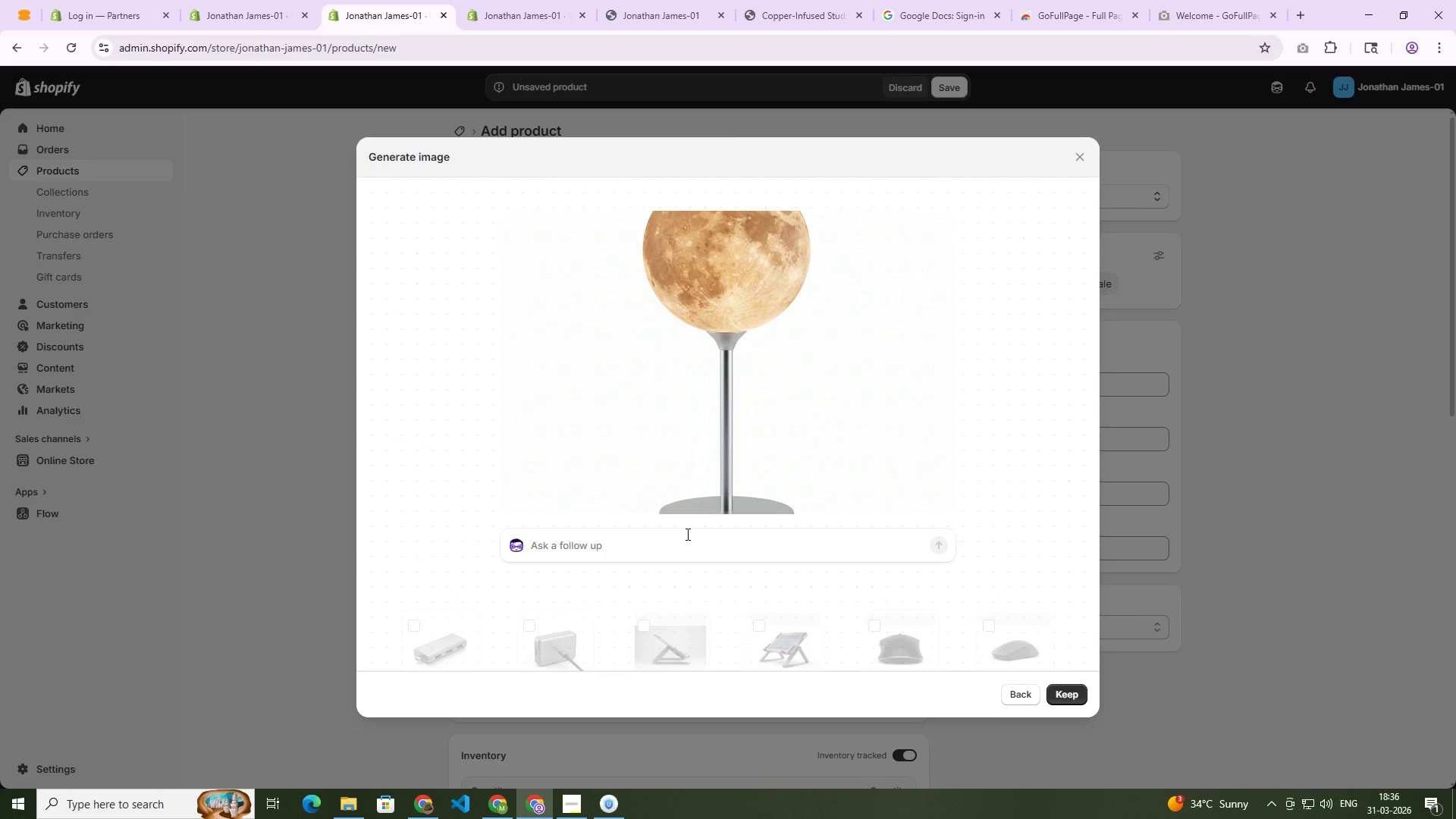 
scroll: coordinate [767, 393], scroll_direction: up, amount: 4.0
 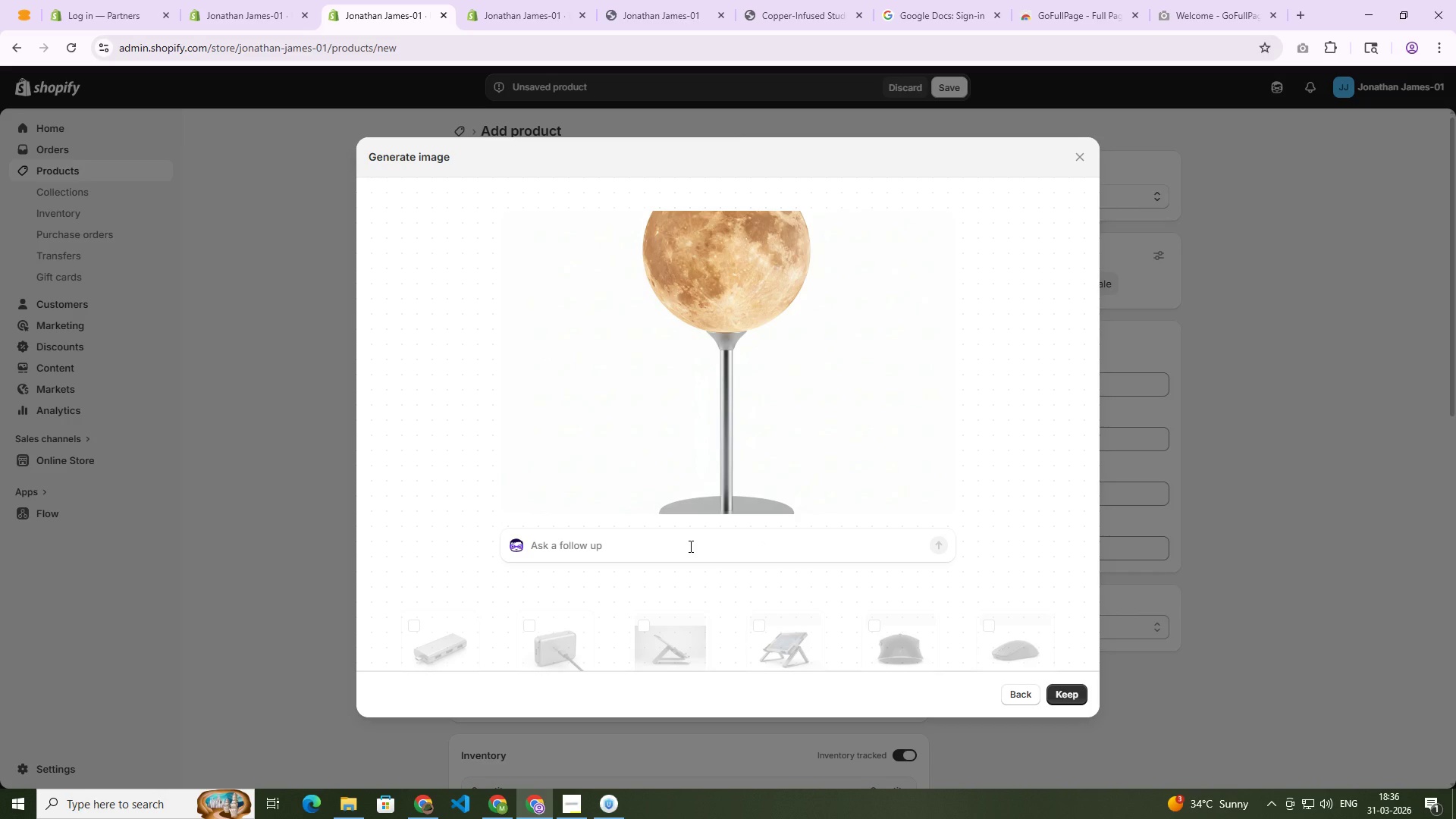 
left_click([689, 546])
 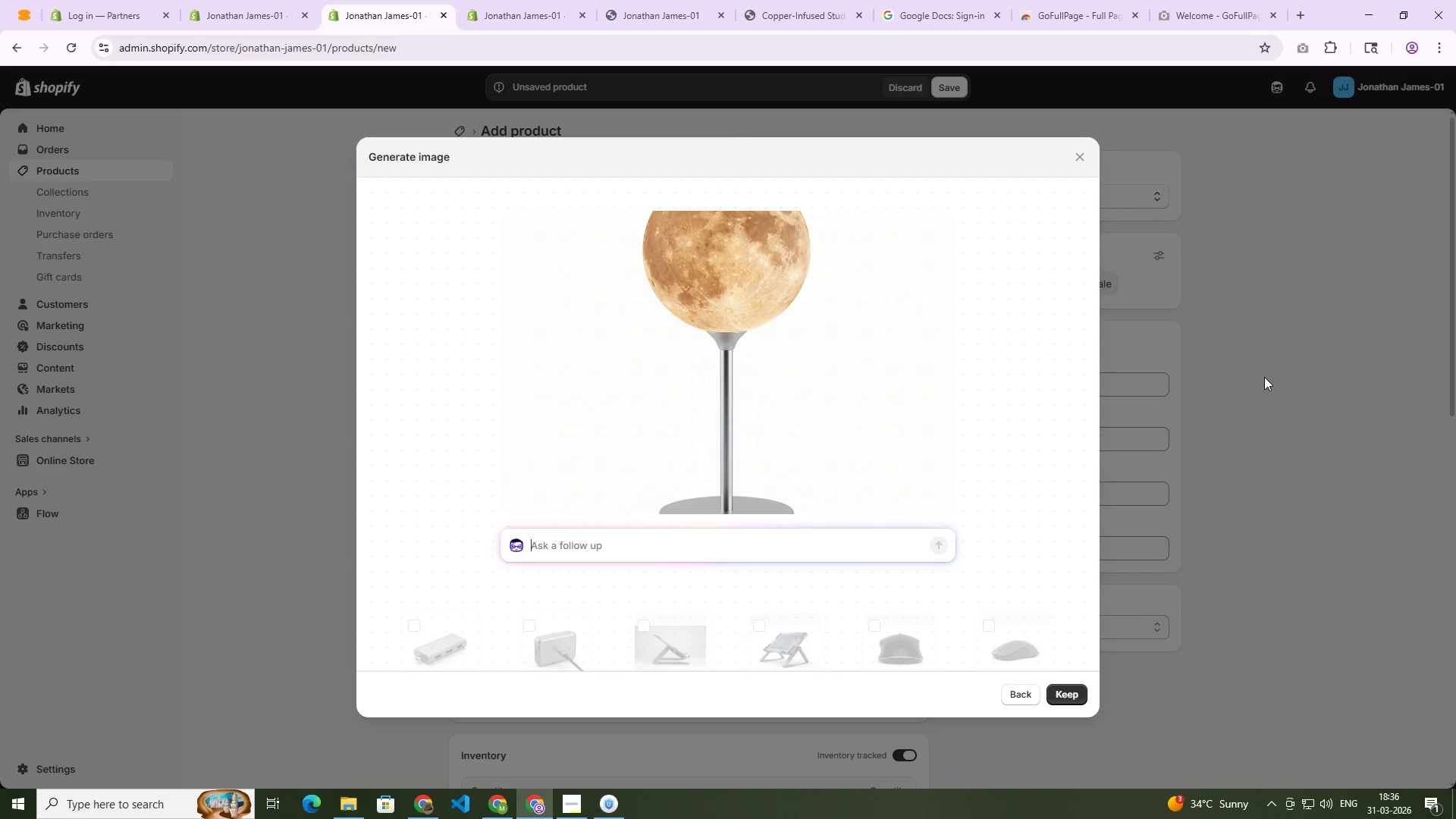 
left_click([1263, 377])
 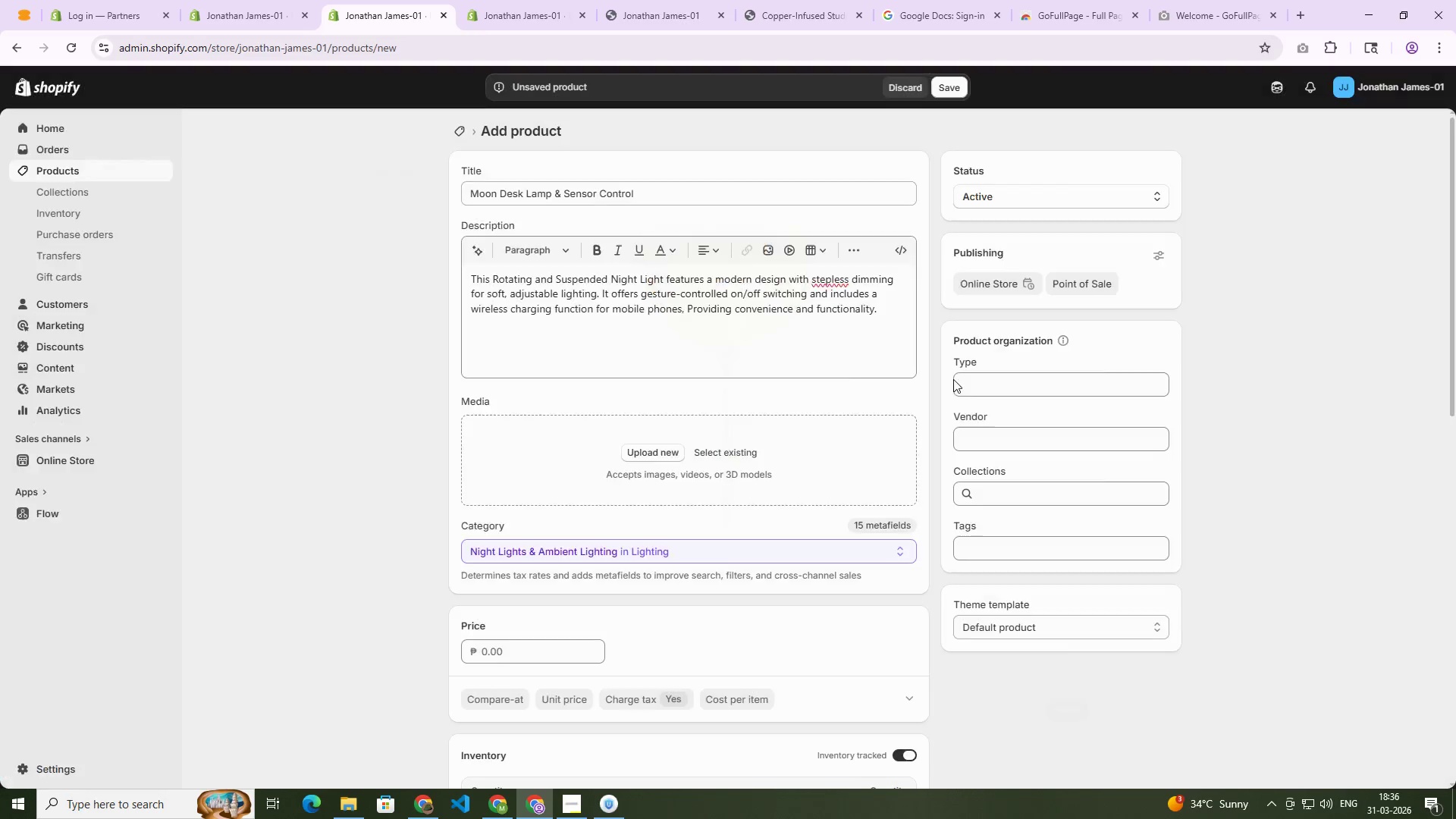 
mouse_move([830, 355])
 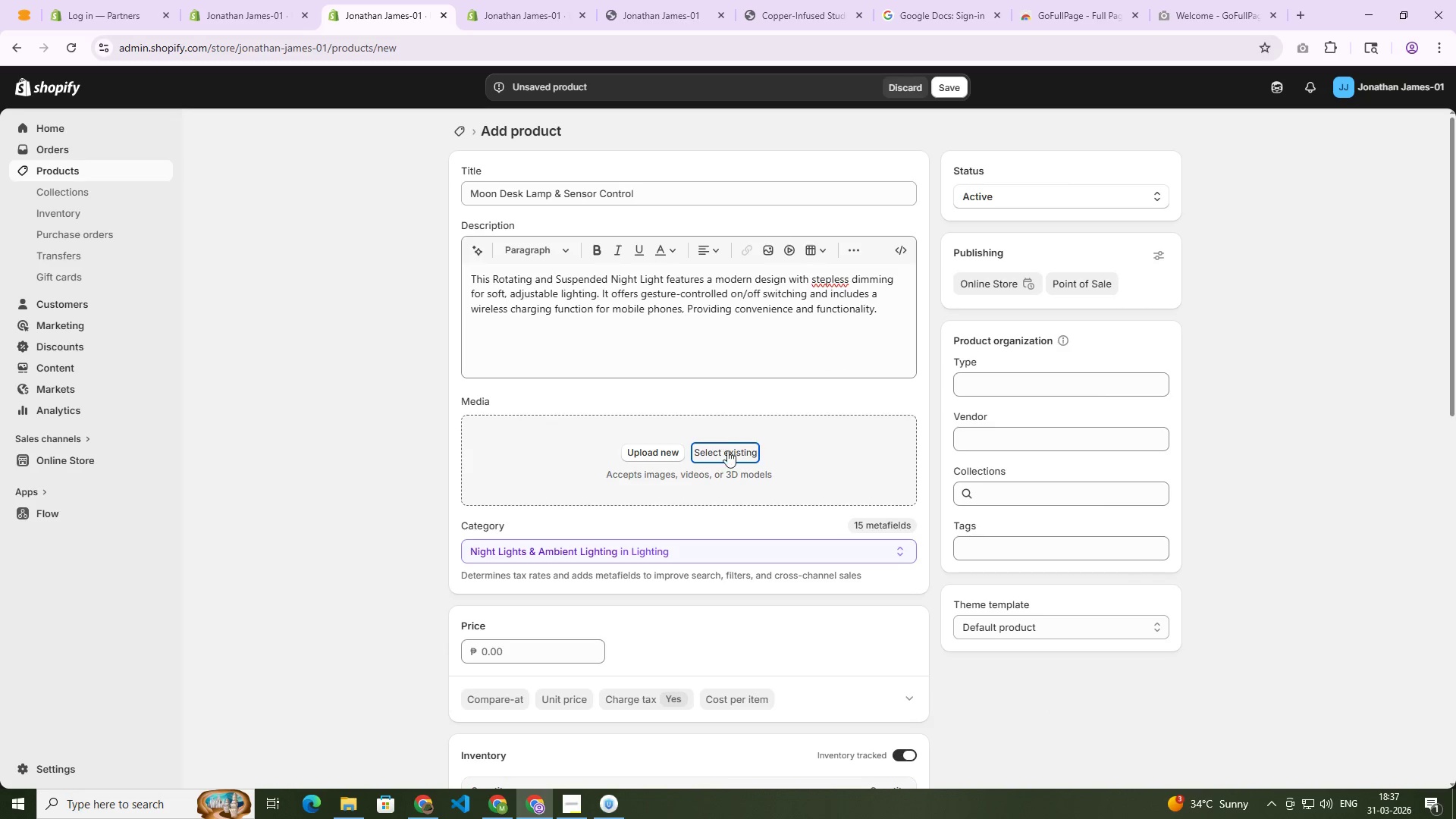 
left_click([727, 452])
 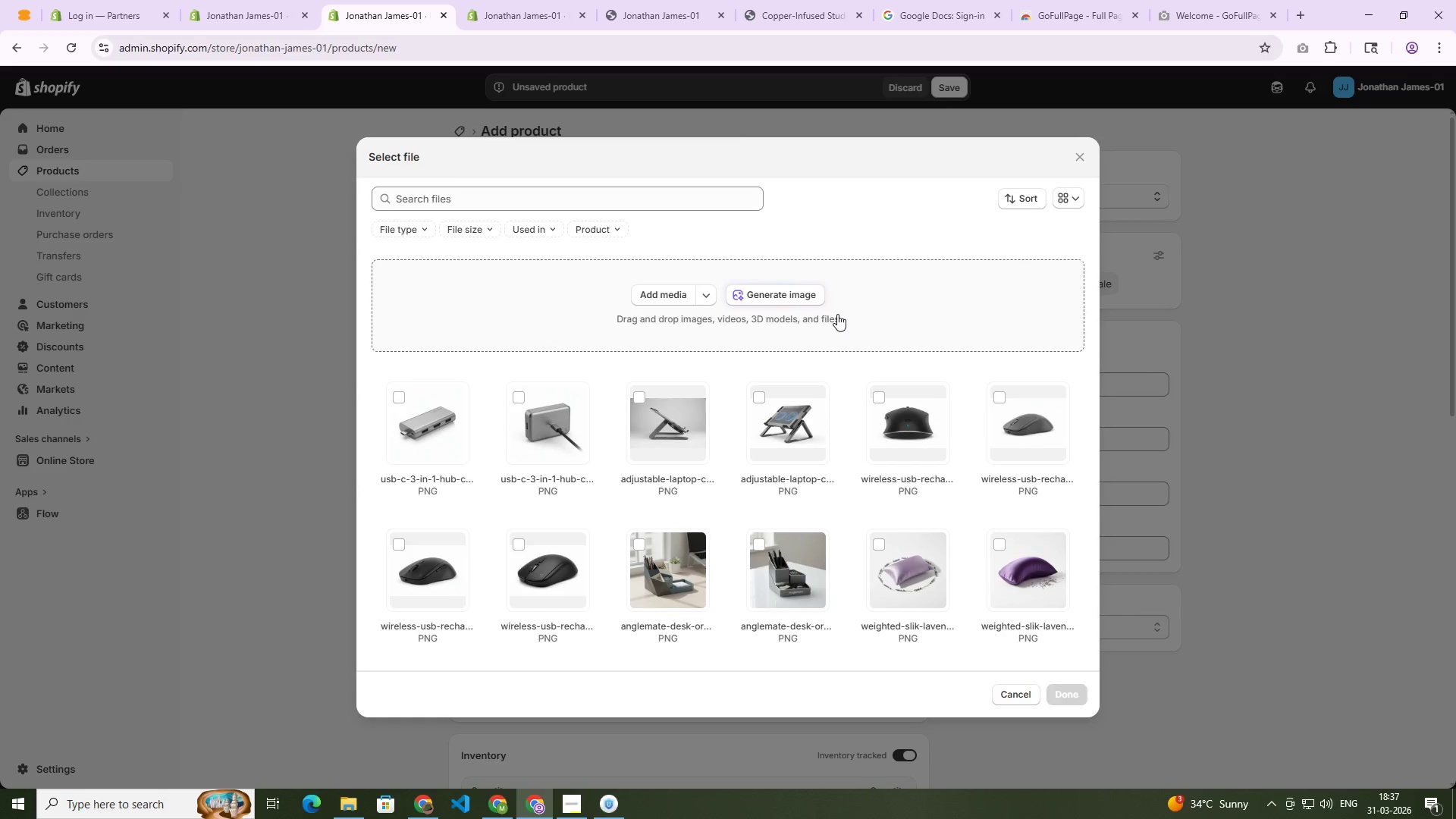 
wait(7.33)
 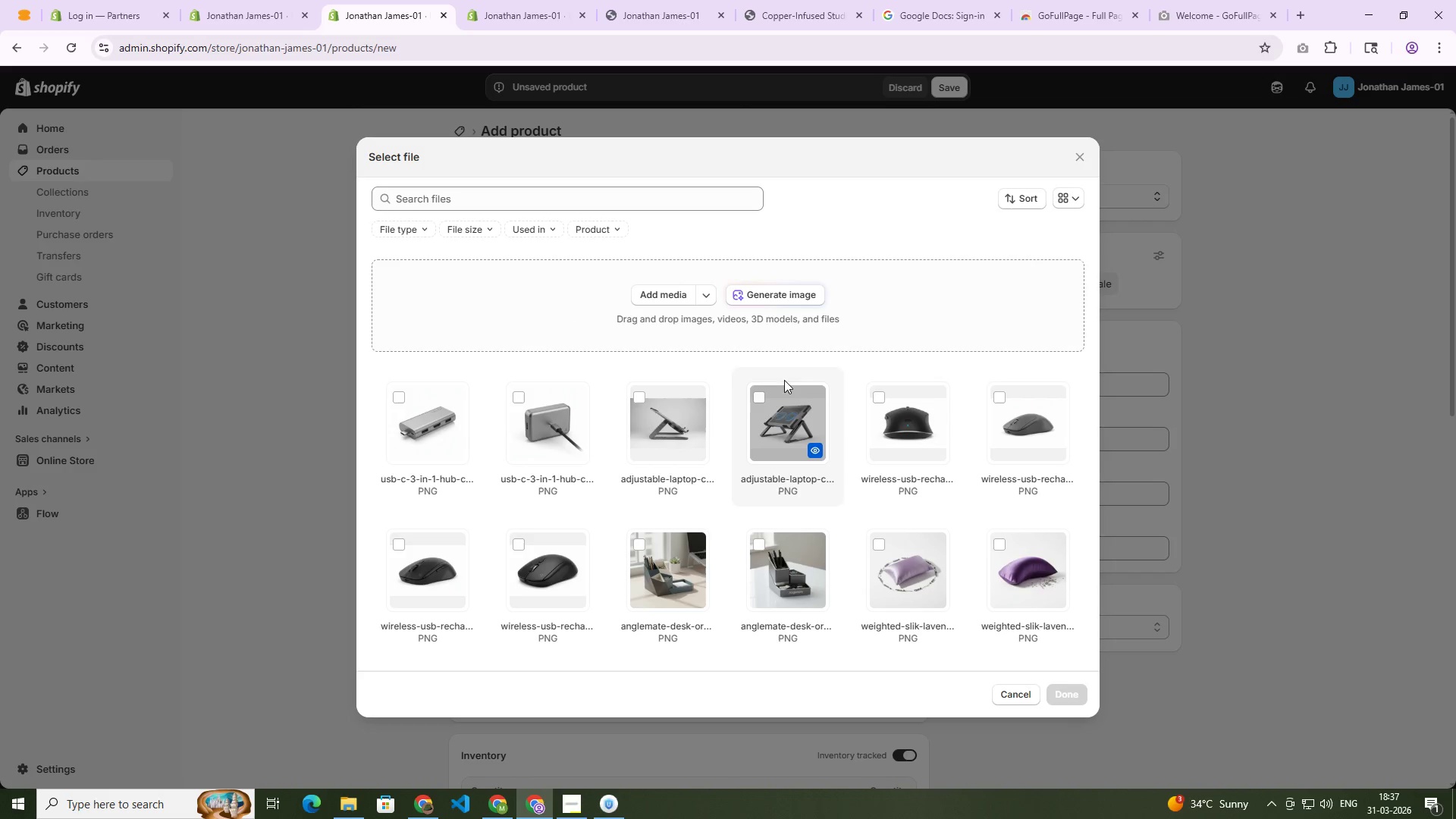 
left_click([751, 297])
 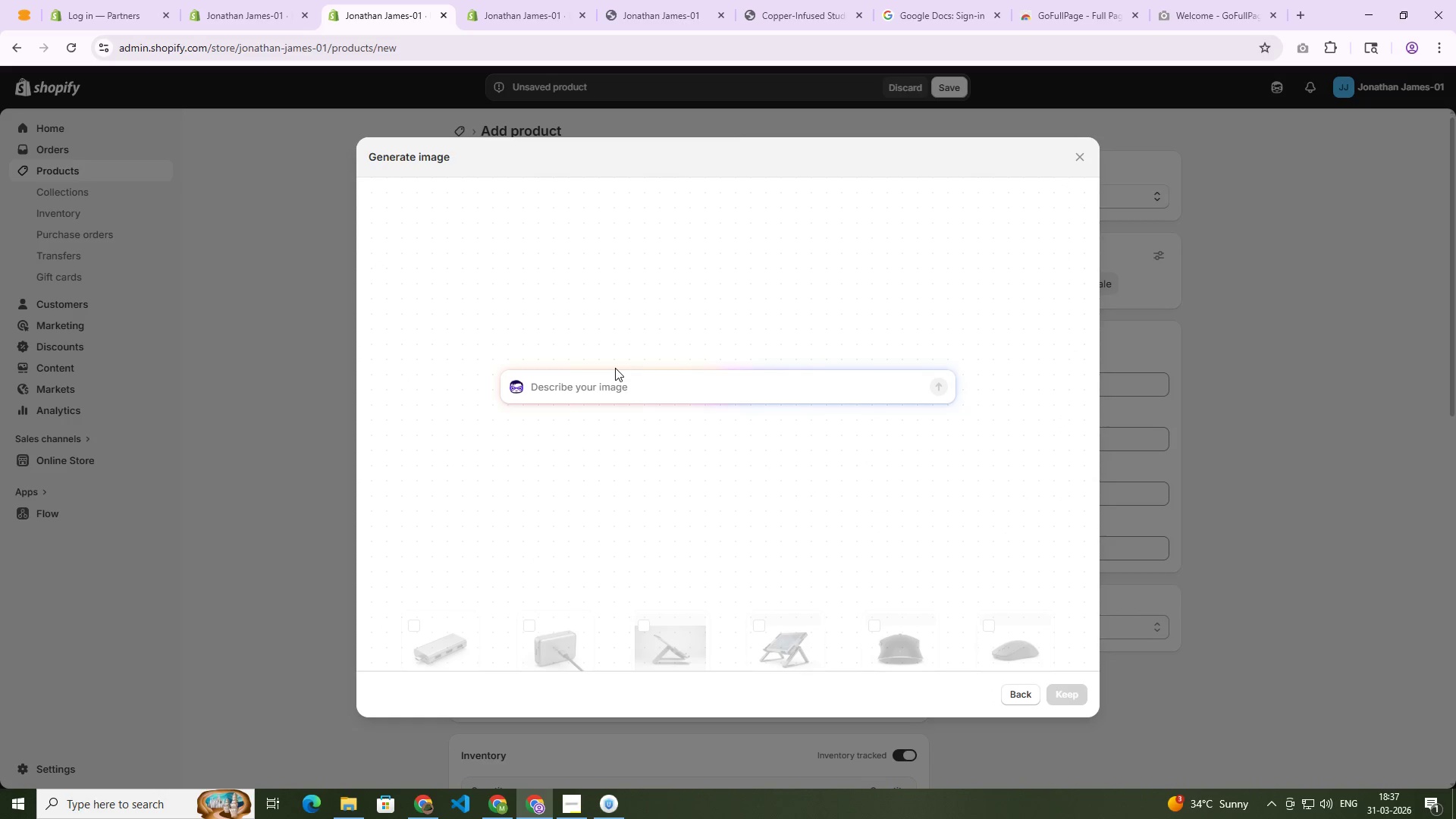 
type(roati)
key(Backspace)
key(Backspace)
key(Backspace)
type(tating moon desk lamp with wireless C ha)
 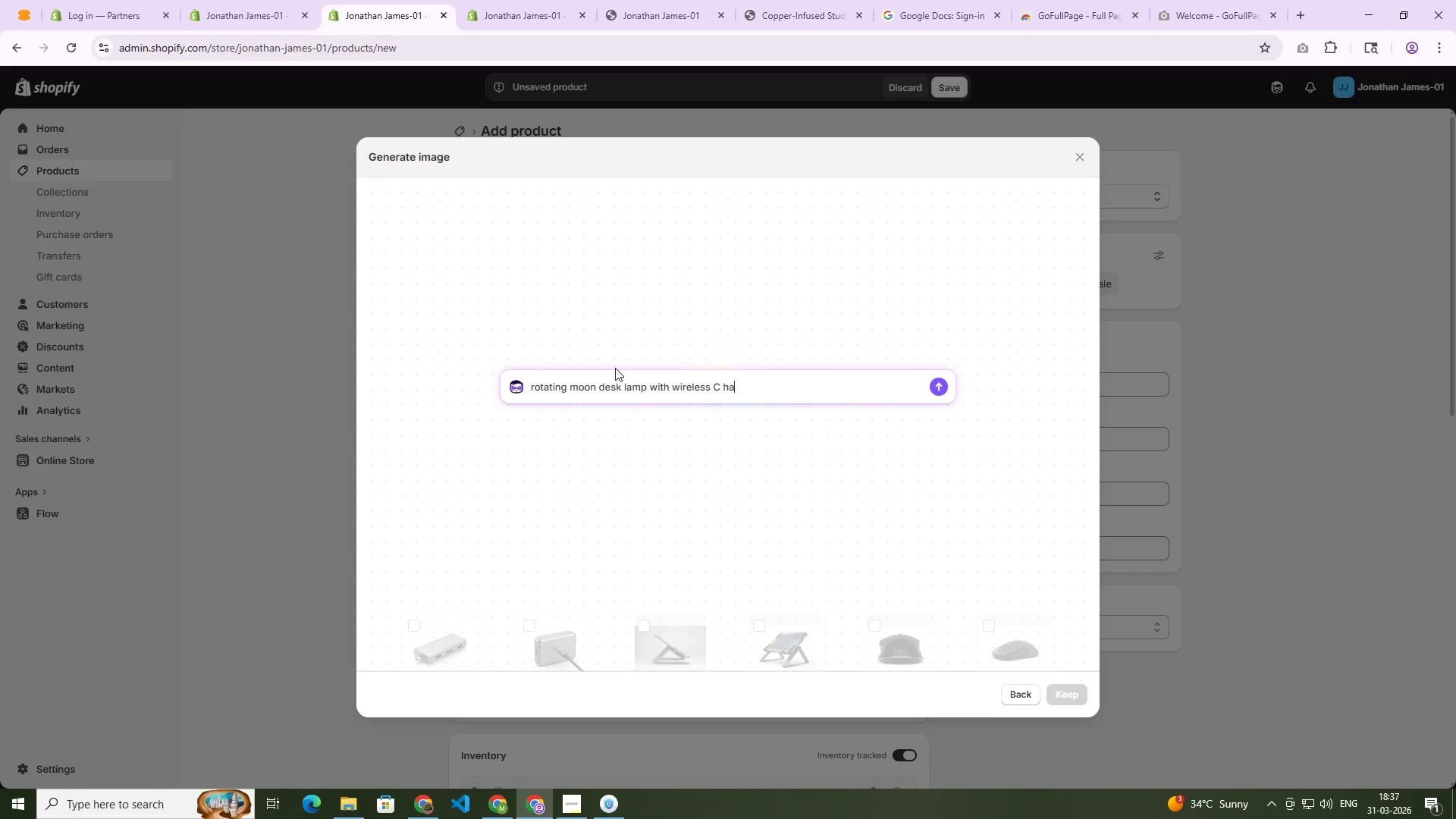 
key(Backspace)
key(Backspace)
key(Backspace)
type(harfgi)
key(Backspace)
key(Backspace)
key(Backspace)
type(ging & Sensor Cony)
key(Backspace)
key(Backspace)
key(Backspace)
type(ntrol)
 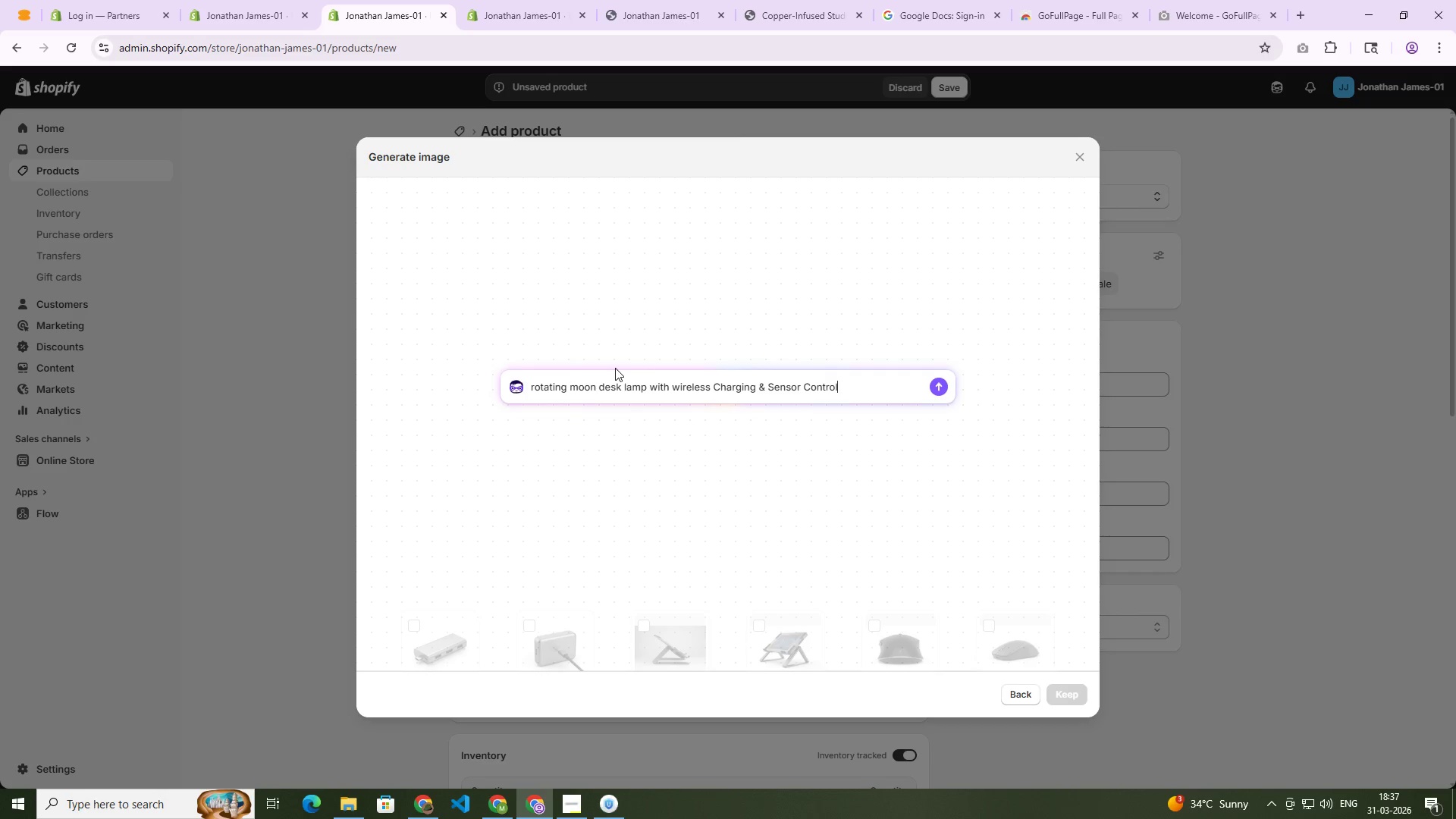 
key(Control+A)
 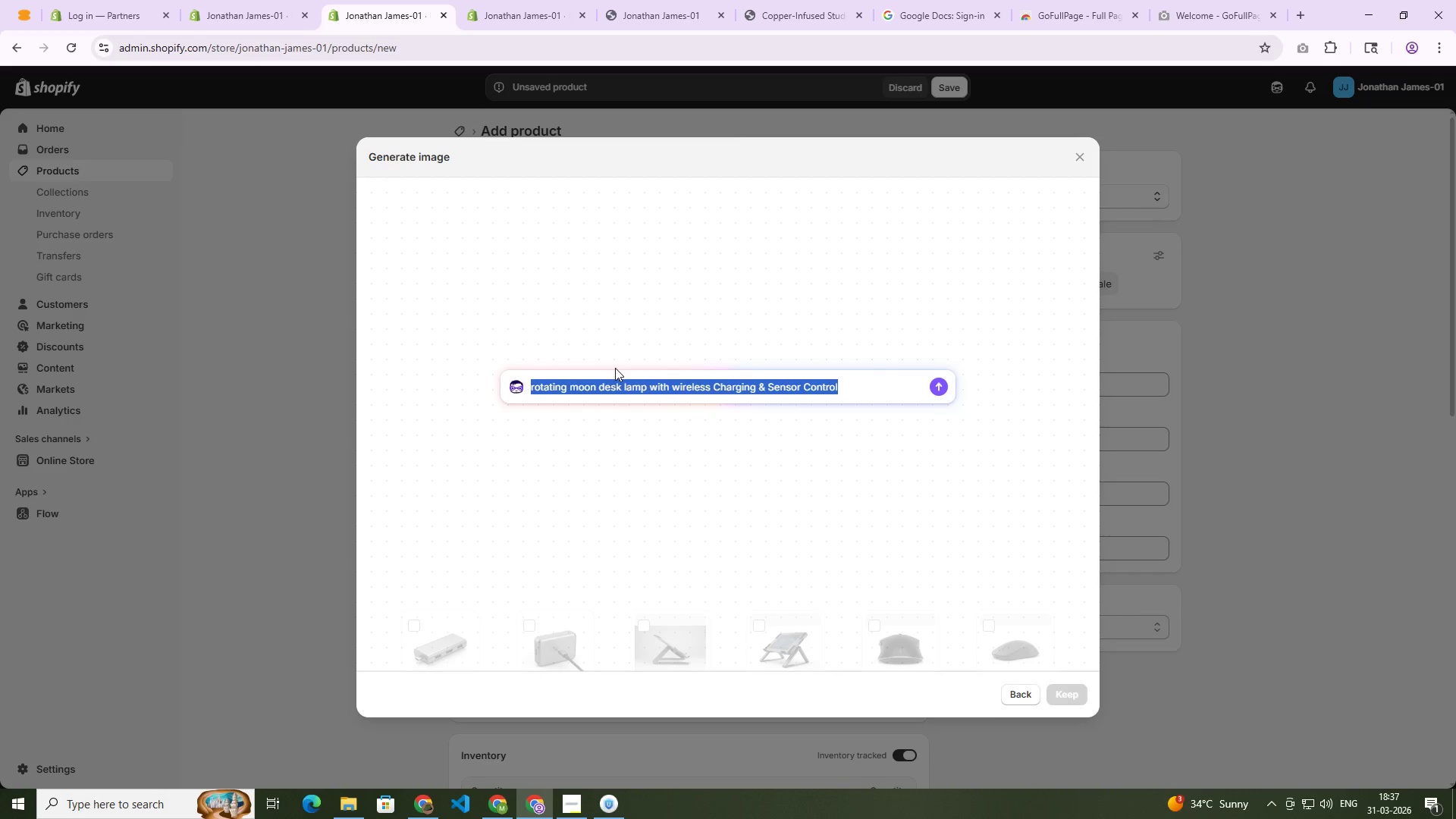 
key(Control+C)
 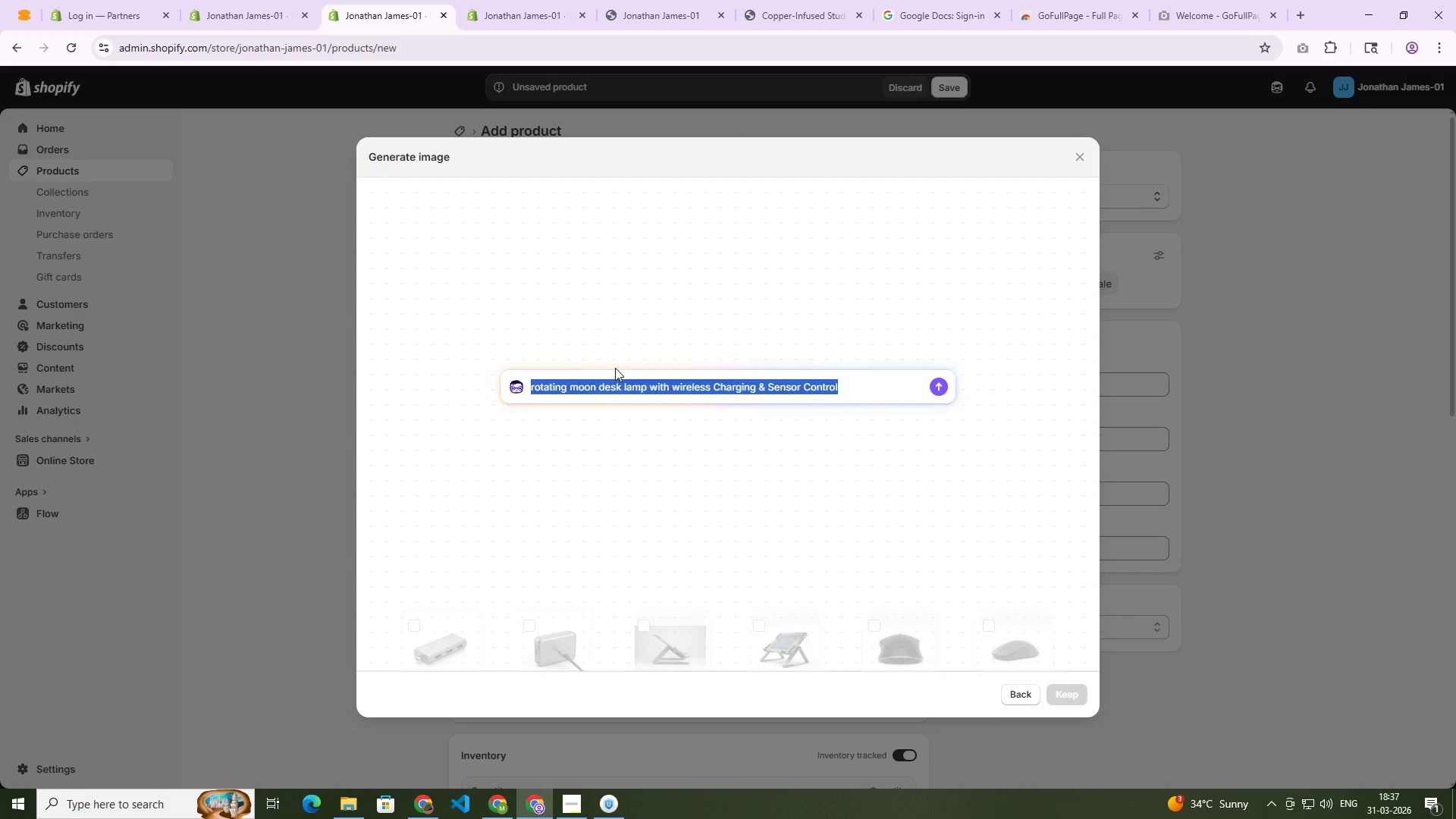 
key(Enter)
 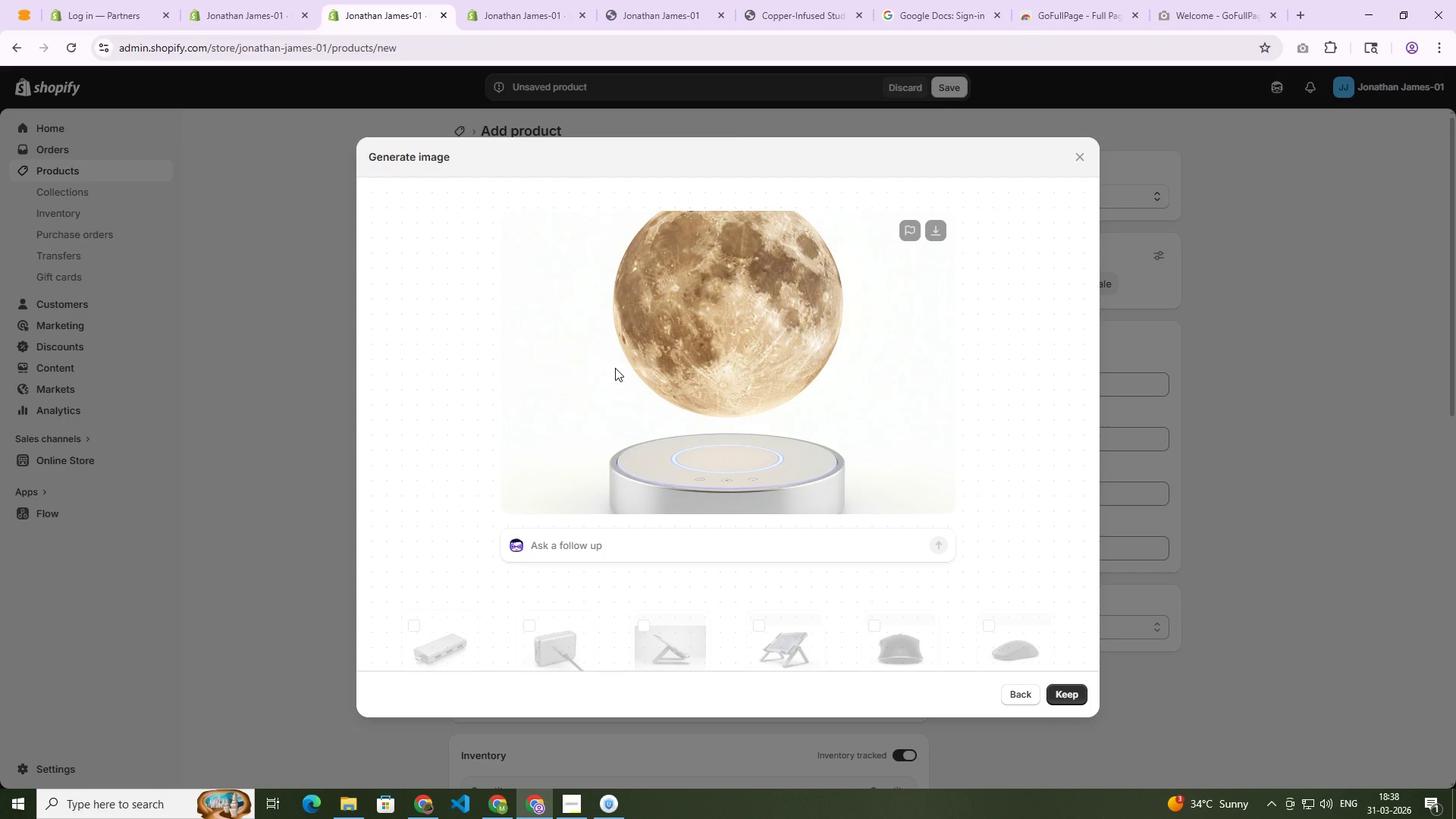 
wait(45.55)
 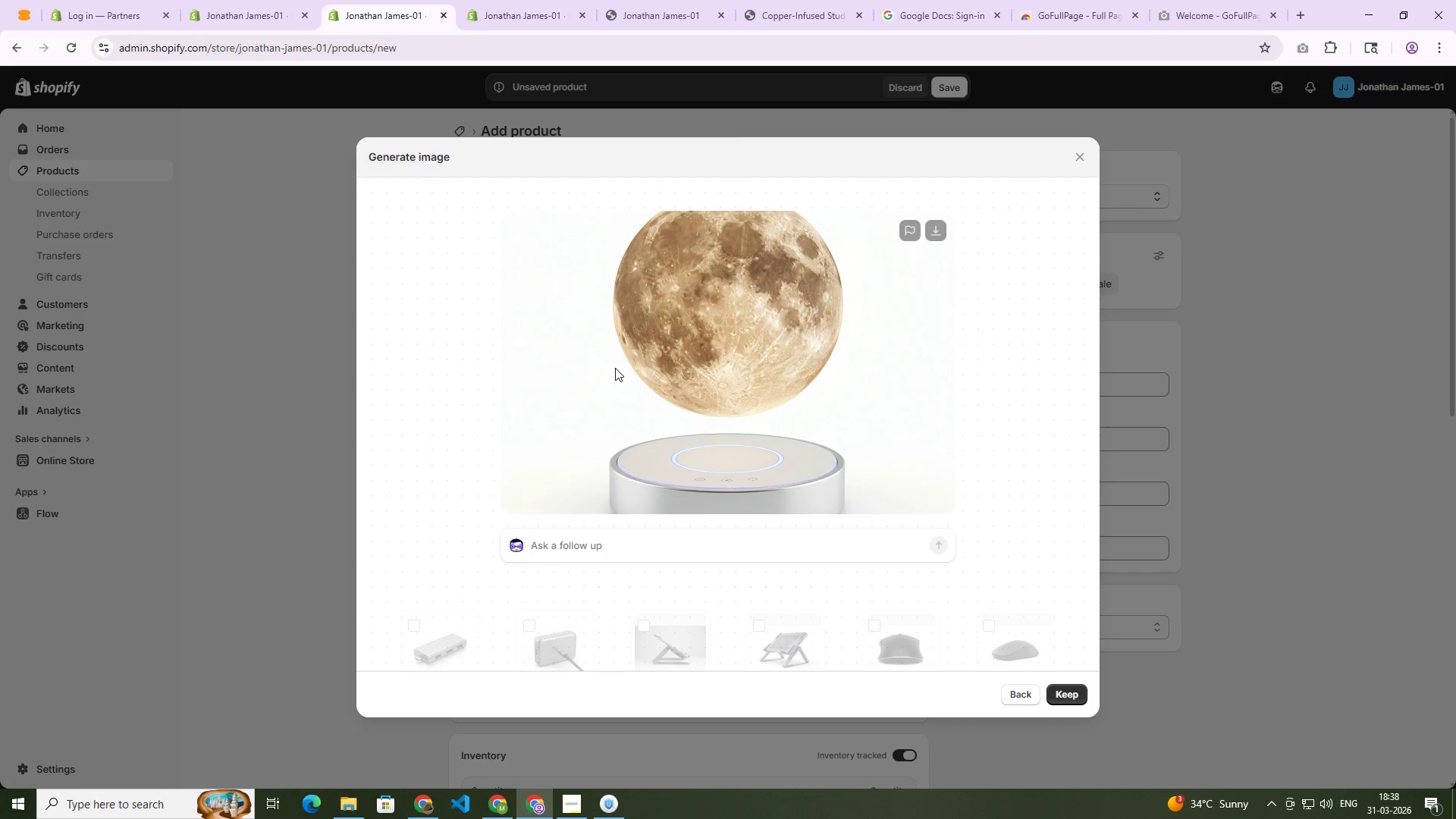 
left_click([1052, 690])
 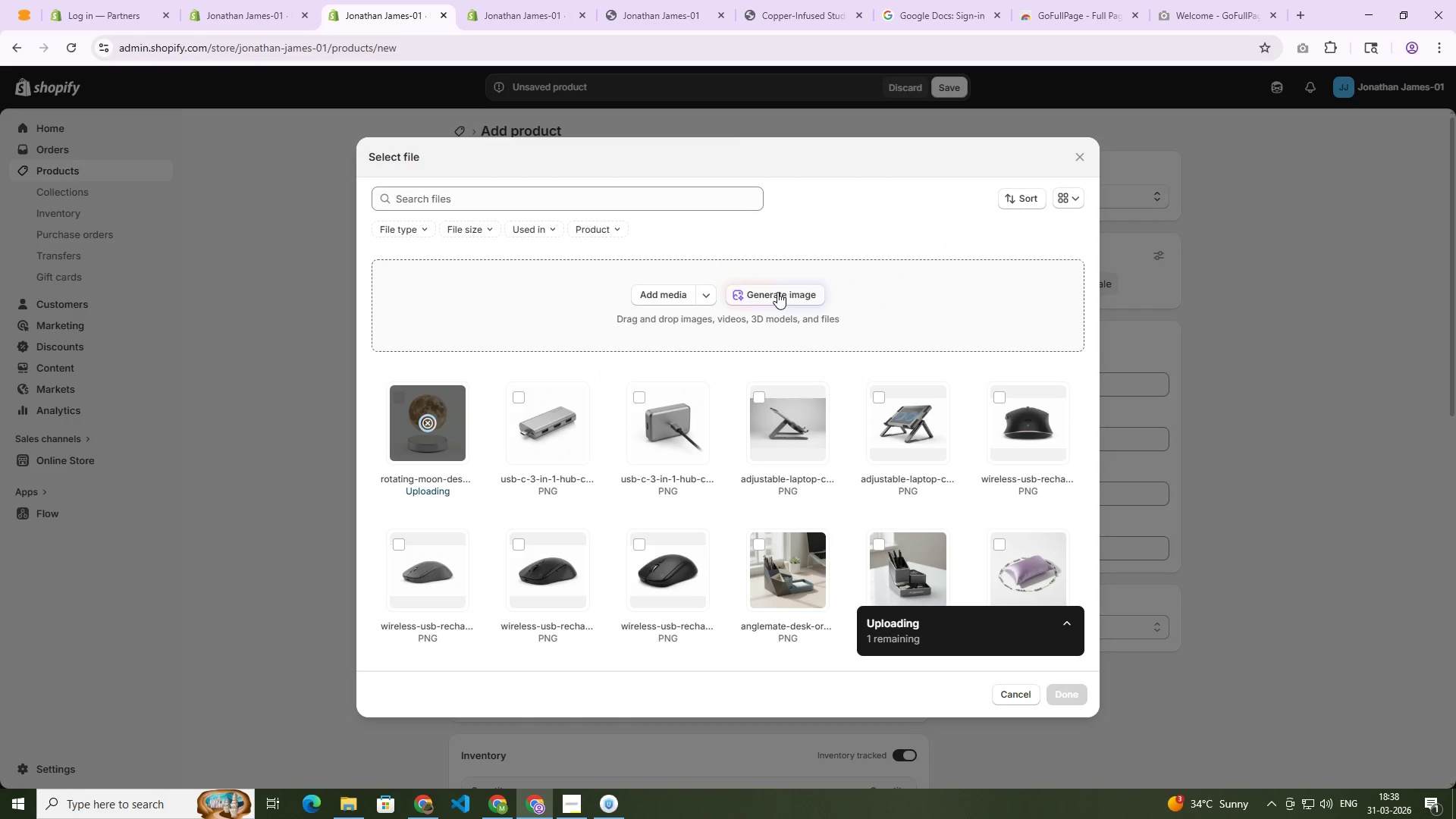 
left_click([777, 292])
 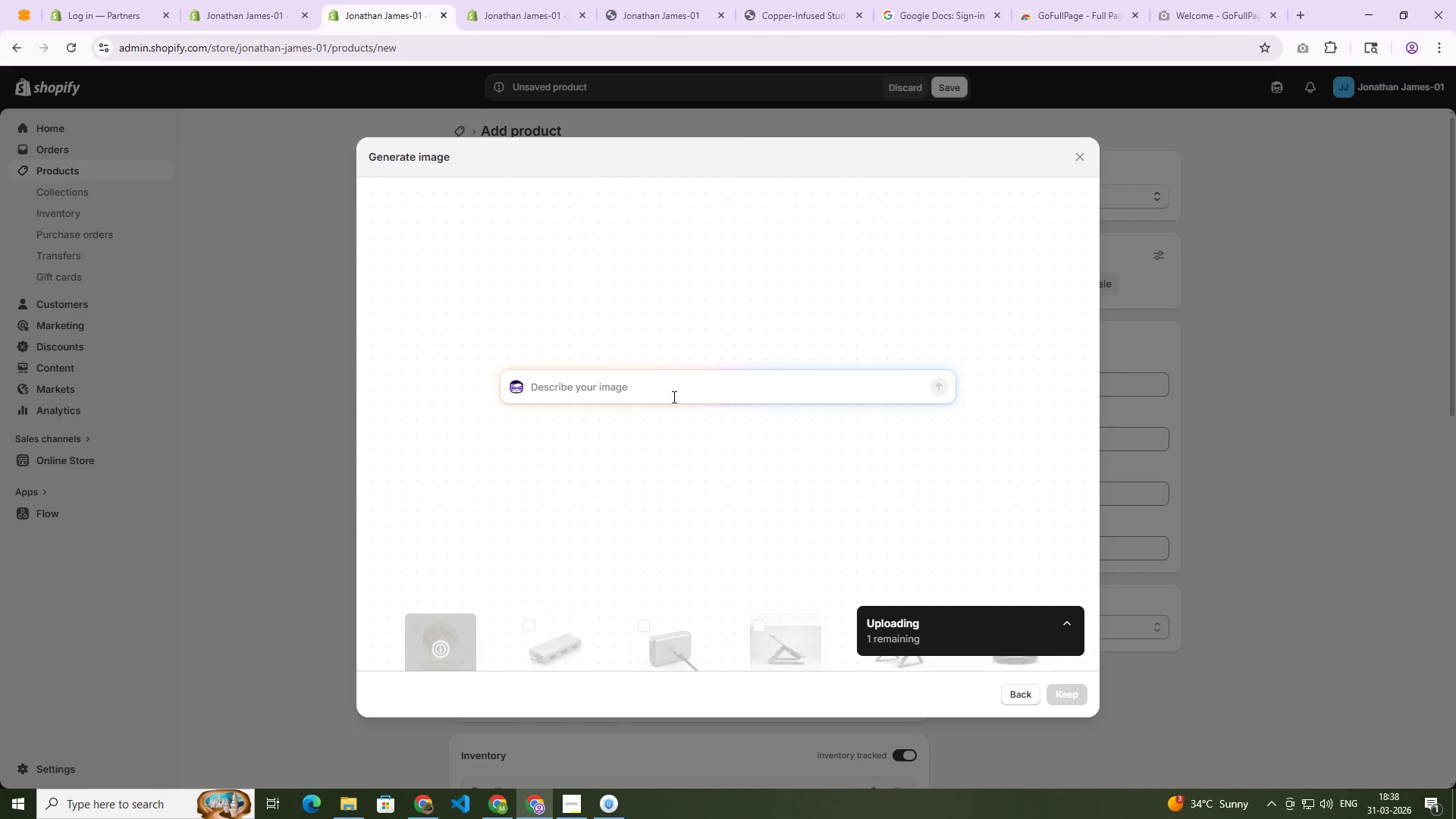 
key(Control+V)
 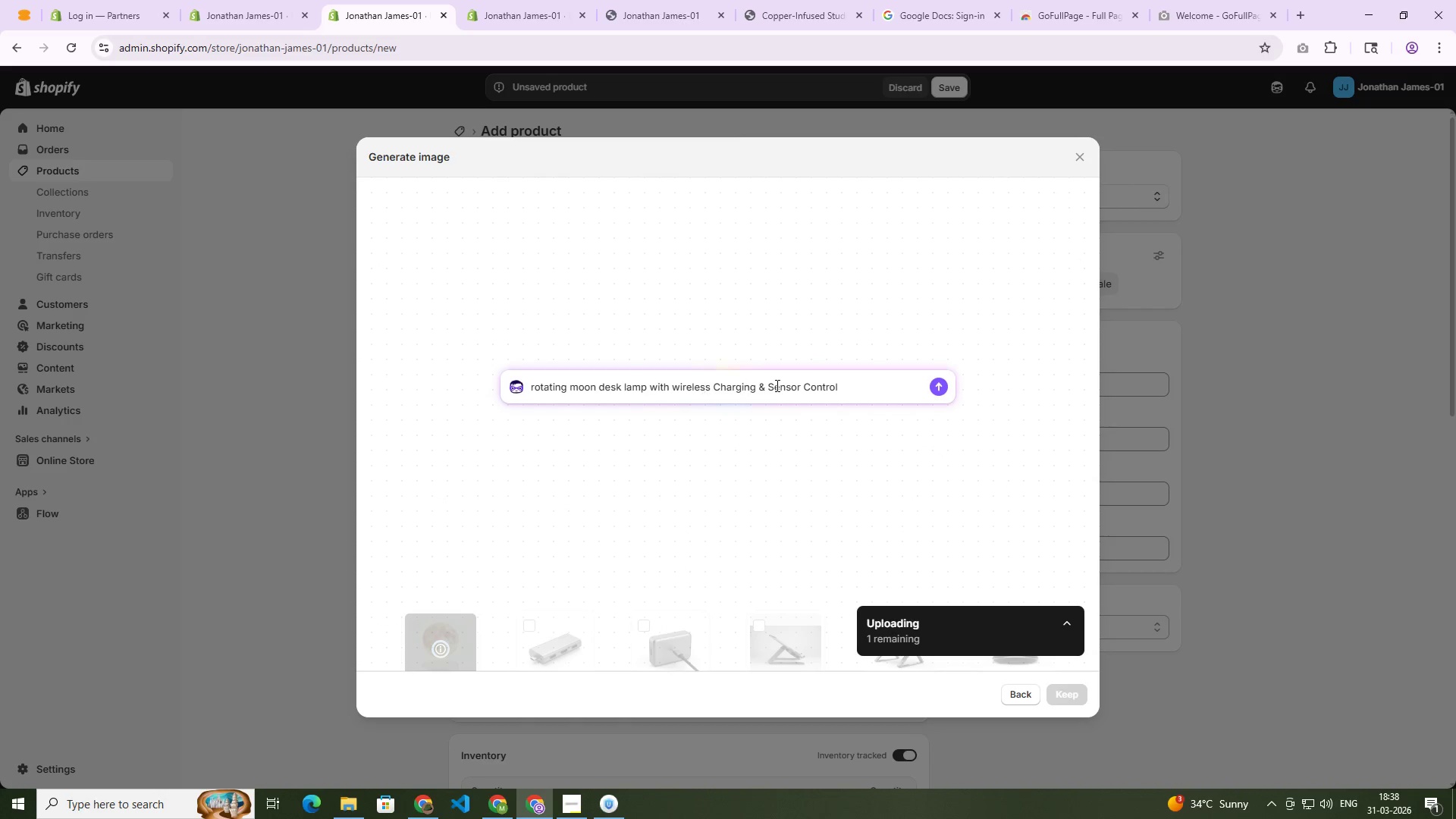 
type( ())
 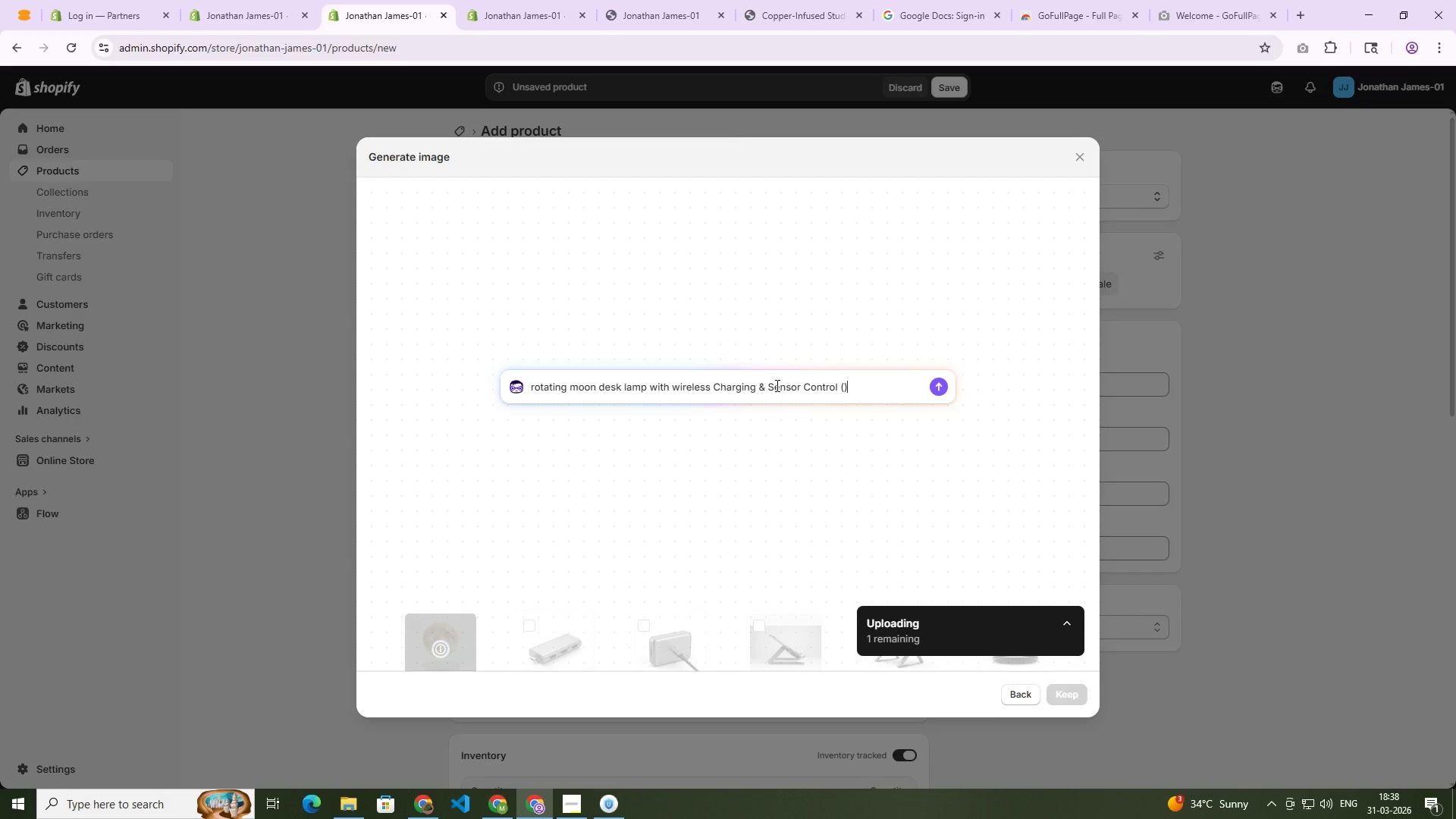 
 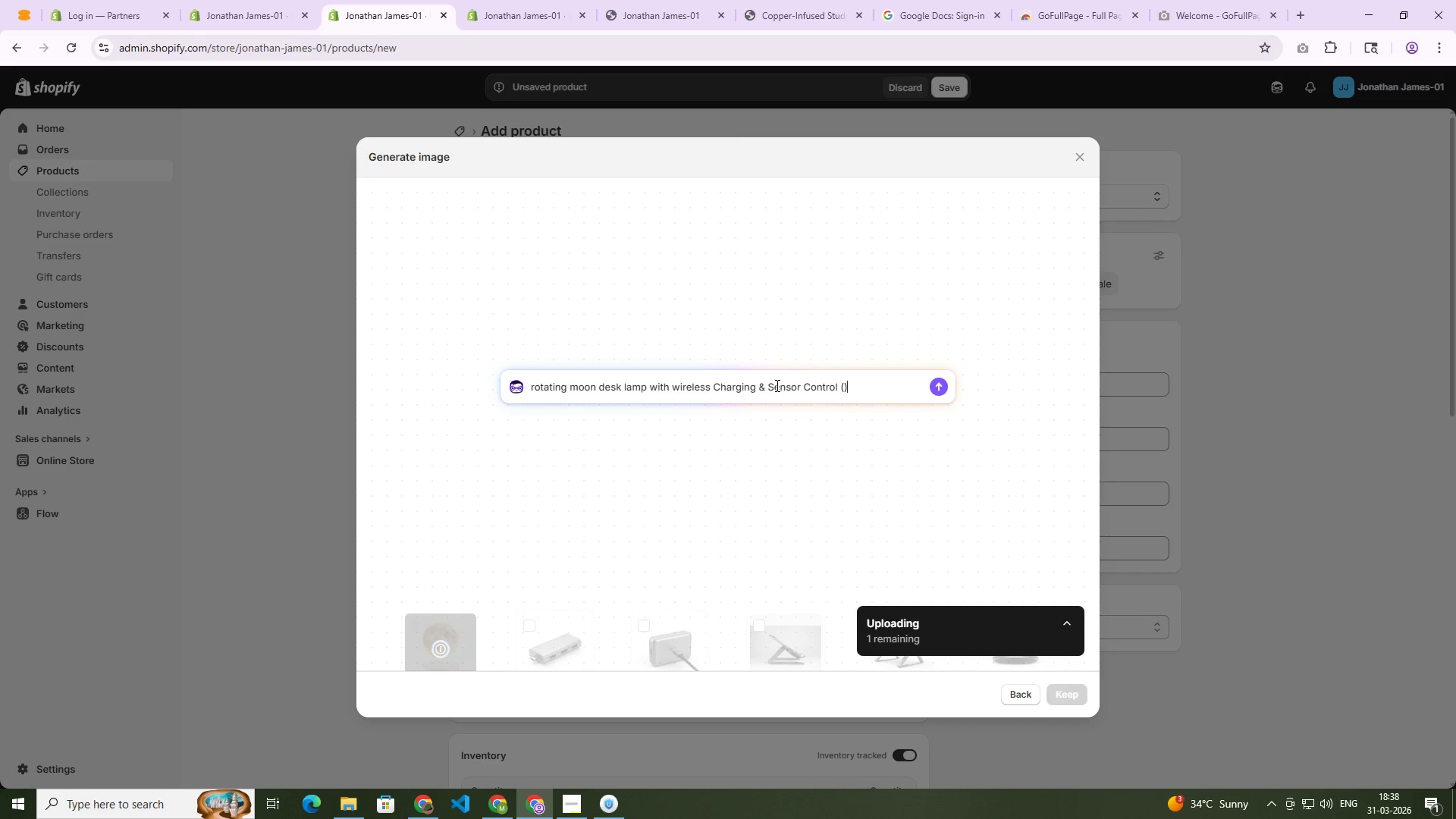 
key(ArrowLeft)
 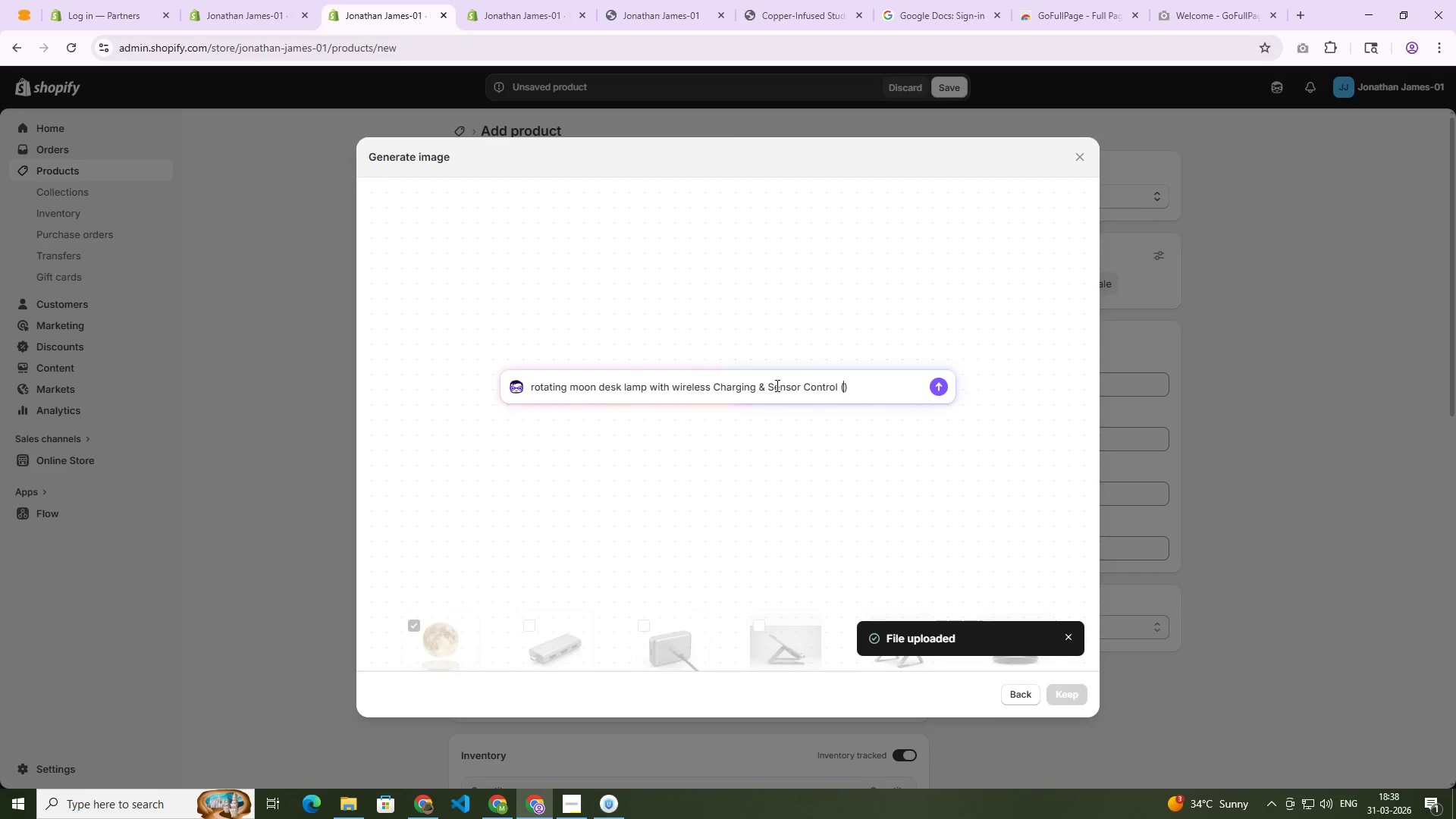 
type(side view)
 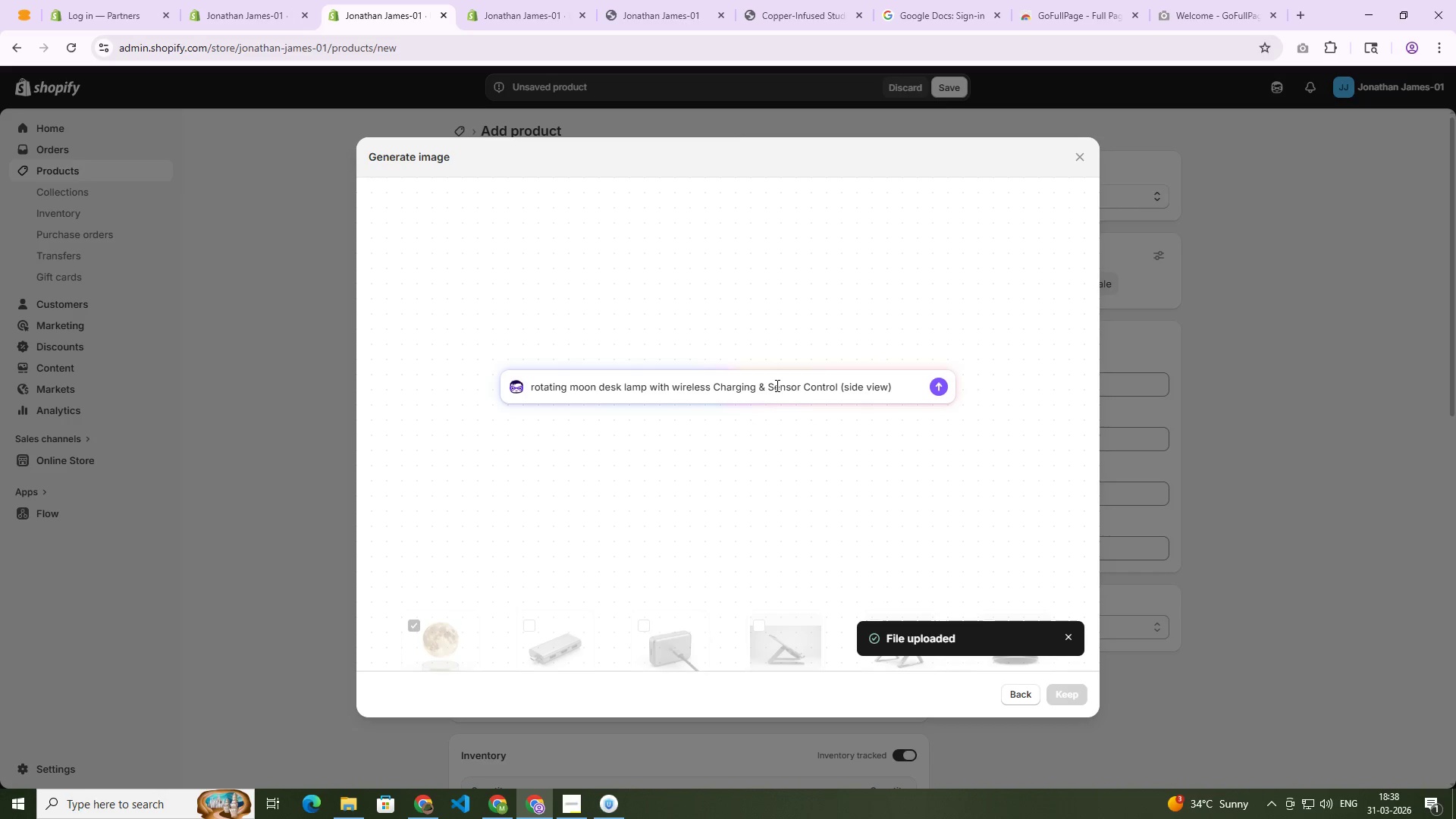 
key(Enter)
 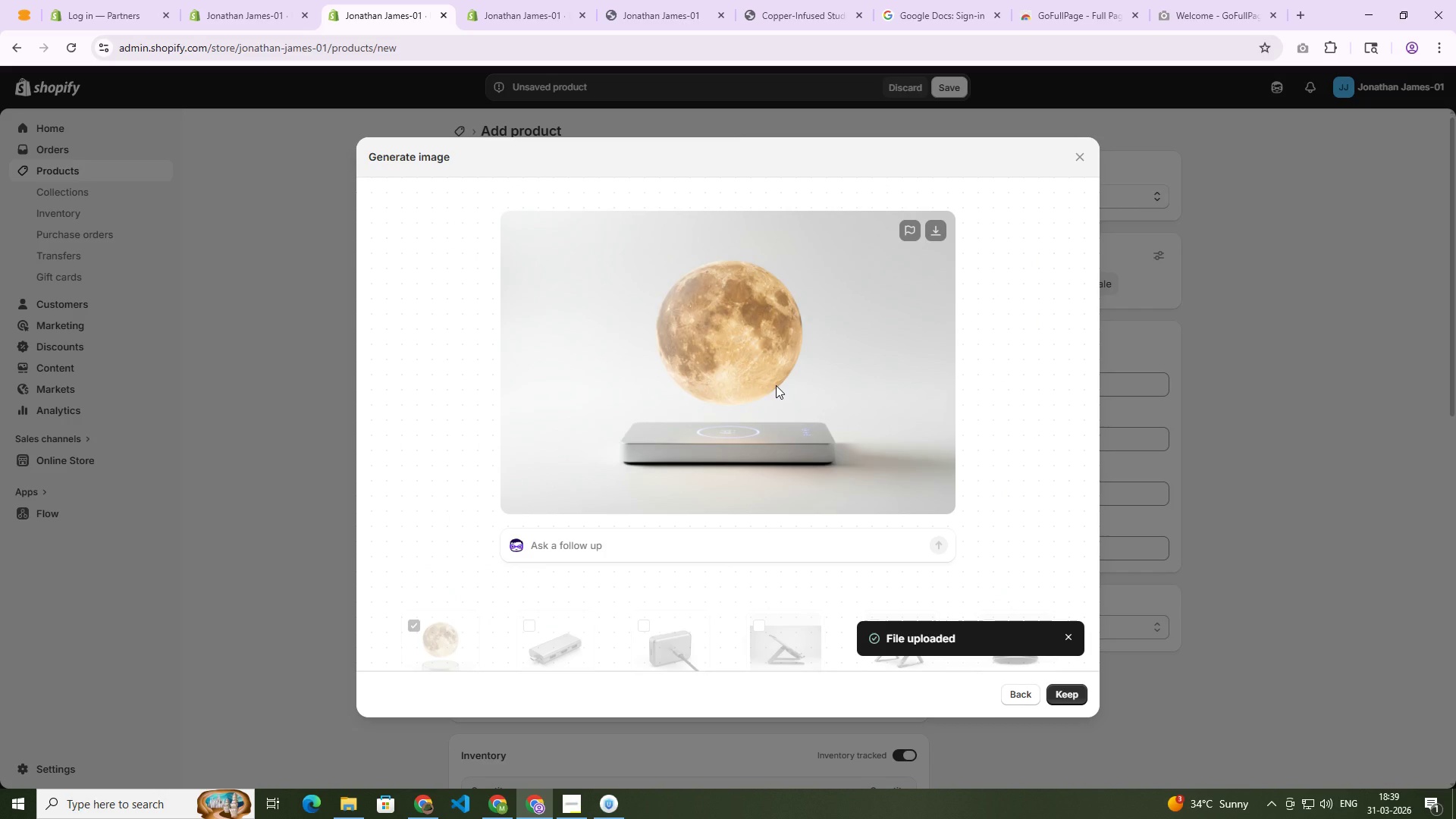 
wait(36.33)
 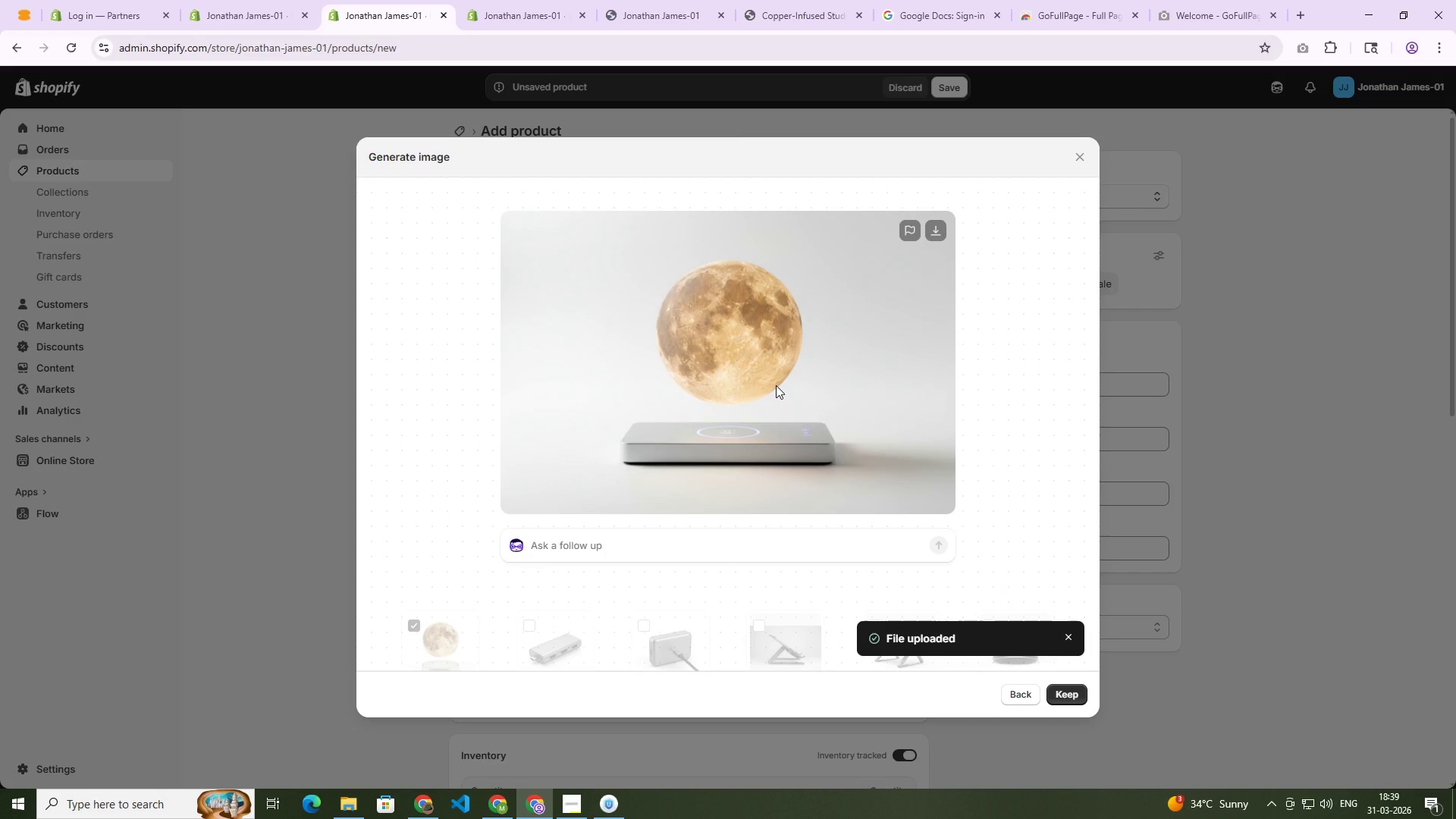 
left_click([1070, 693])
 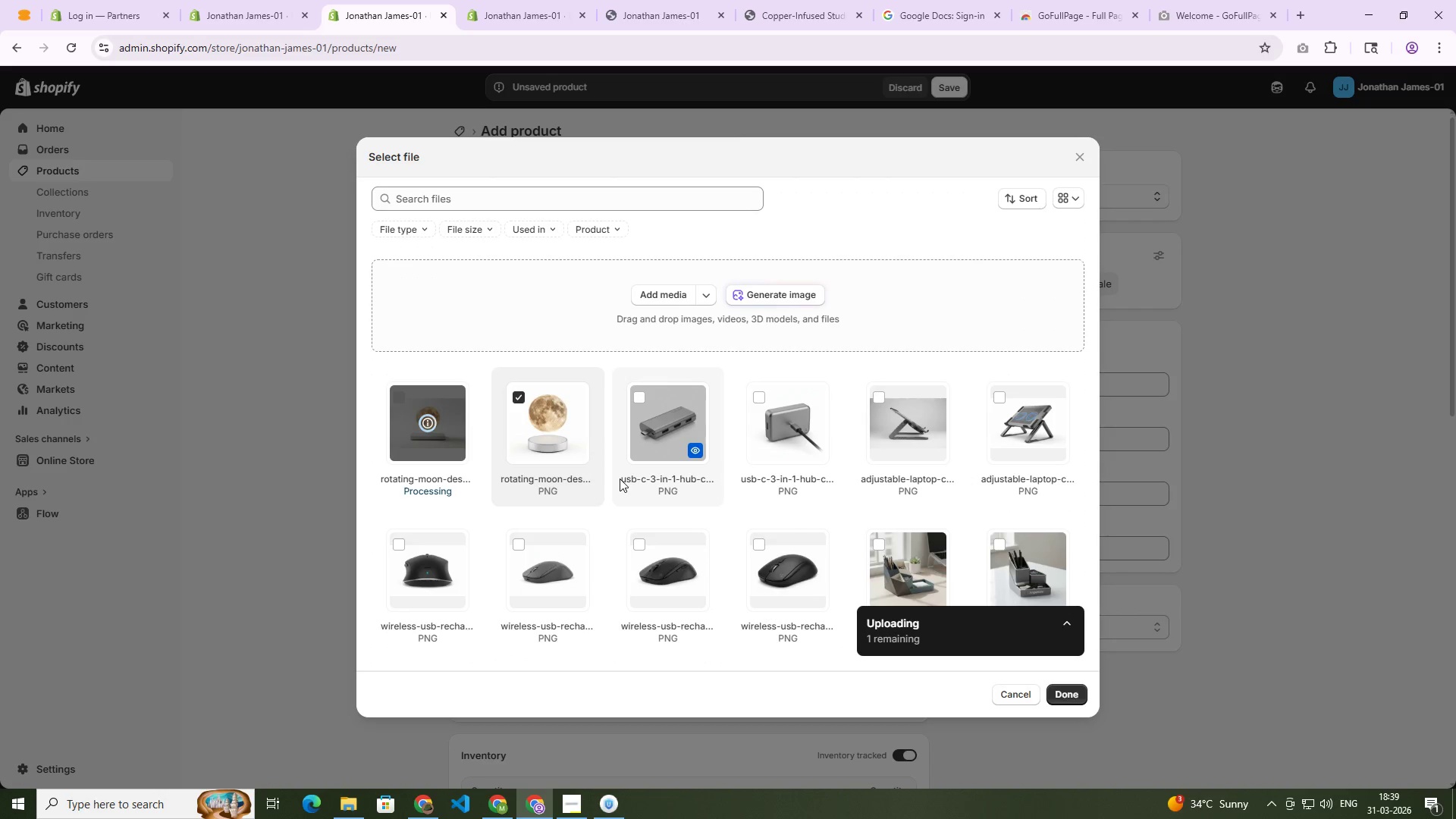 
wait(8.55)
 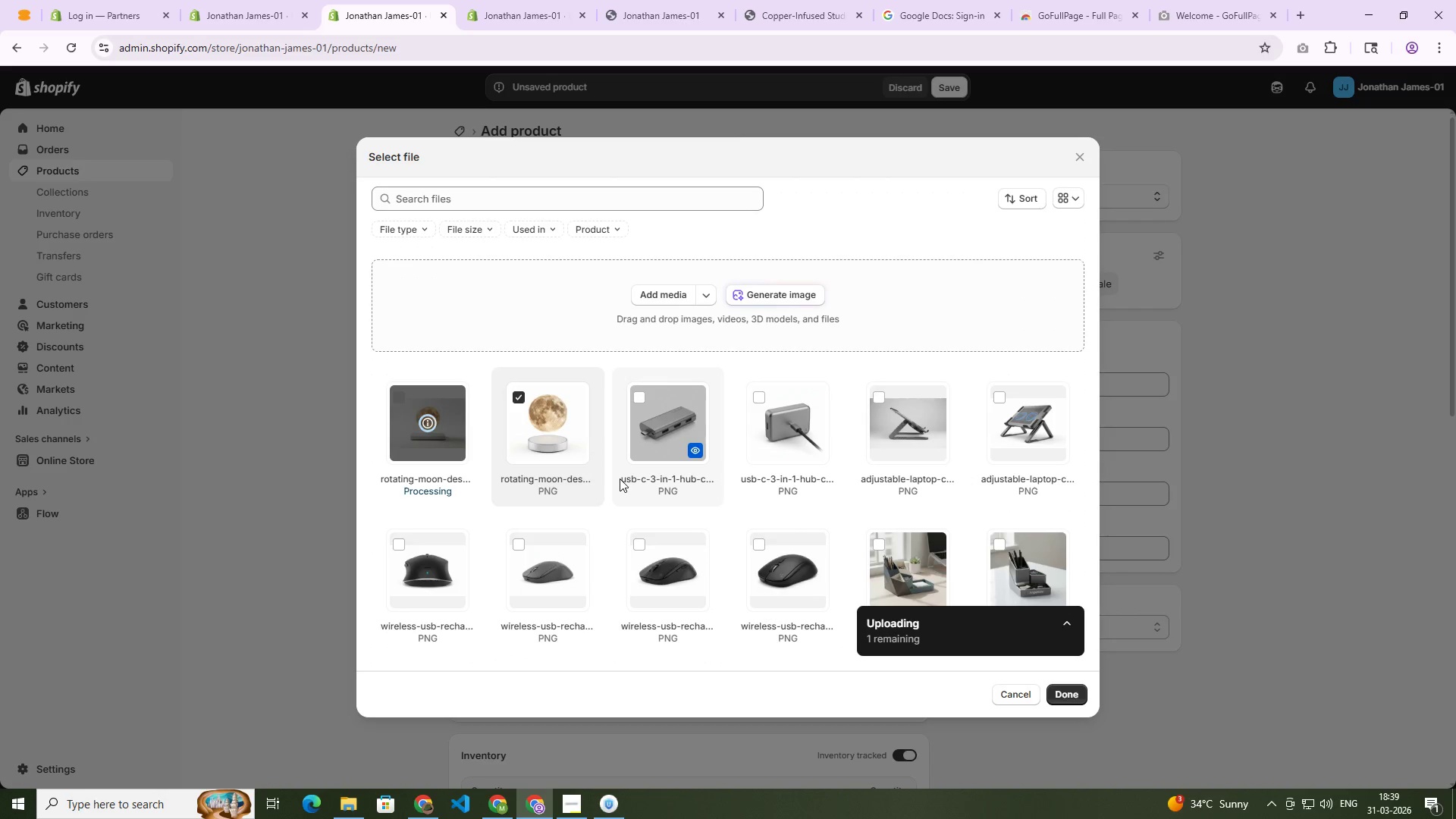 
right_click([1073, 693])
 